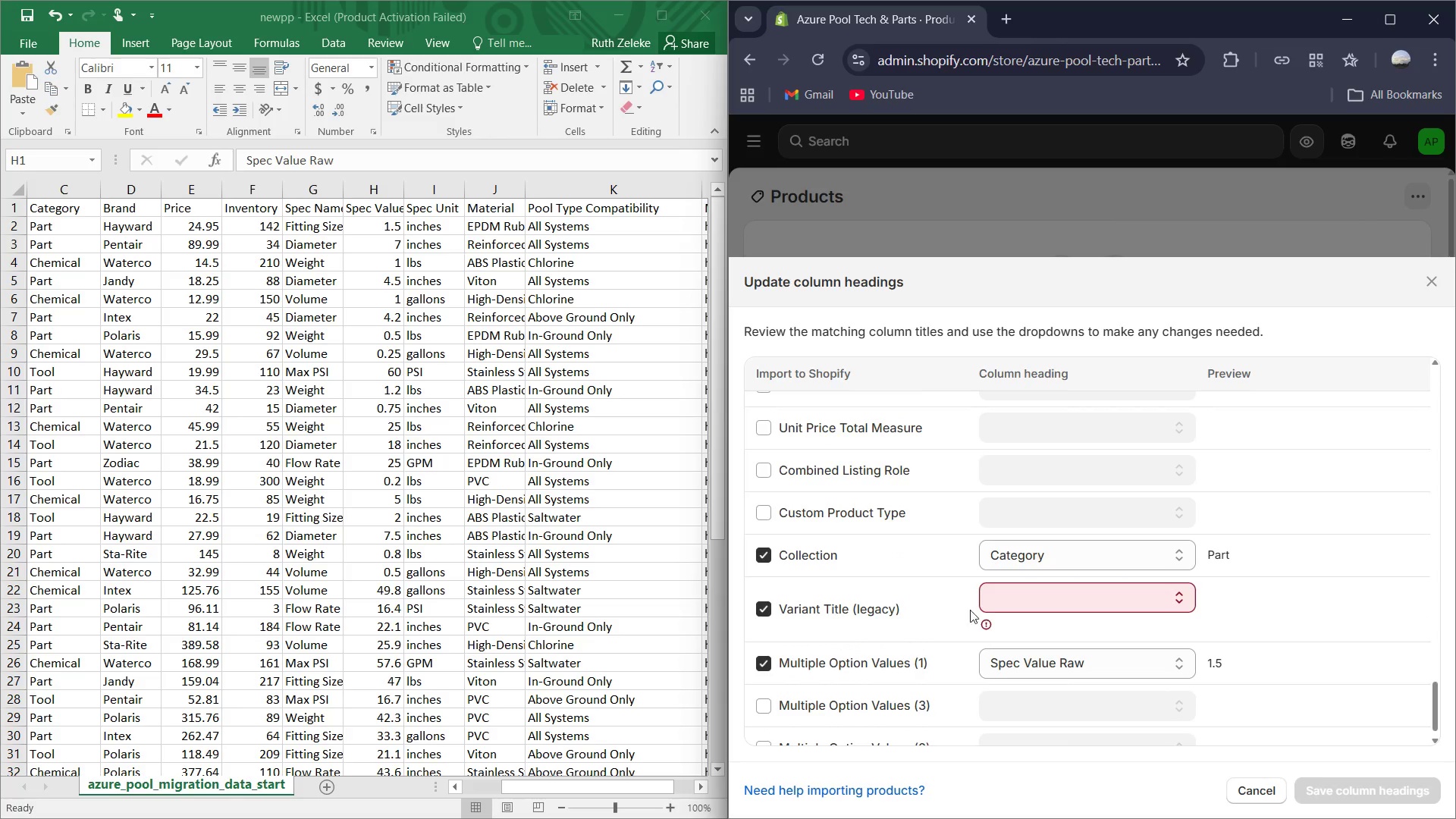 
left_click([1002, 606])
 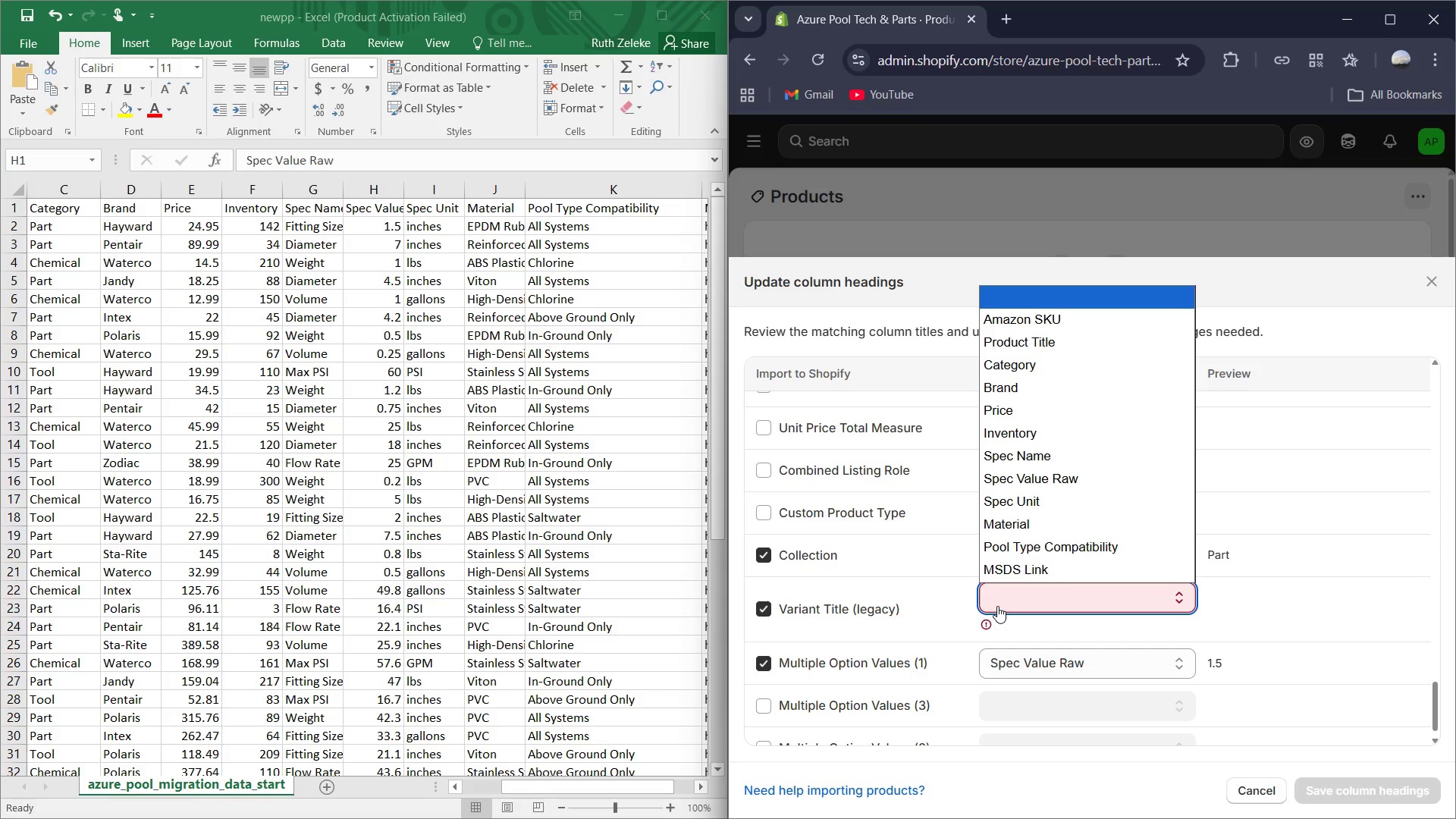 
wait(11.52)
 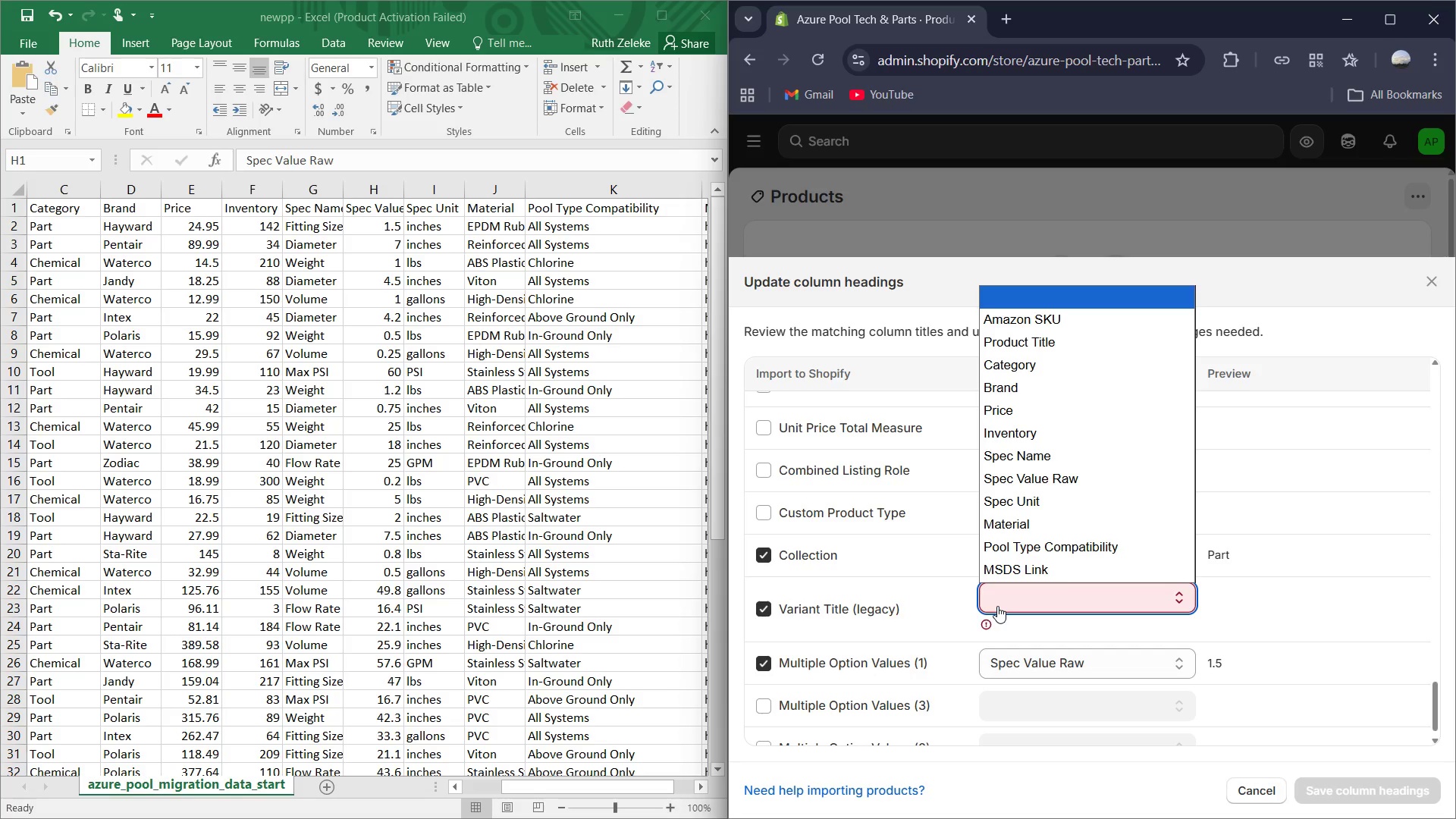 
left_click([1041, 461])
 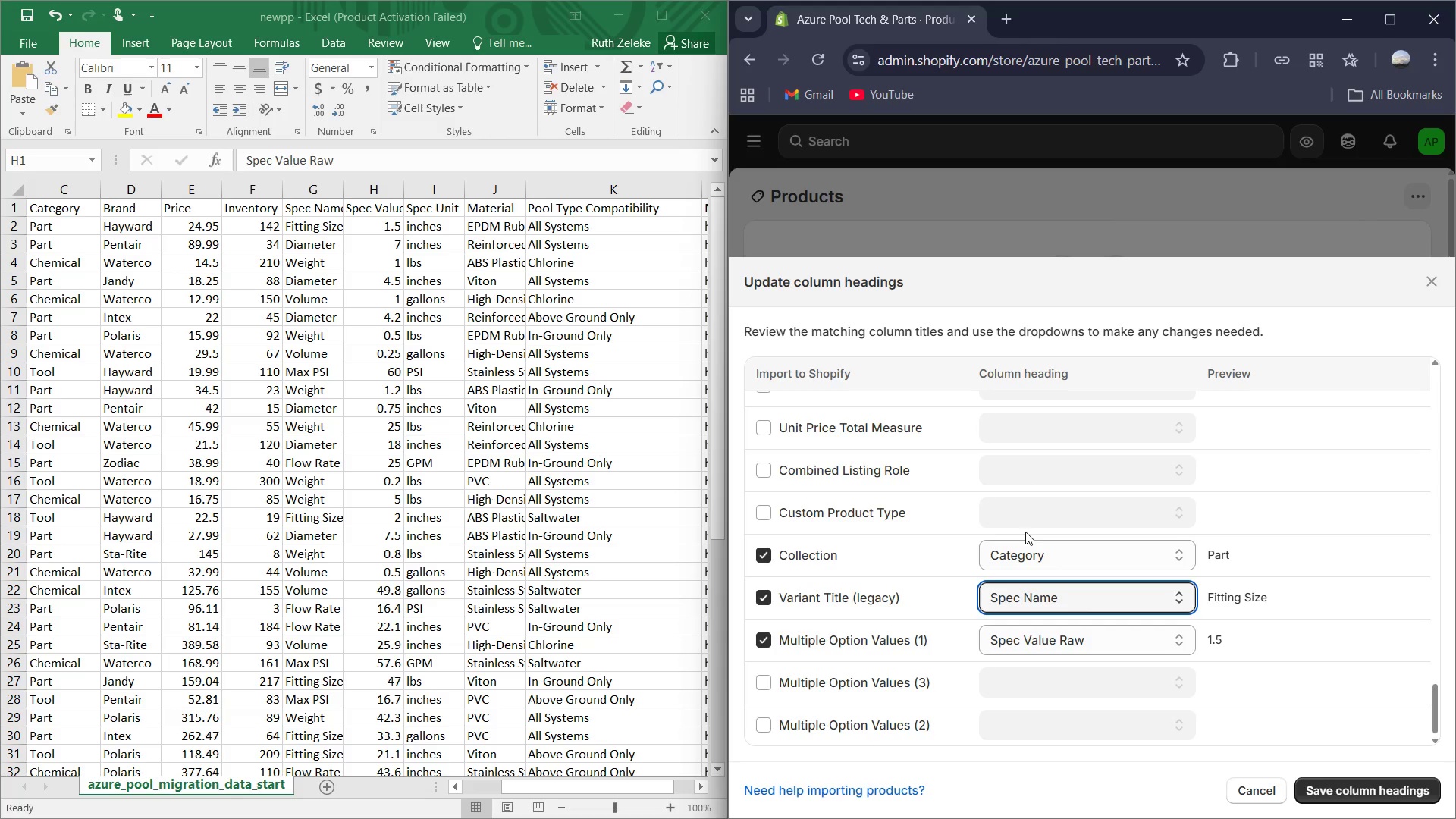 
wait(6.25)
 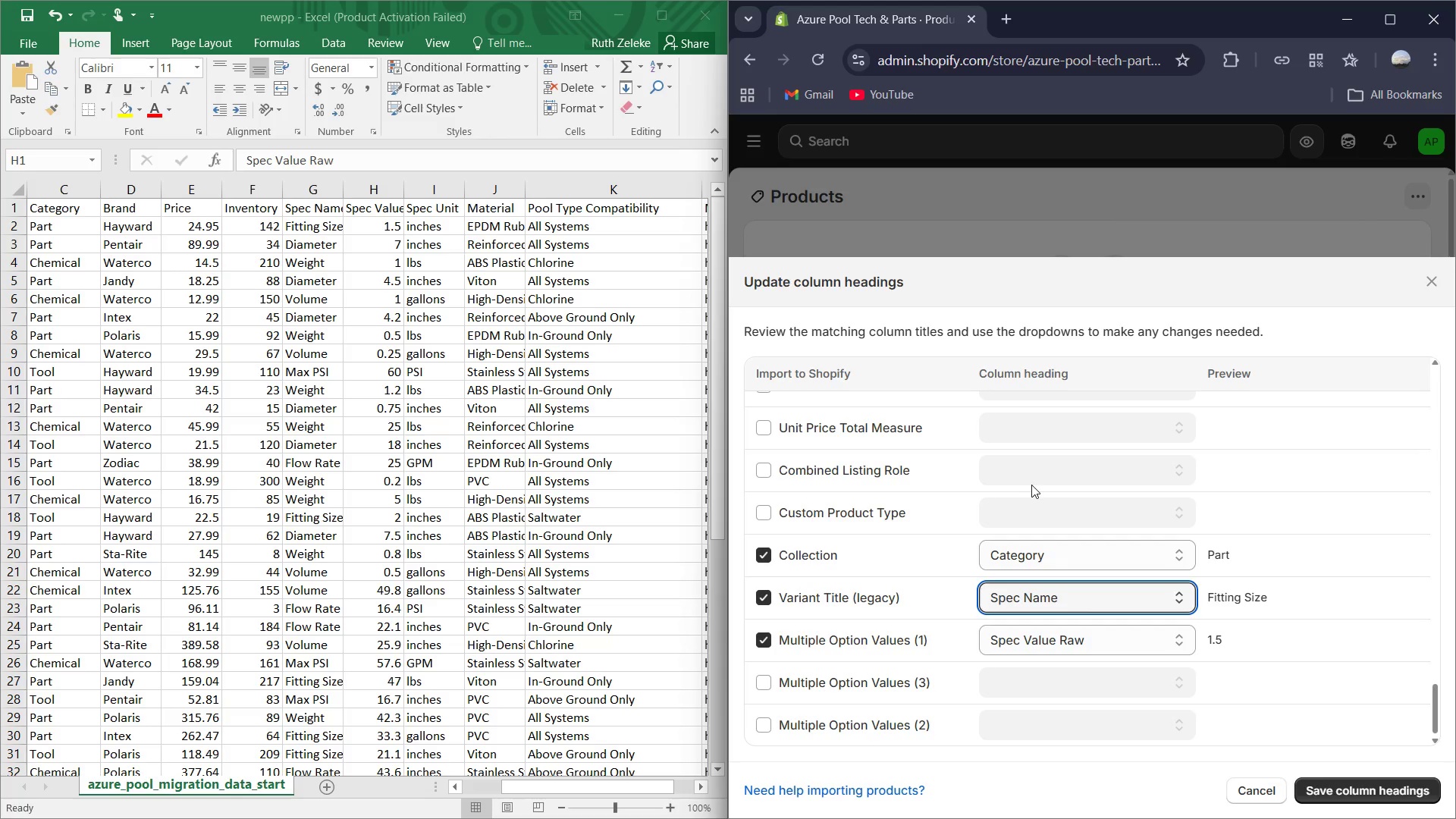 
scroll: coordinate [984, 534], scroll_direction: up, amount: 1.0
 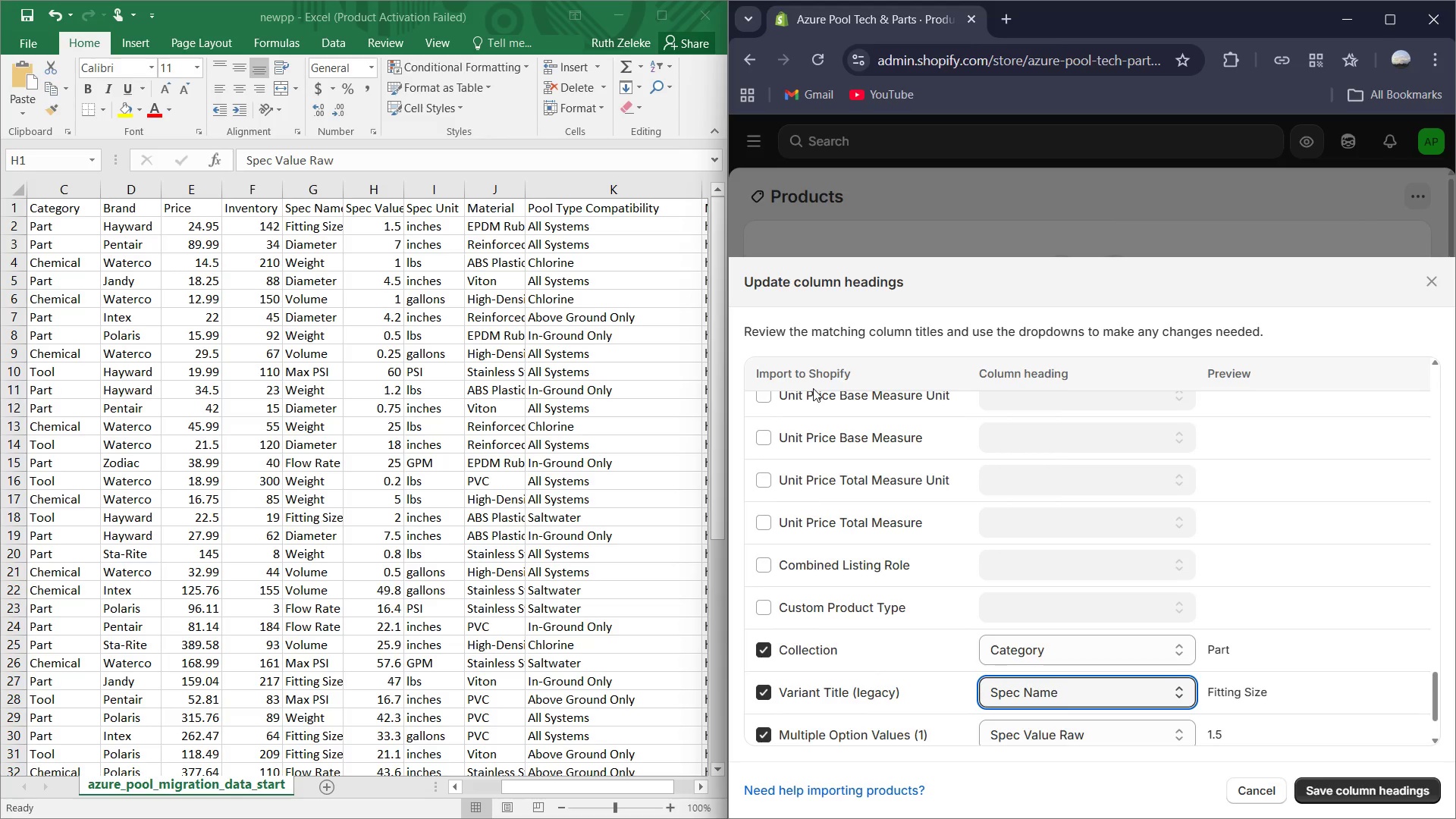 
wait(23.5)
 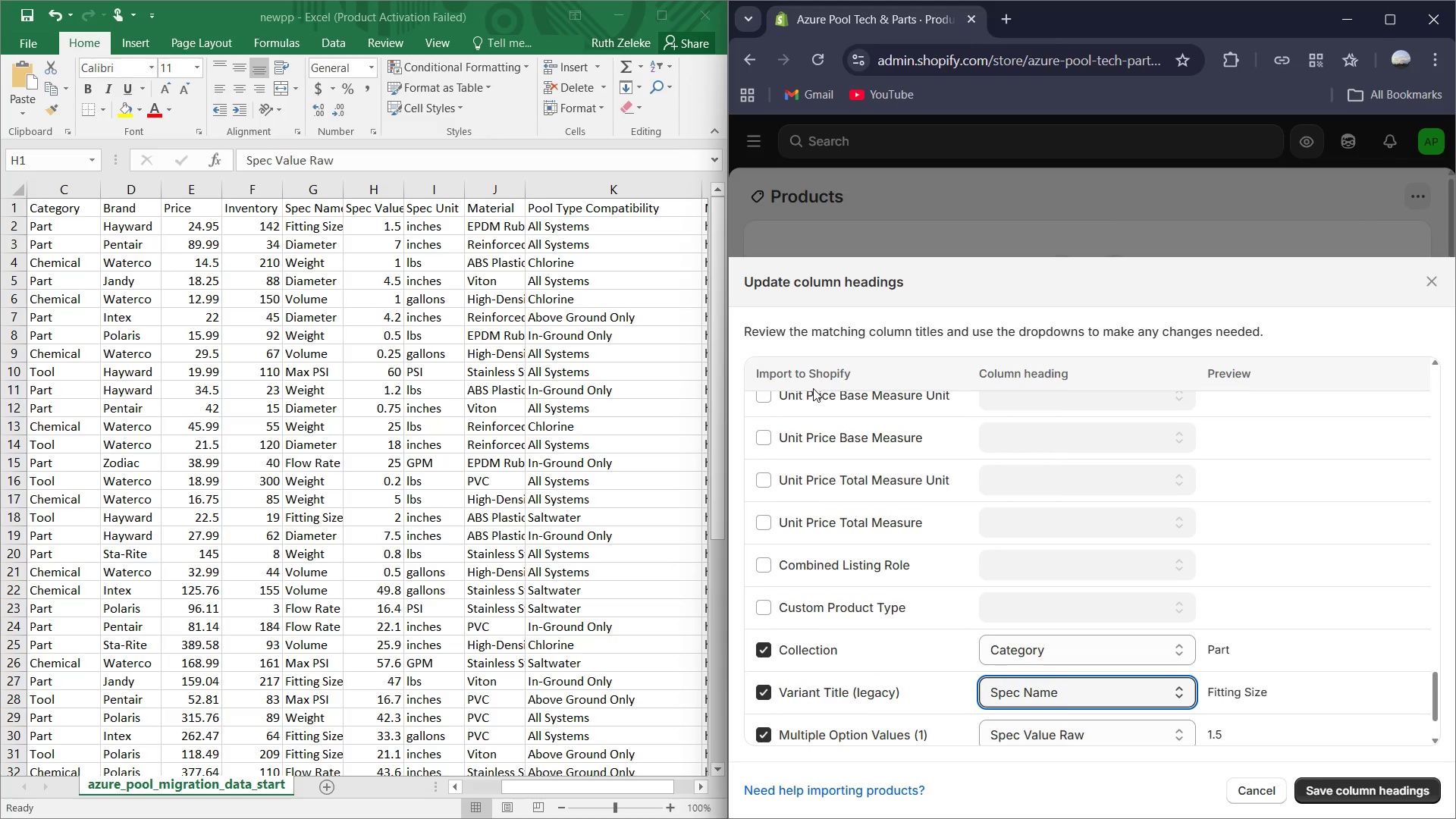 
scroll: coordinate [1050, 456], scroll_direction: down, amount: 2.0
 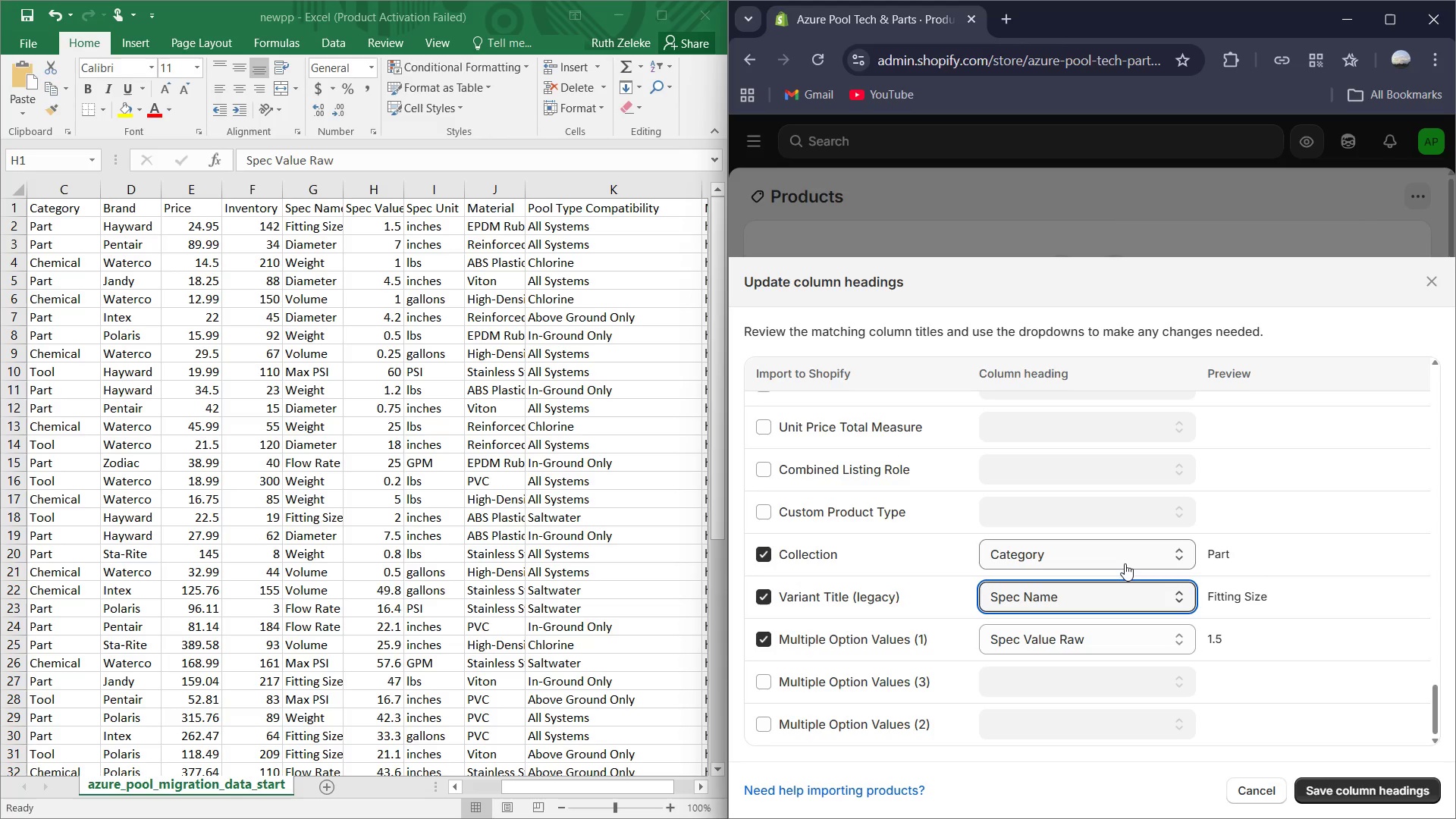 
wait(20.2)
 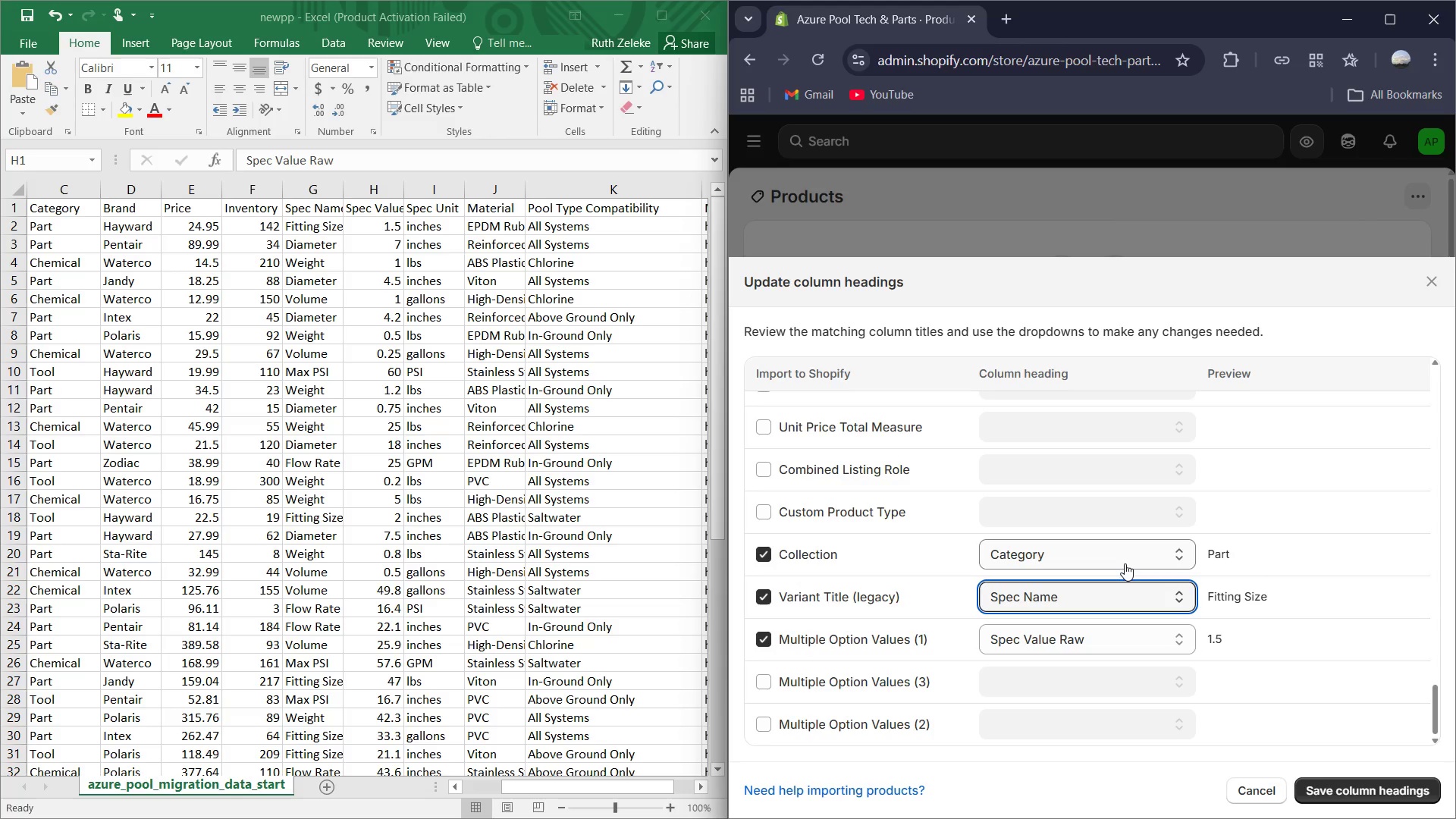 
scroll: coordinate [484, 369], scroll_direction: up, amount: 4.0
 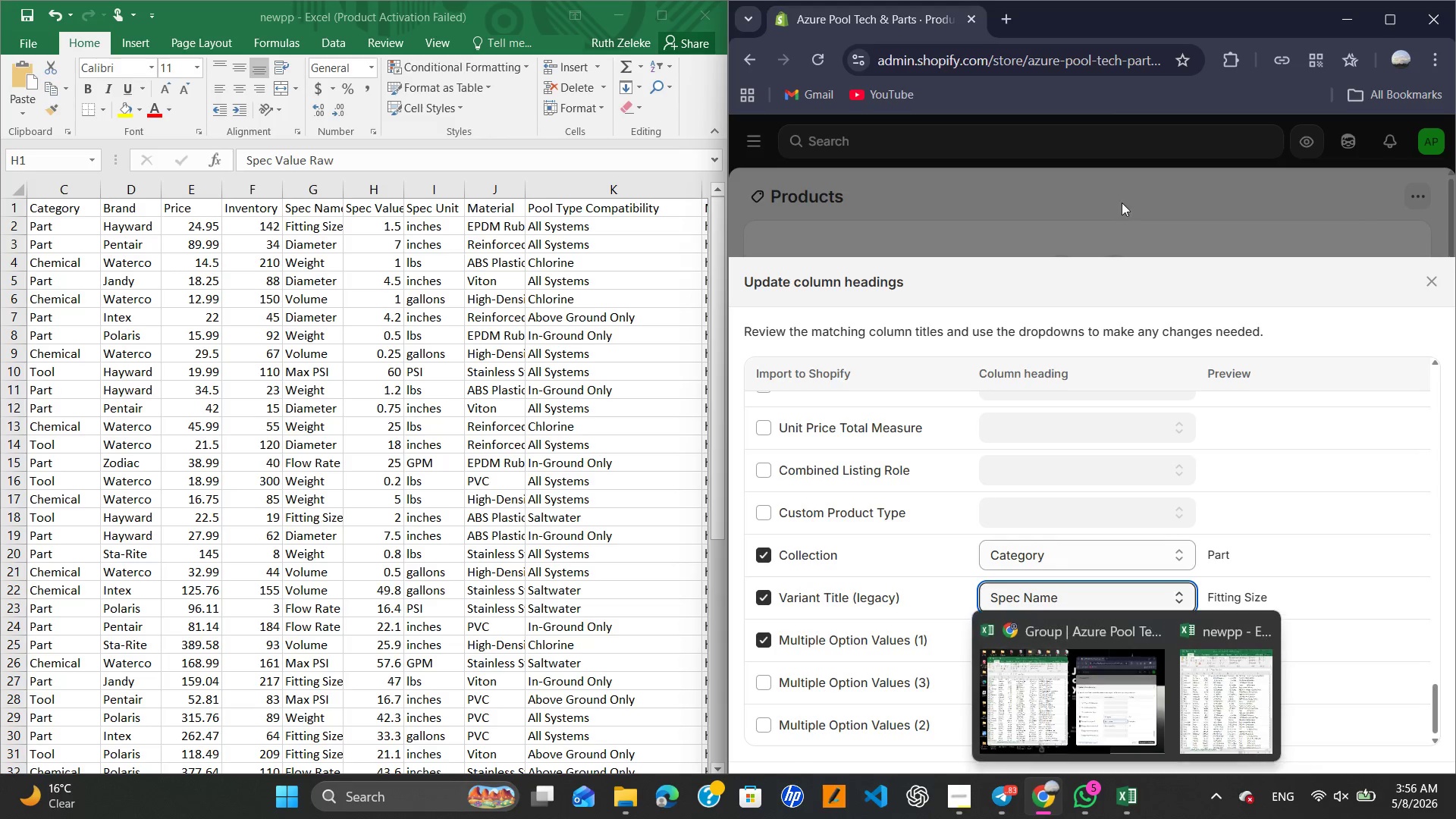 
left_click([1436, 287])
 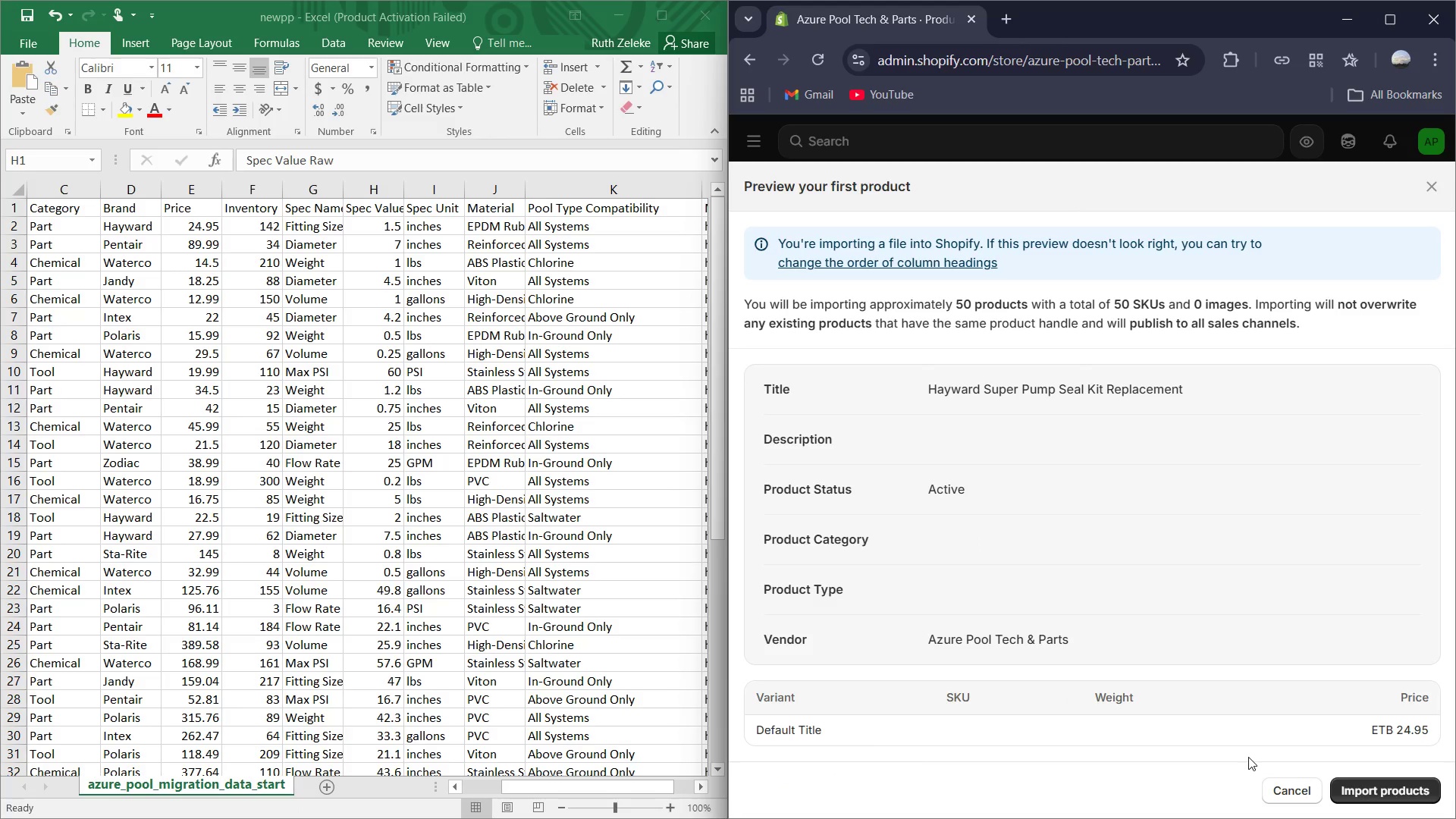 
left_click([1301, 795])
 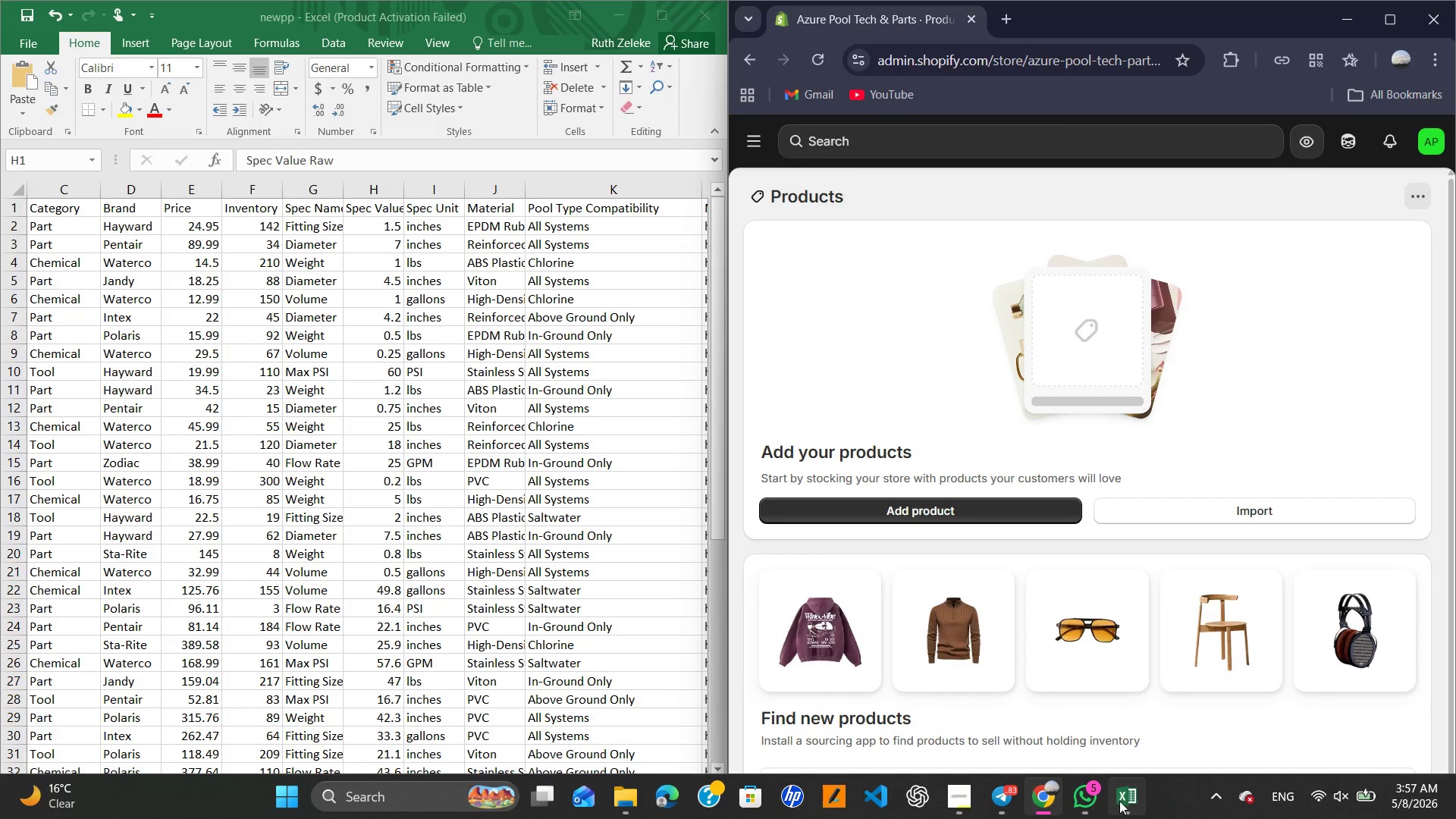 
mouse_move([655, 783])
 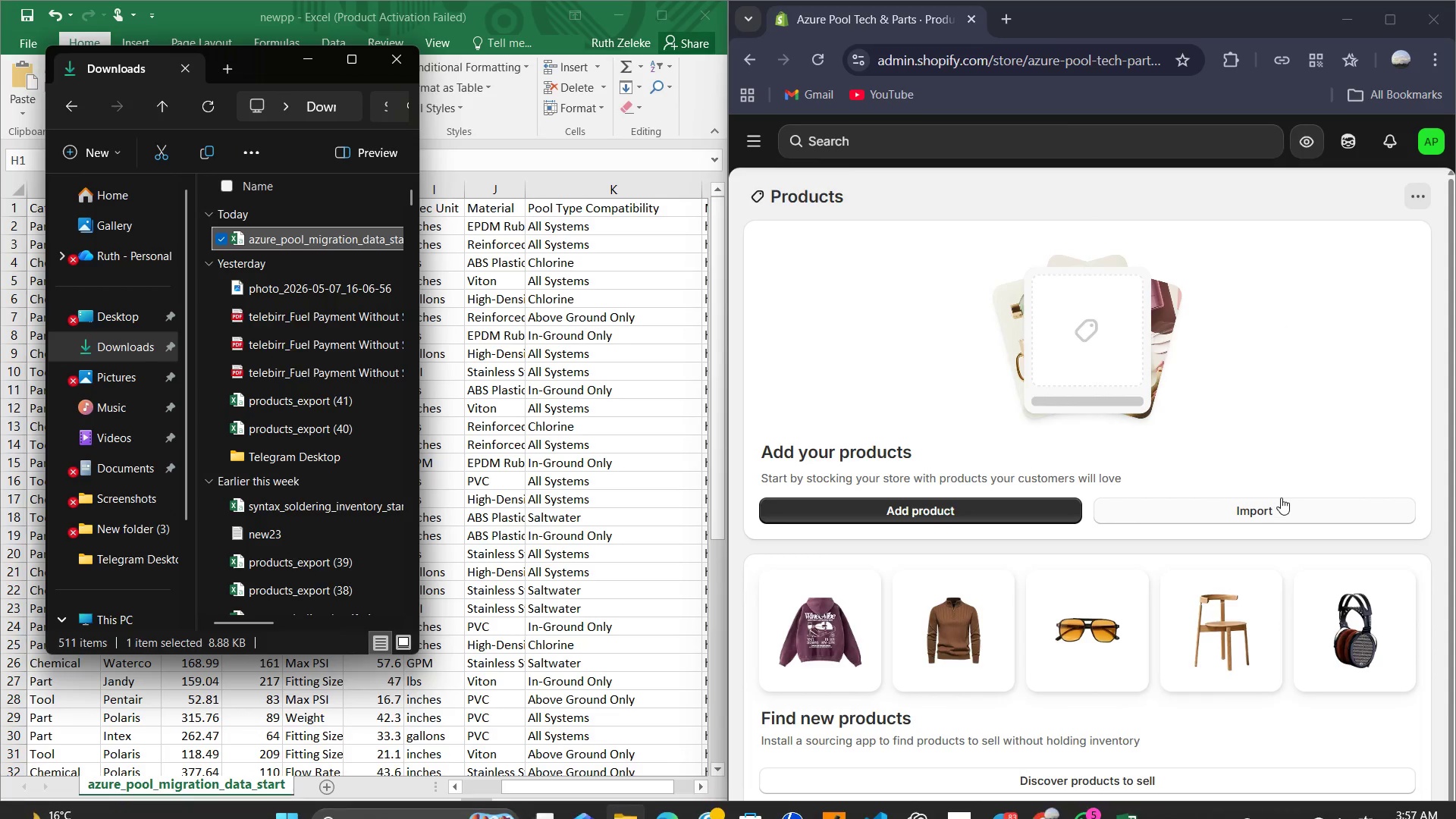 
left_click([1277, 509])
 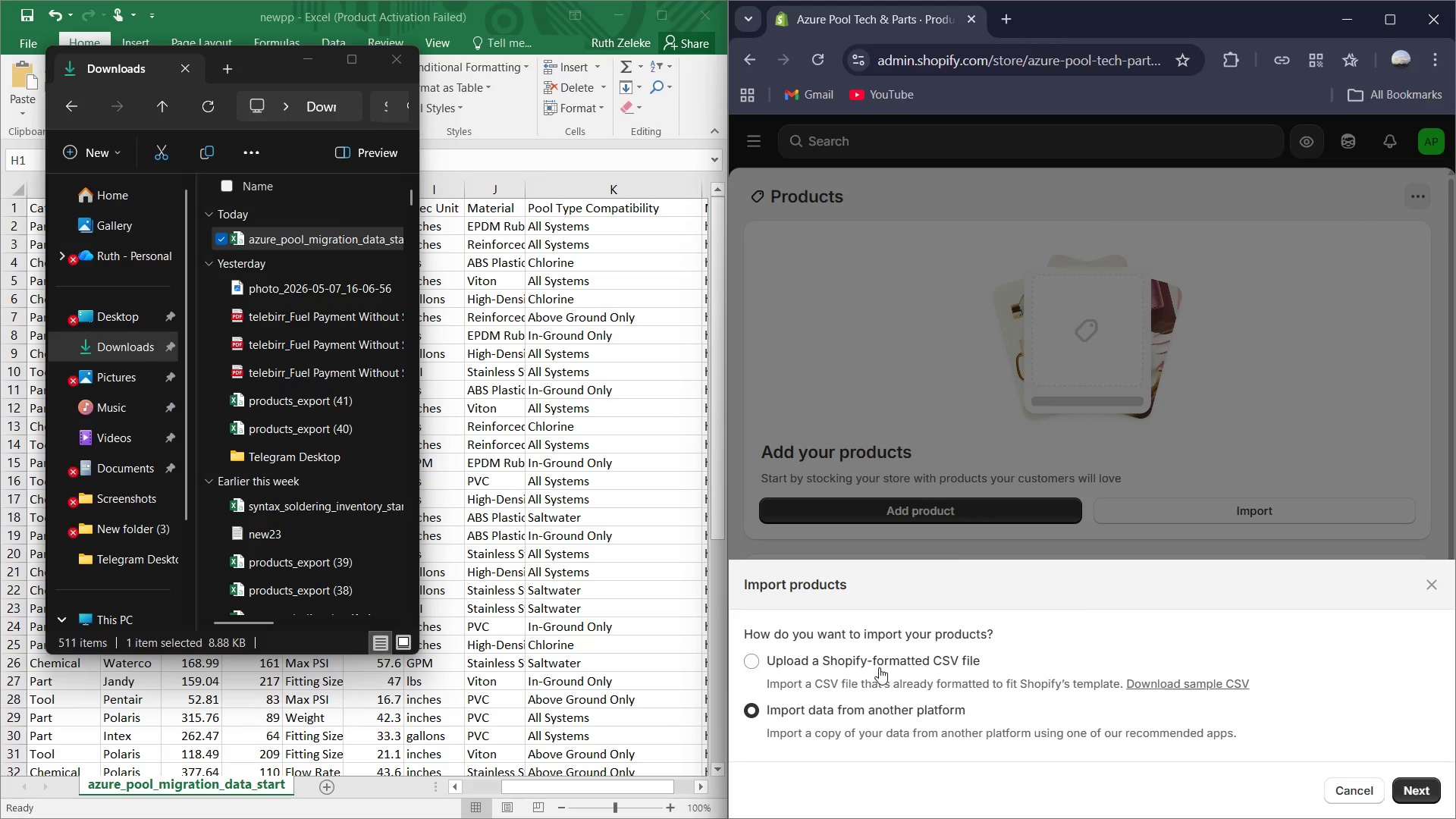 
left_click([752, 655])
 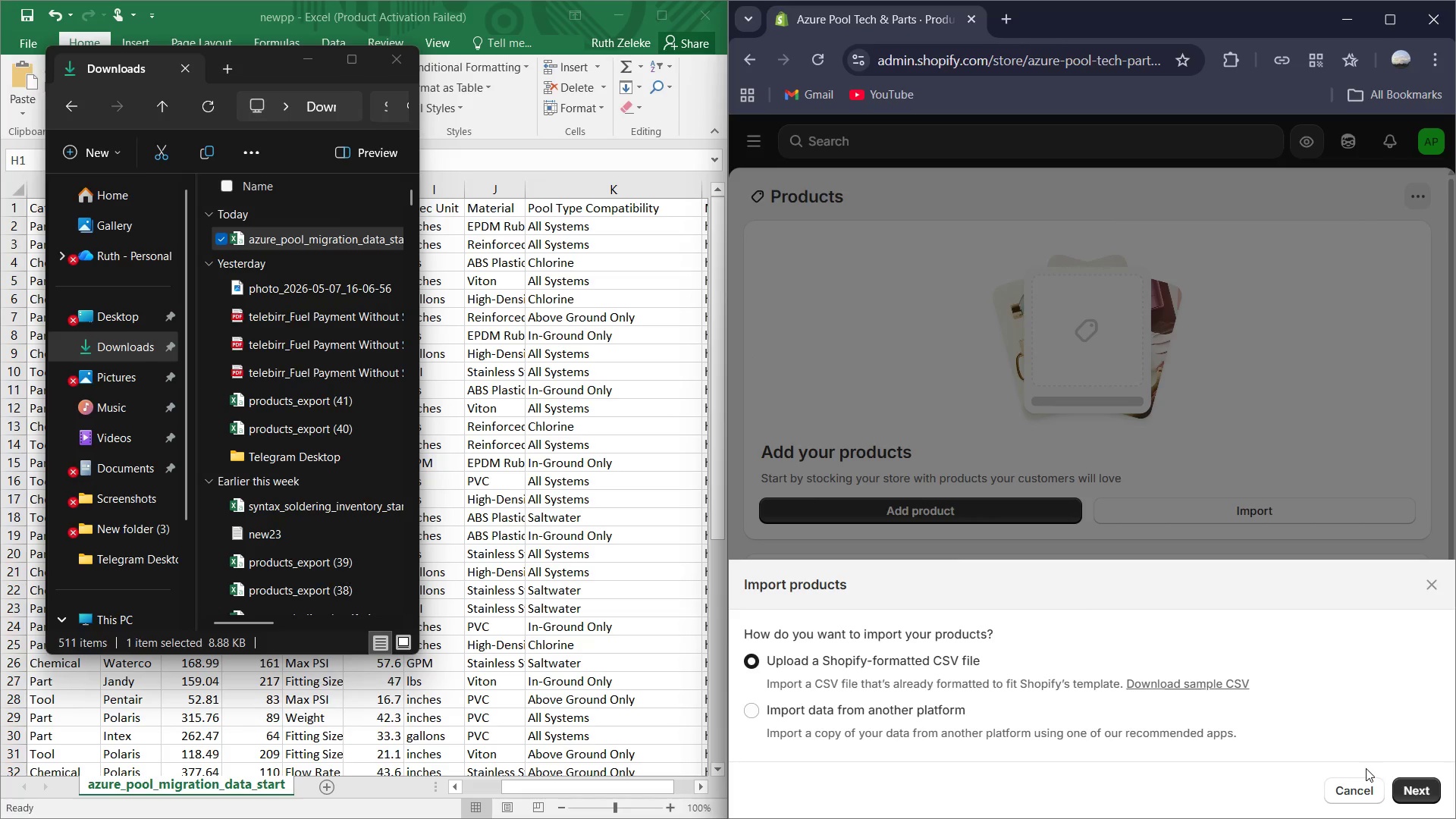 
left_click([1409, 785])
 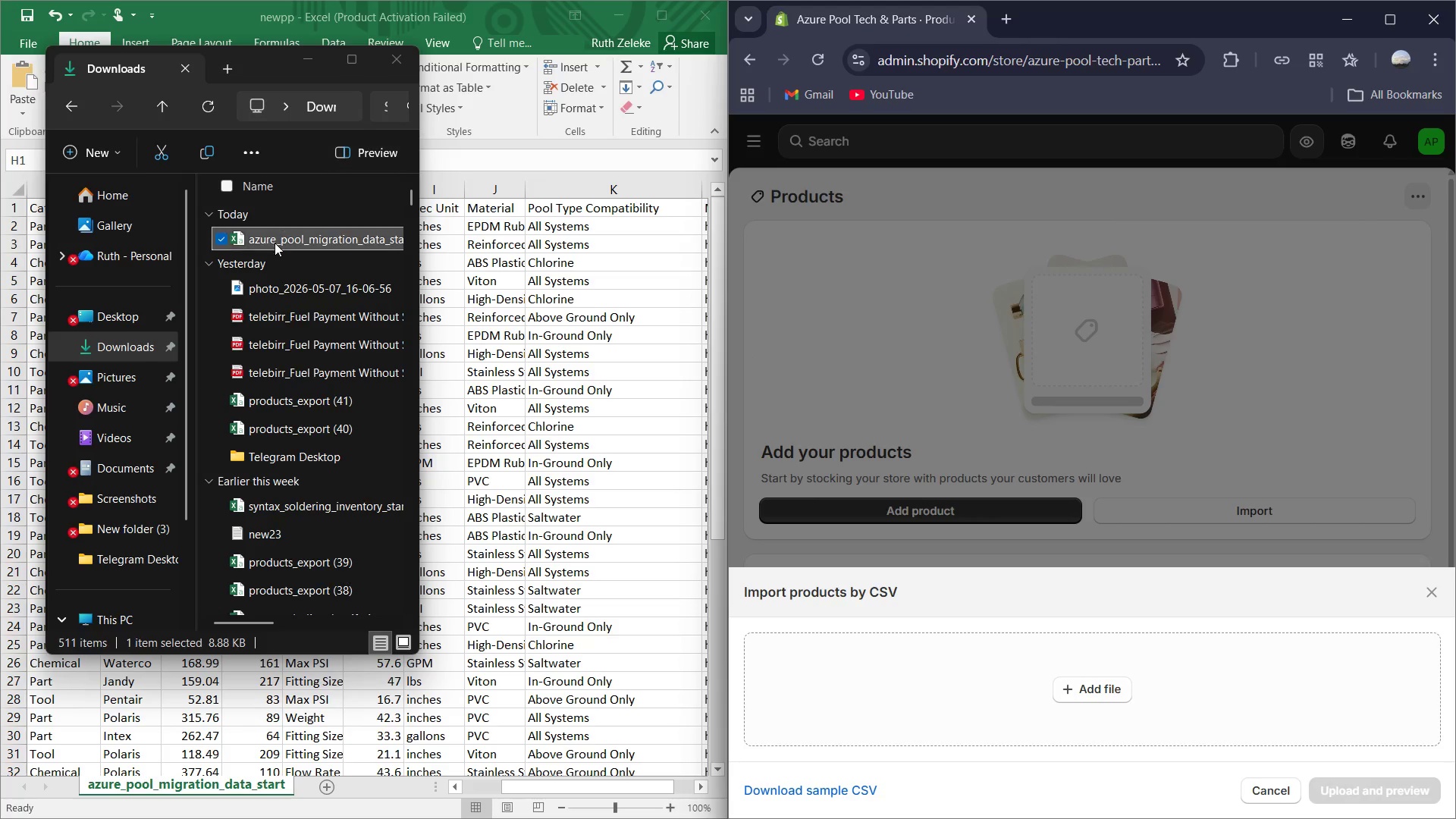 
double_click([275, 241])
 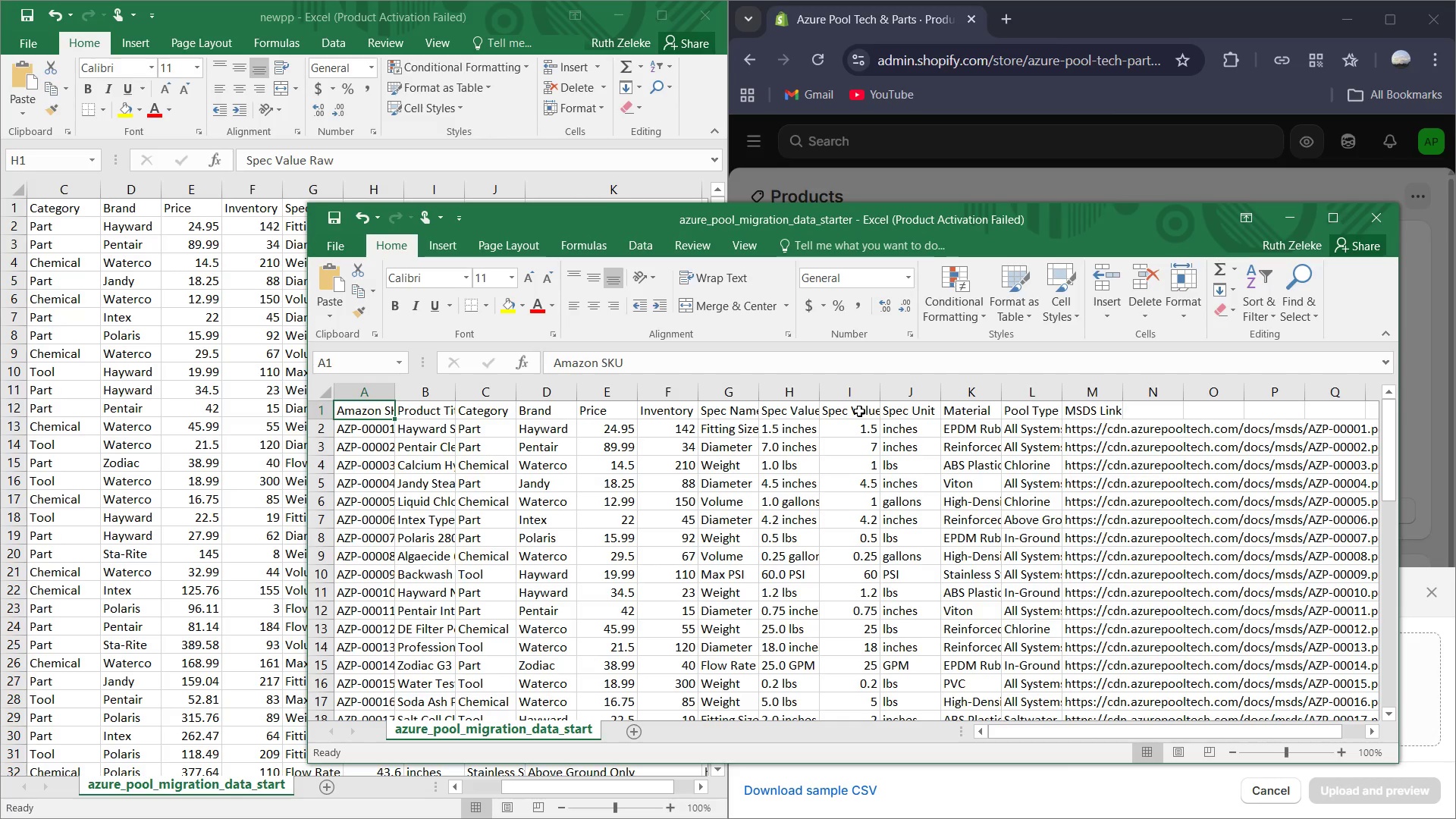 
wait(5.22)
 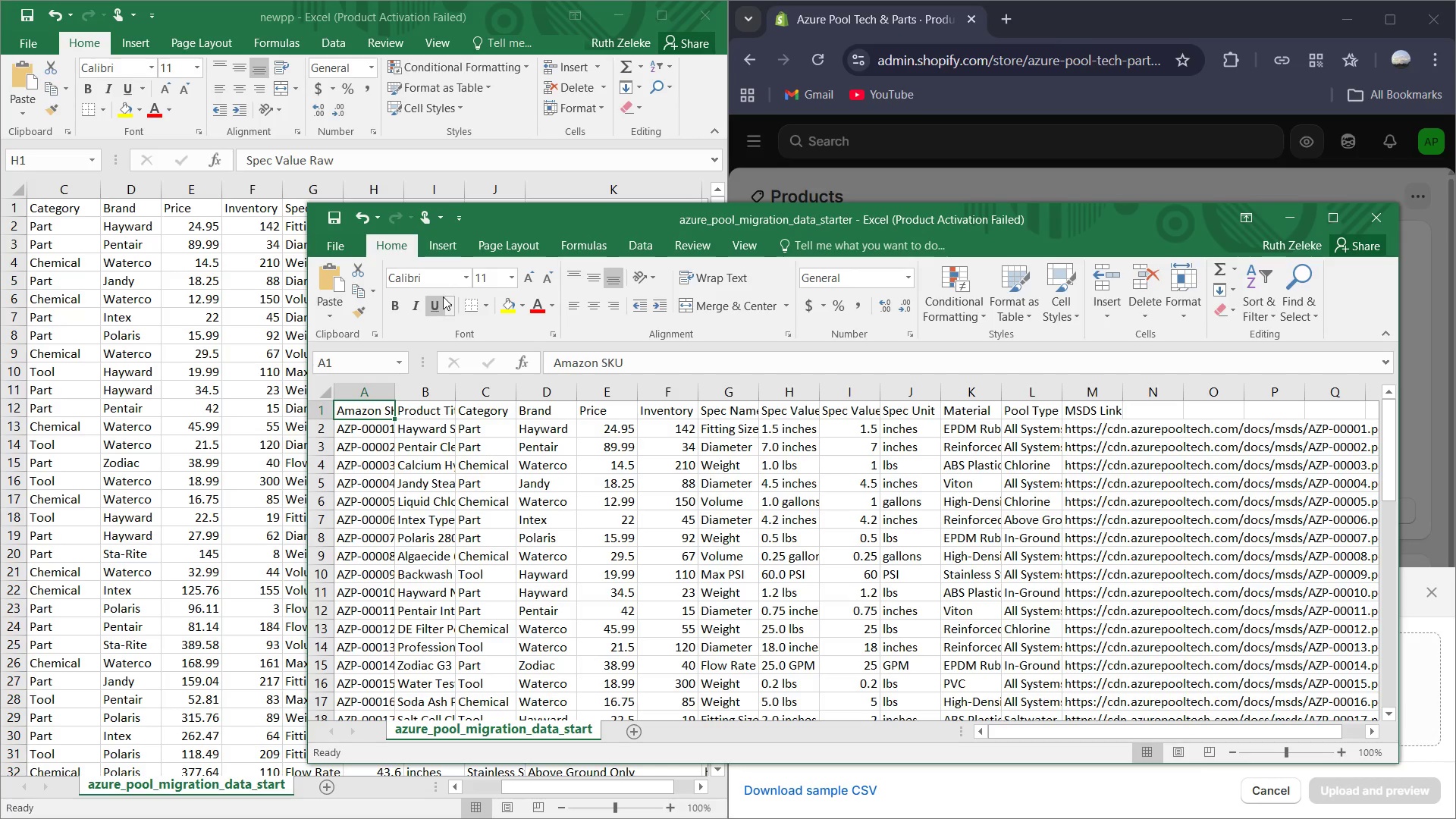 
left_click([1390, 219])
 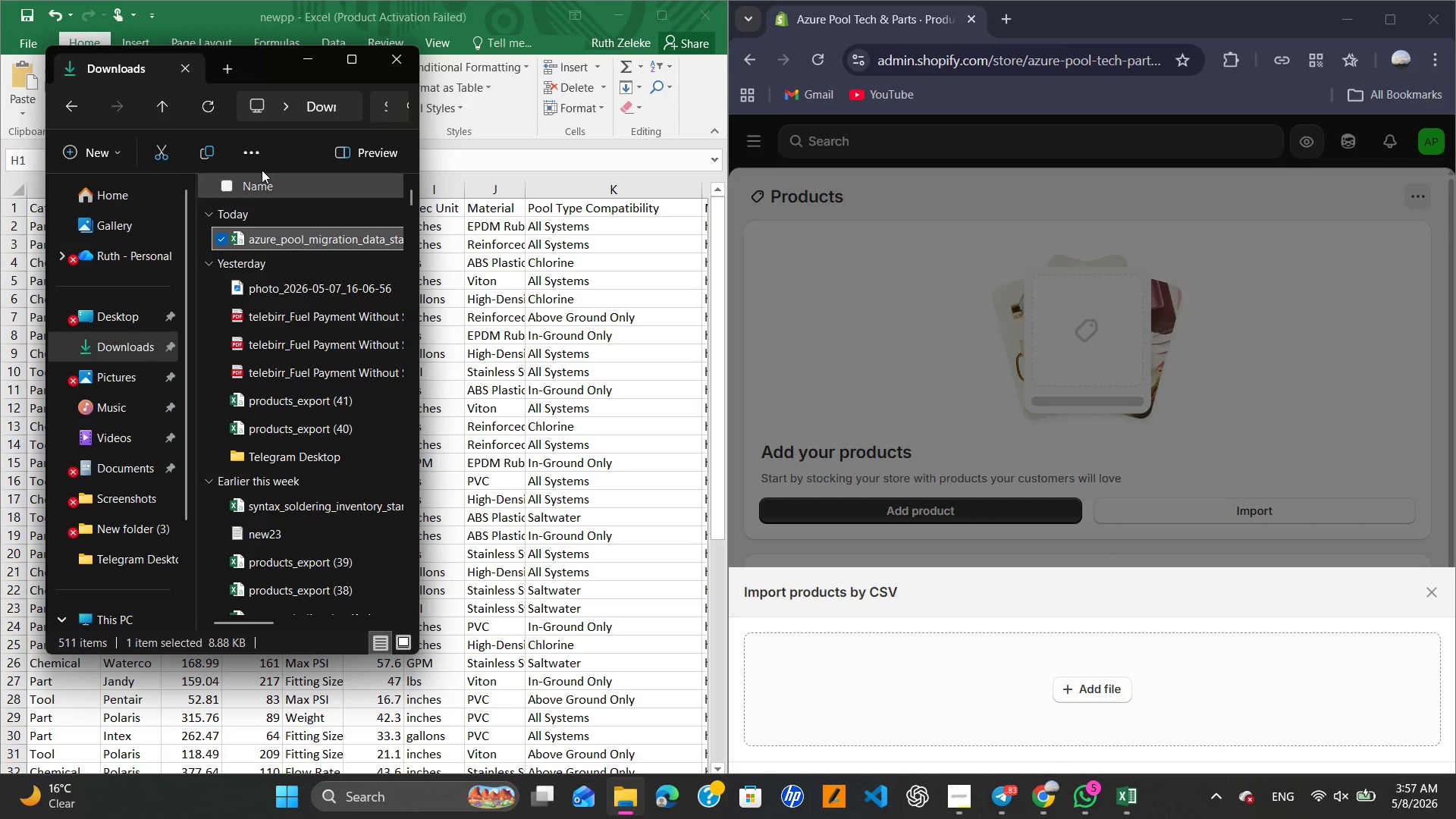 
left_click_drag(start_coordinate=[280, 240], to_coordinate=[903, 702])
 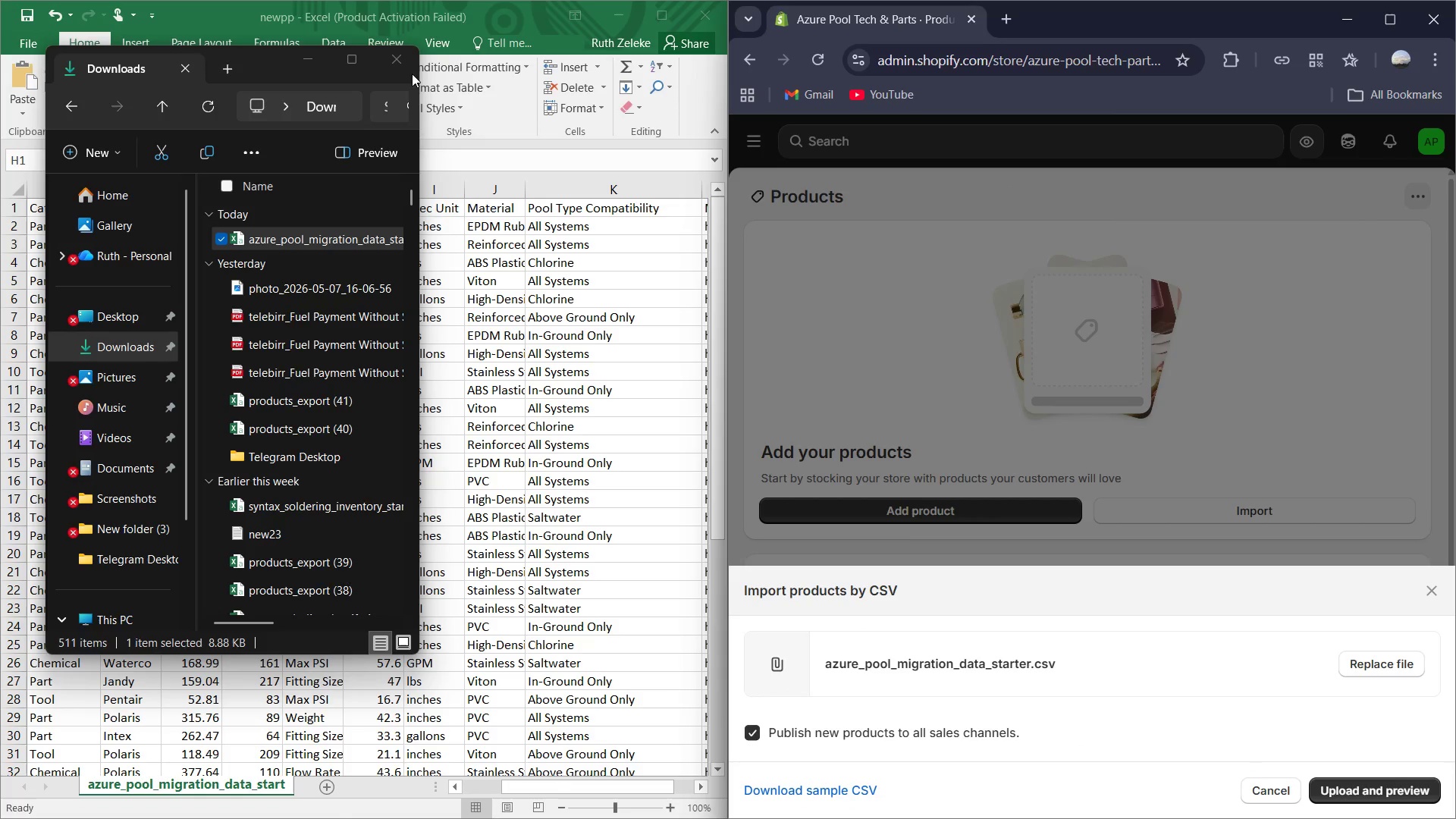 
left_click([298, 55])
 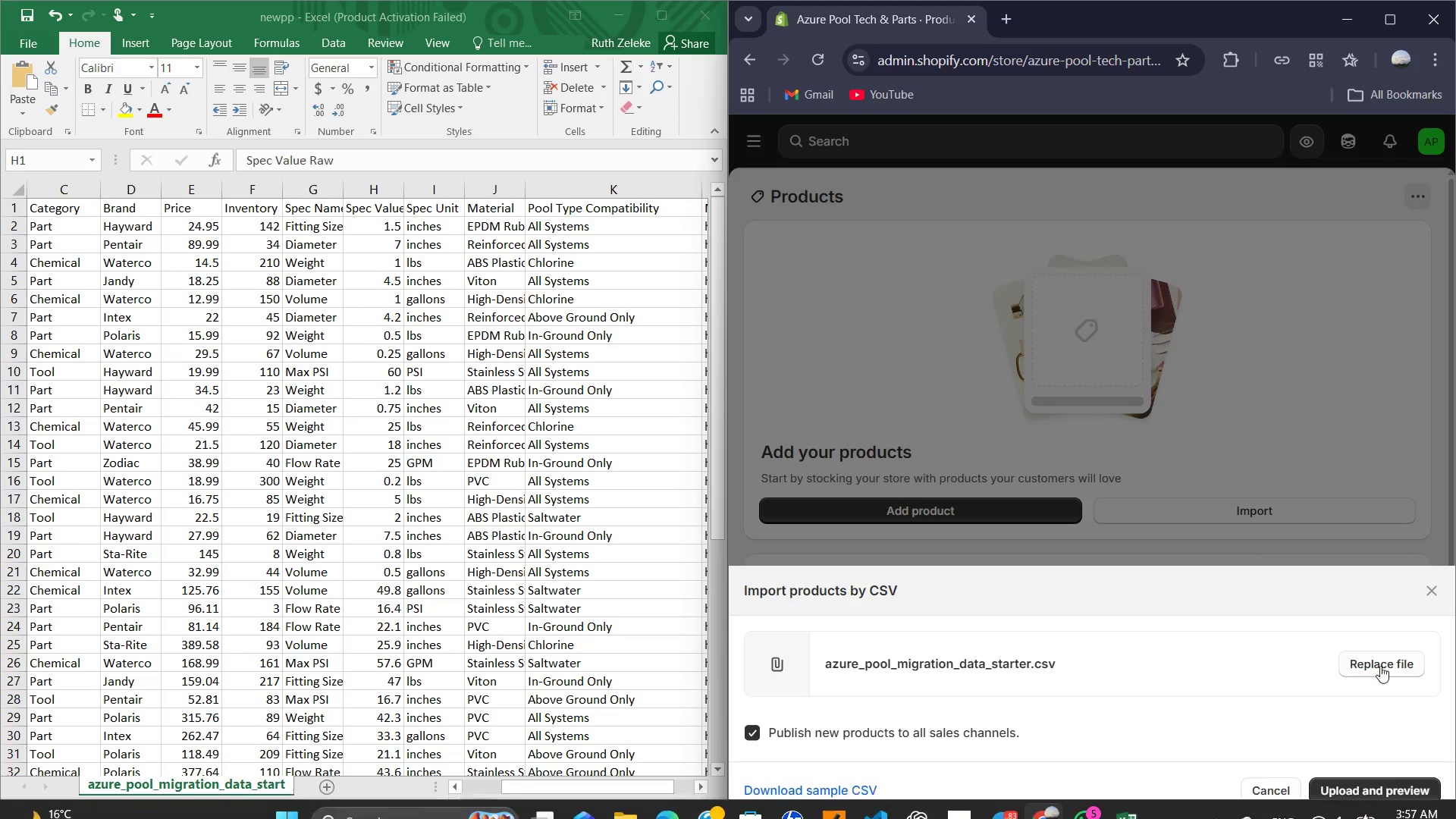 
left_click([1345, 786])
 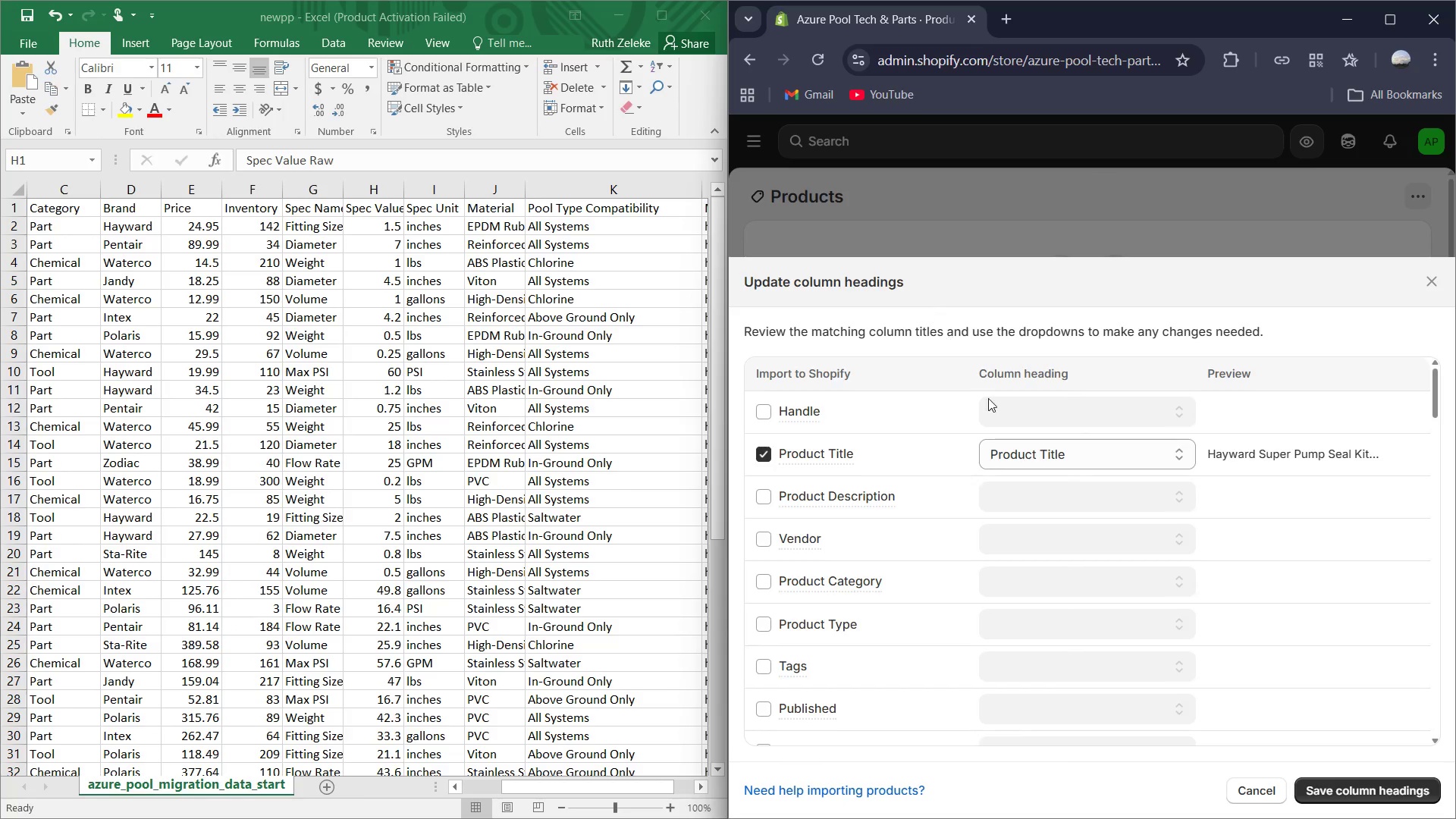 
wait(7.2)
 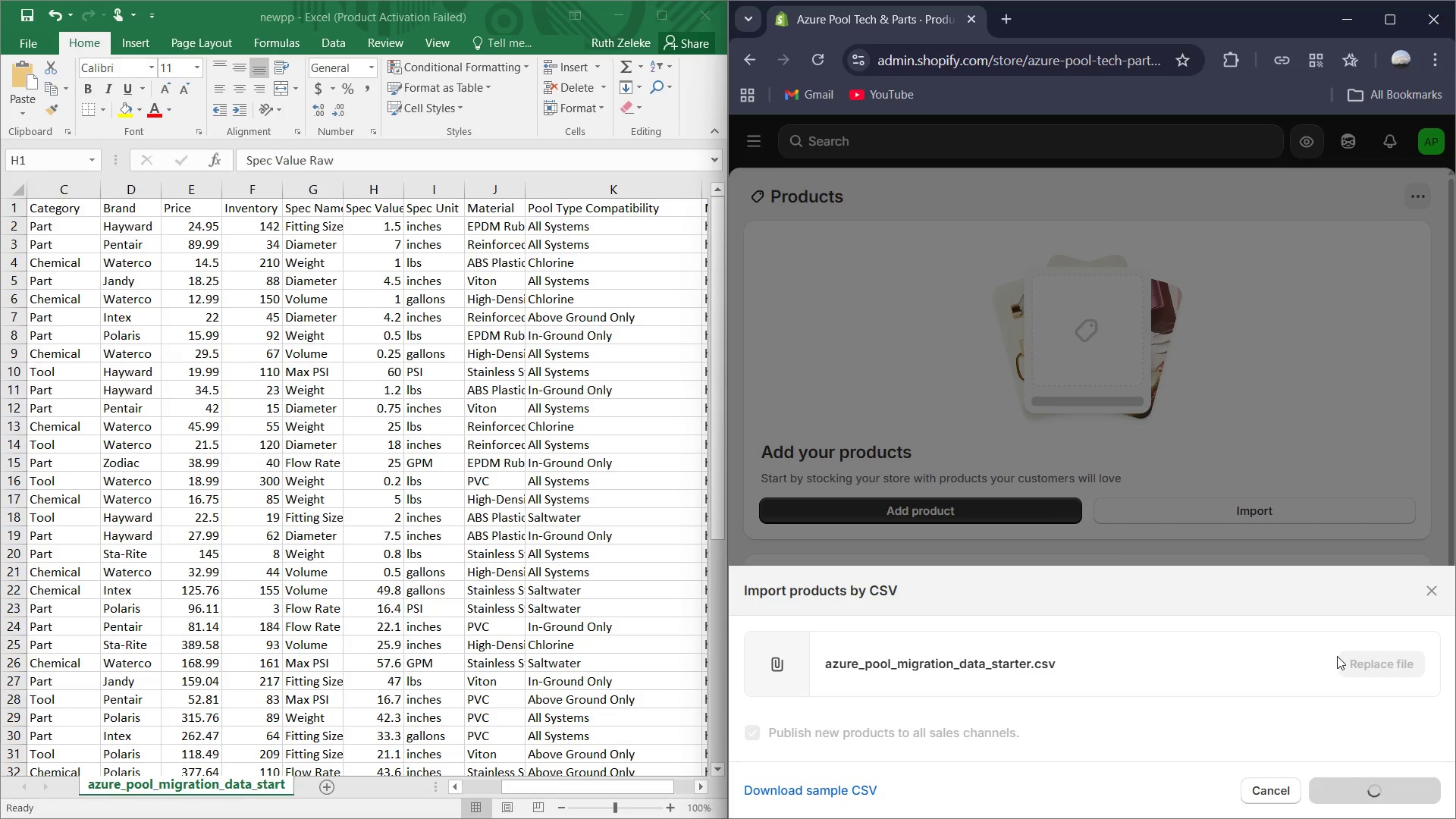 
left_click([764, 543])
 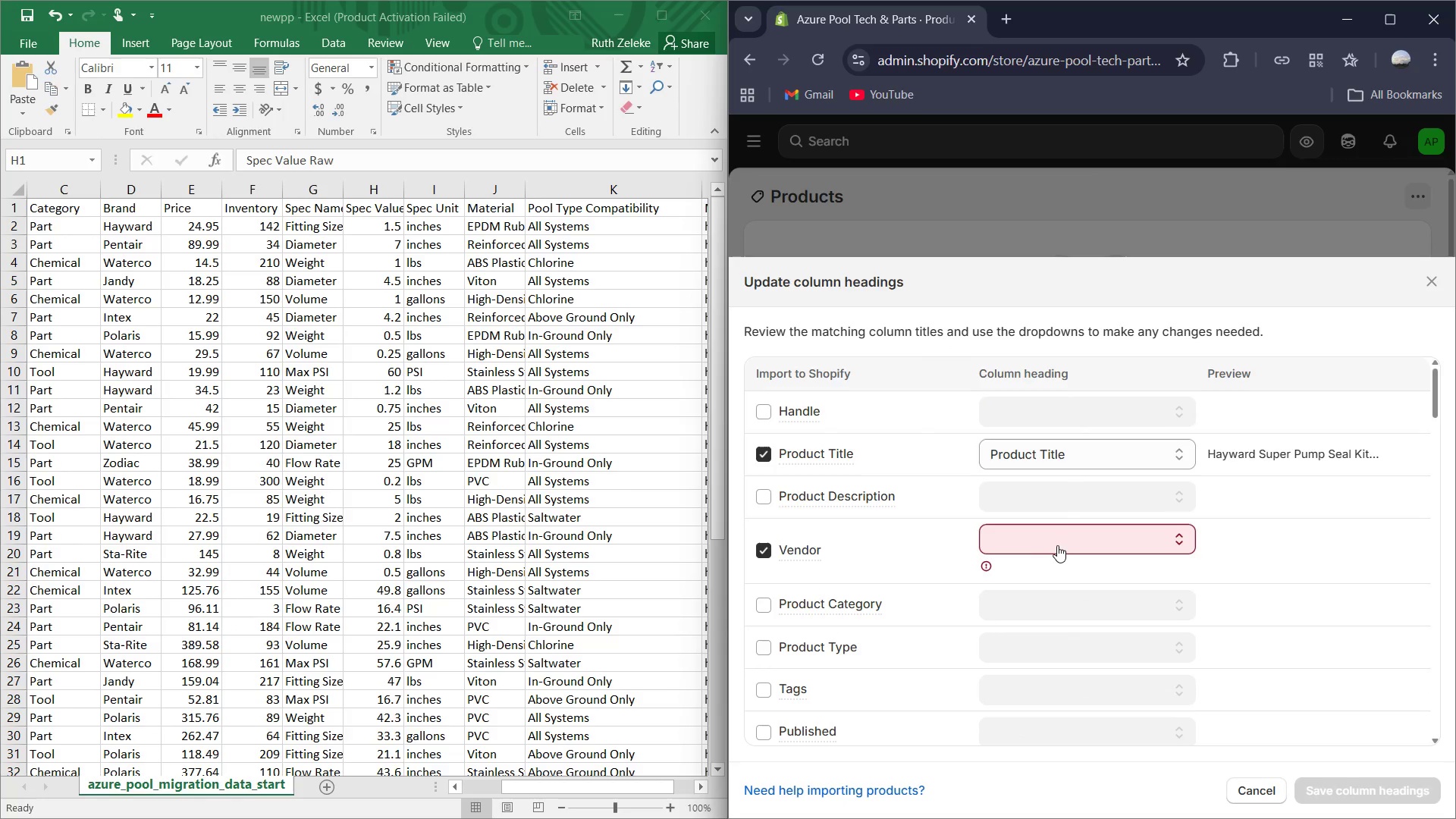 
left_click([1059, 543])
 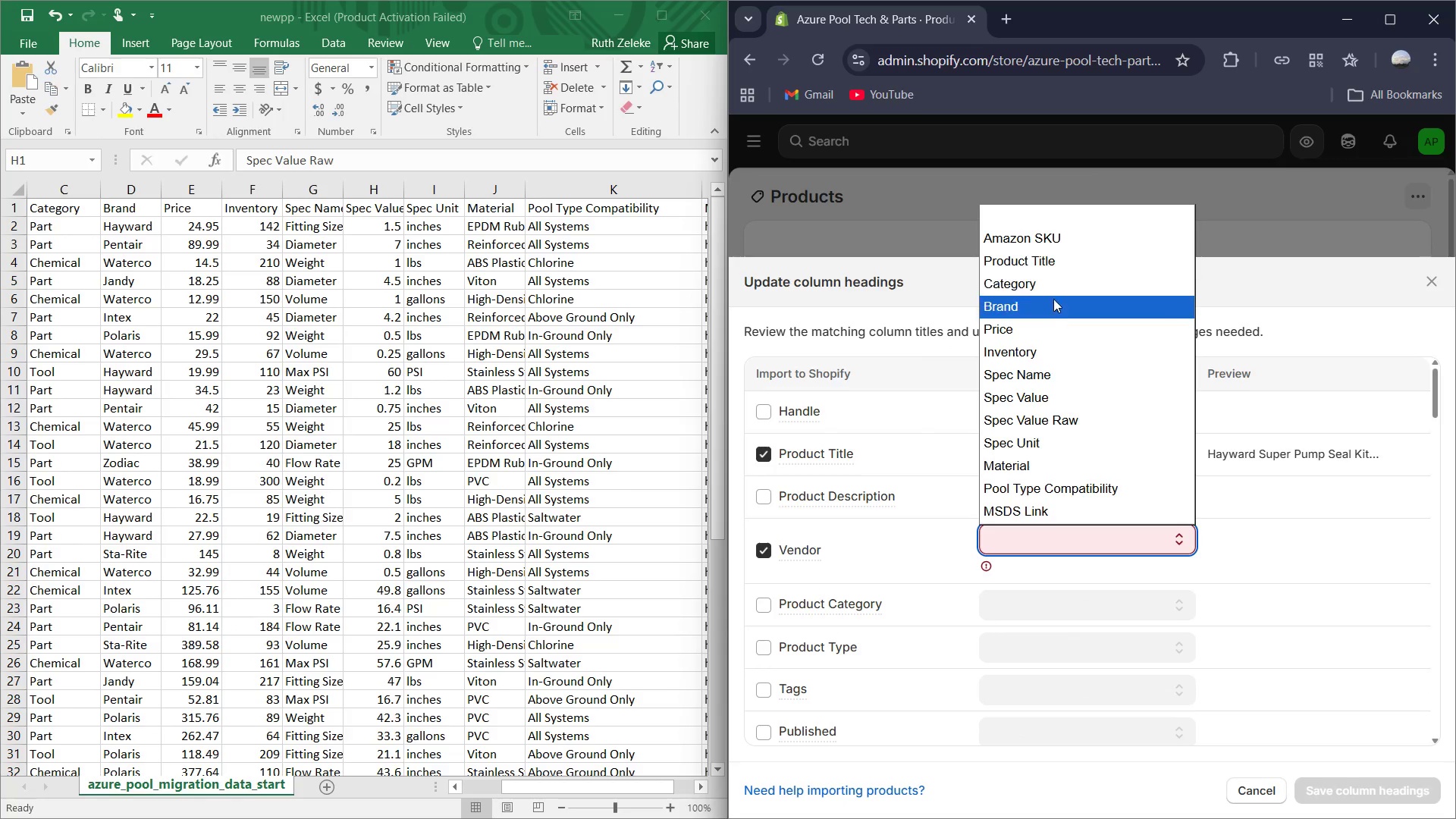 
left_click([1054, 305])
 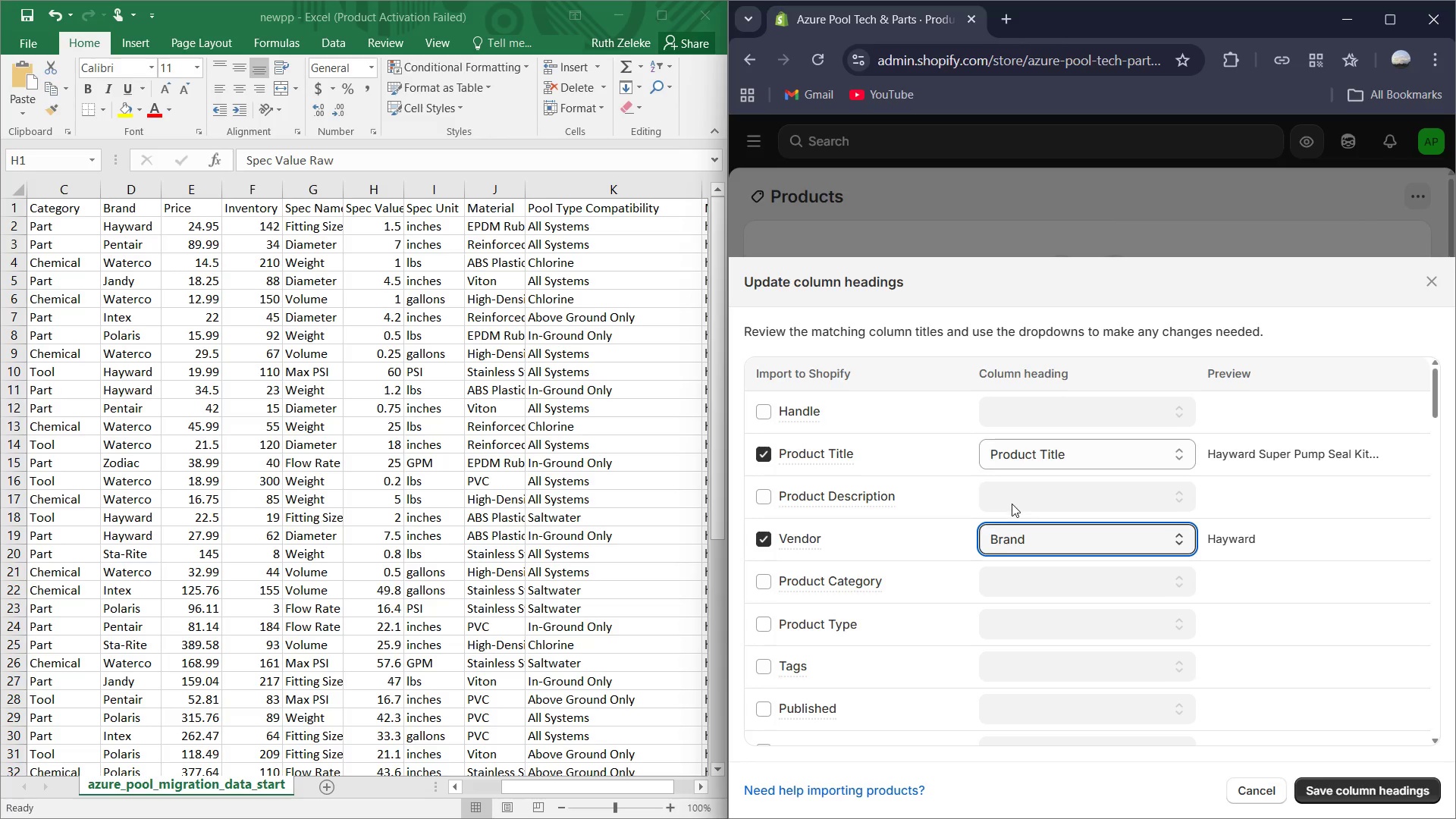 
scroll: coordinate [1010, 506], scroll_direction: down, amount: 1.0
 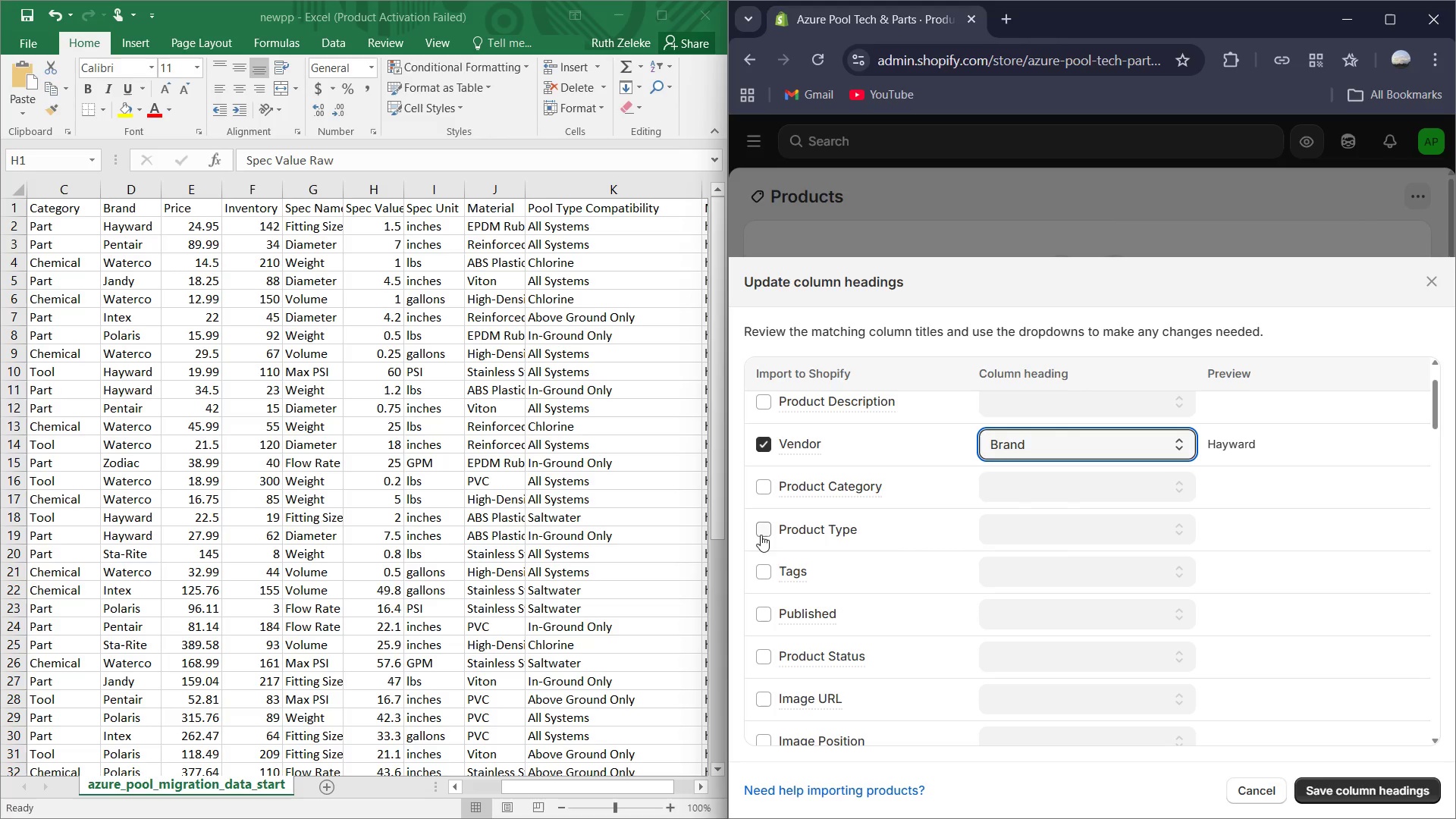 
left_click([761, 522])
 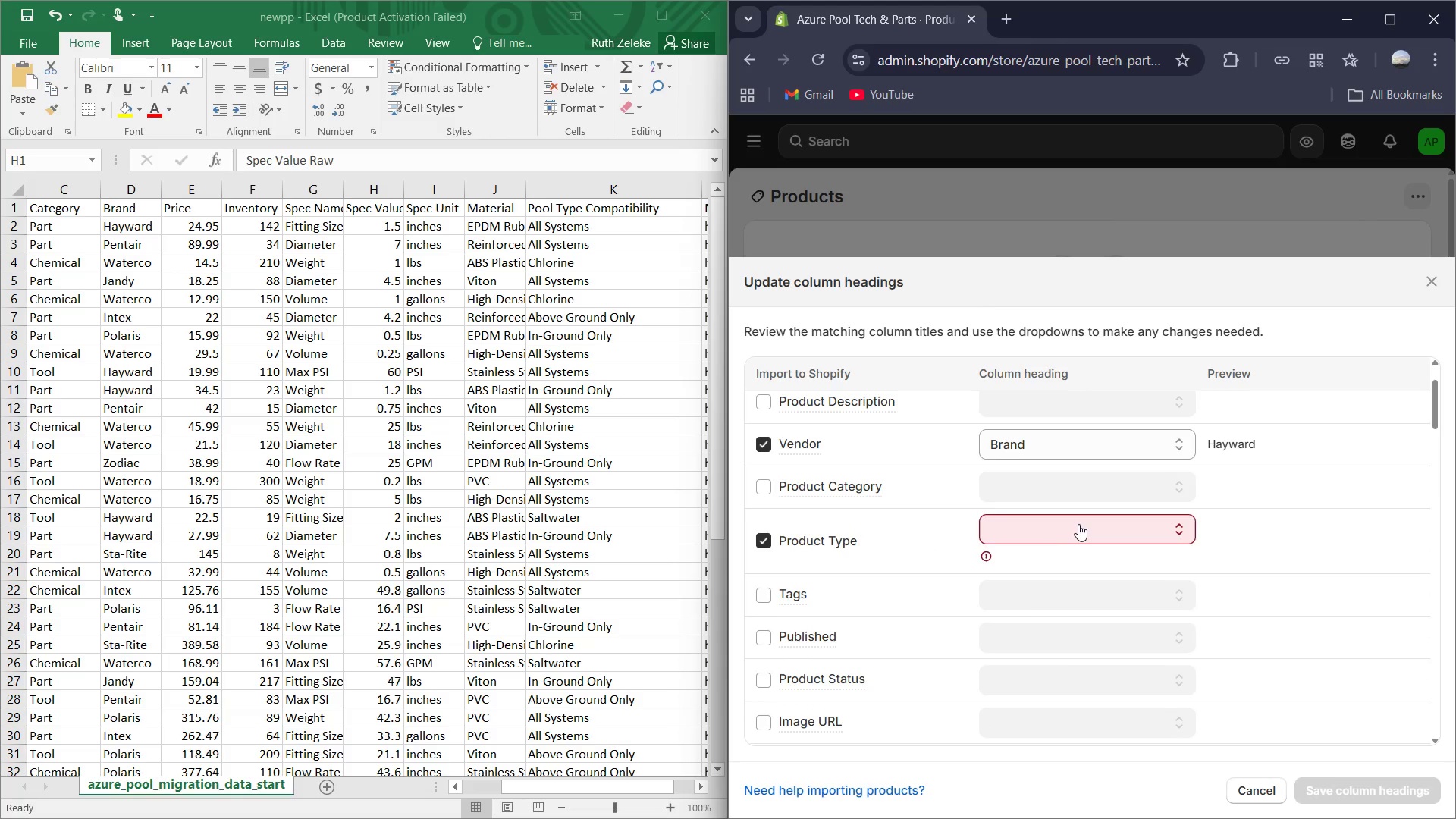 
left_click([1078, 524])
 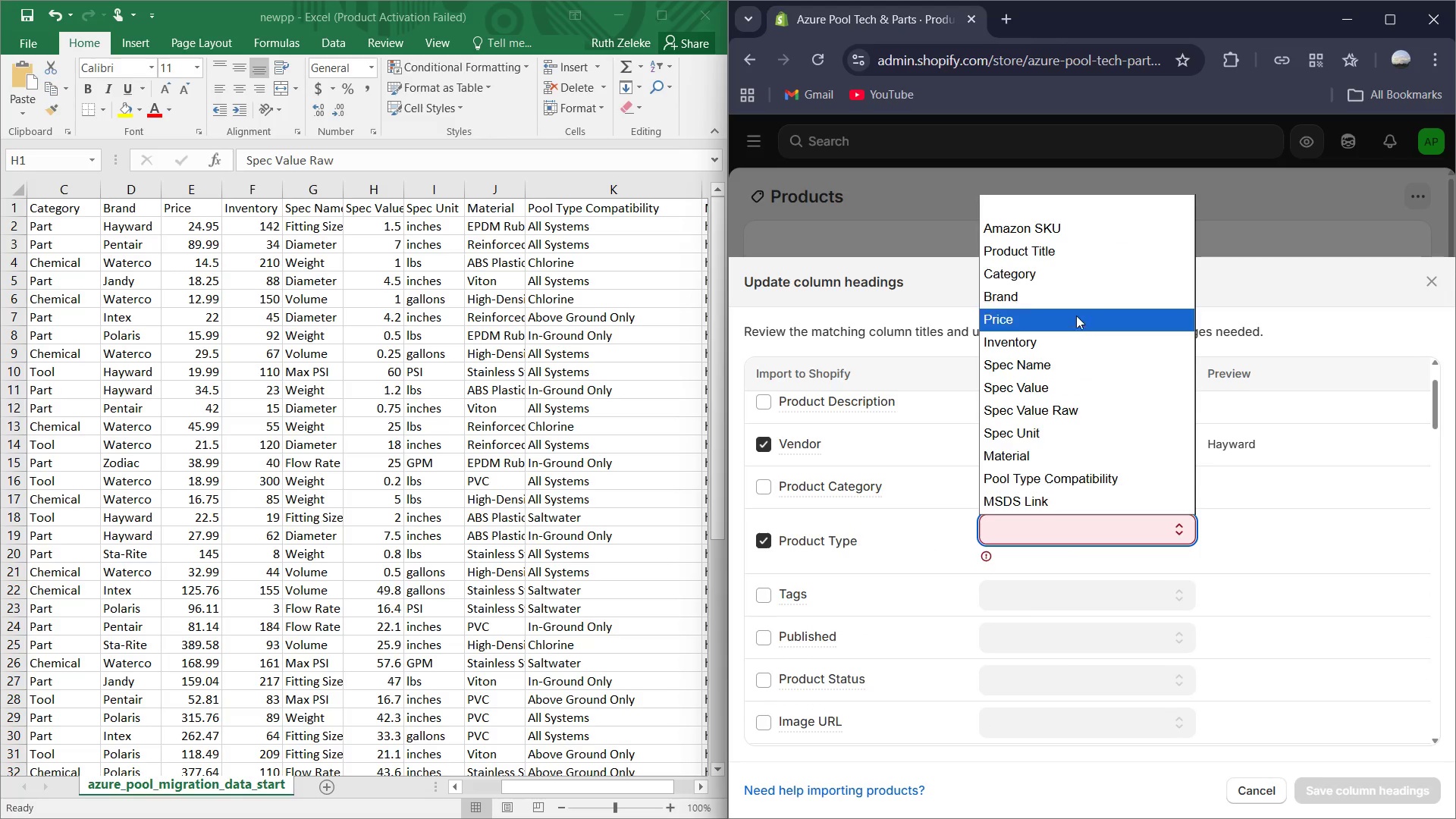 
left_click([1052, 268])
 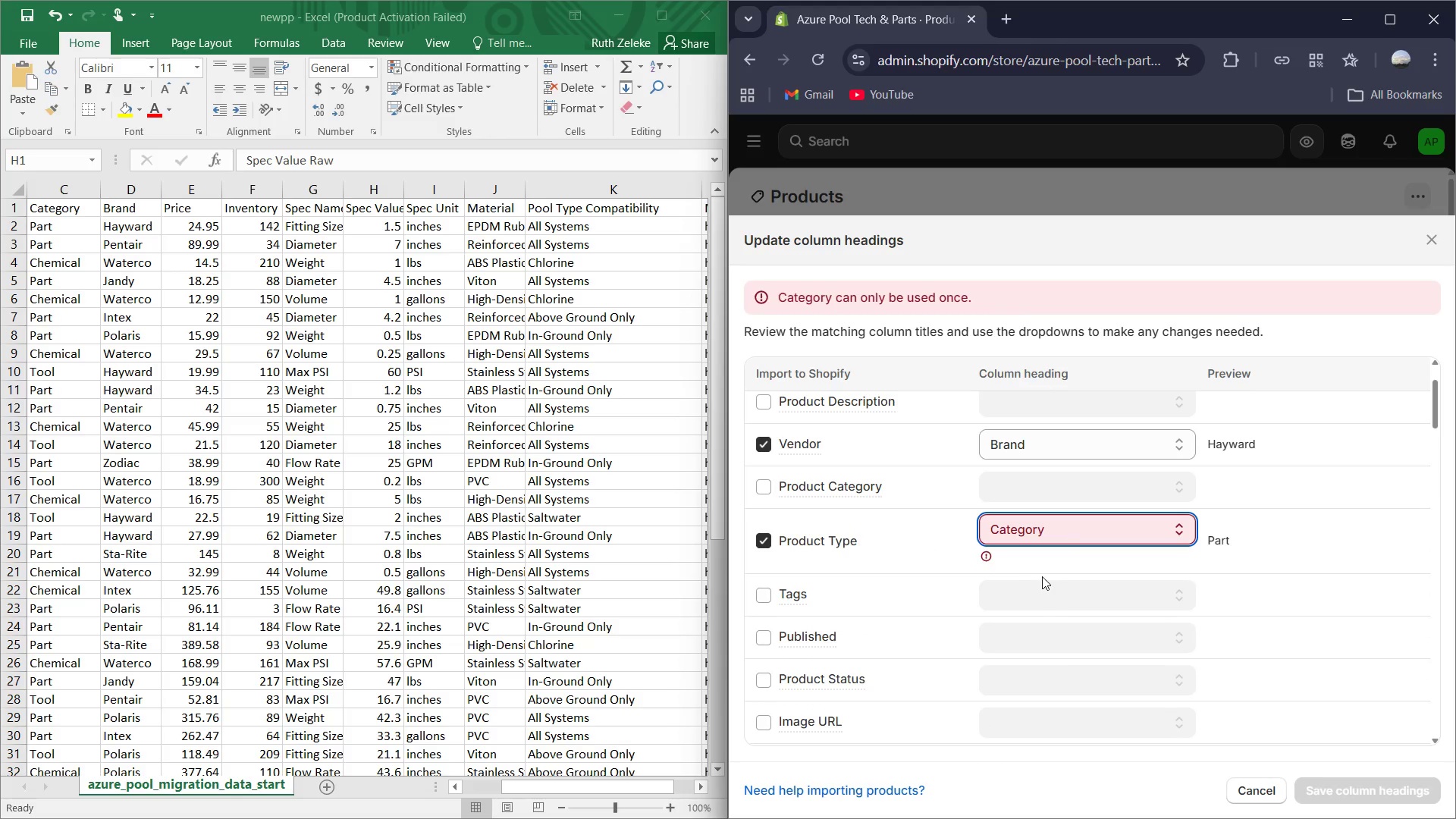 
scroll: coordinate [1265, 595], scroll_direction: down, amount: 3.0
 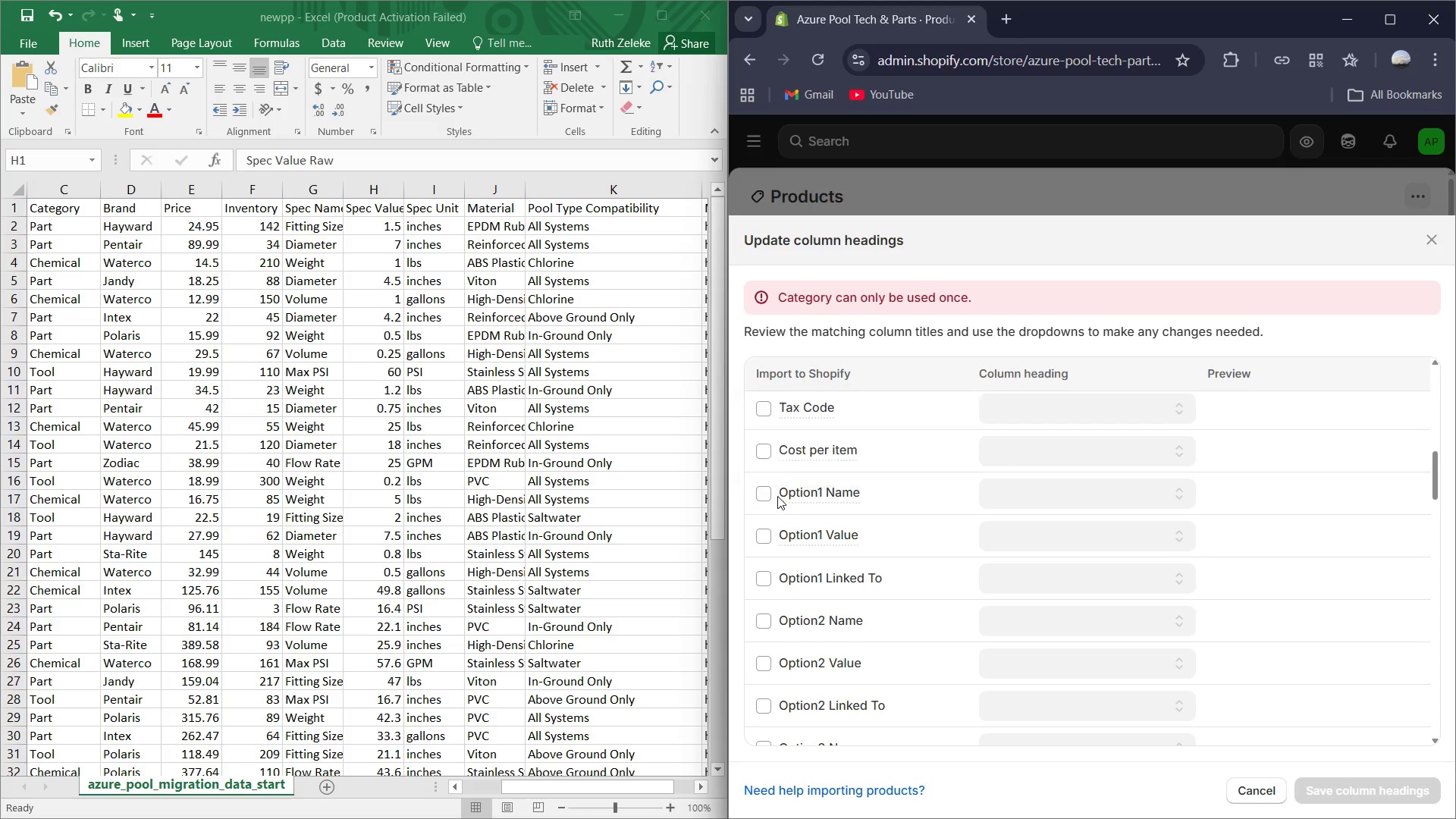 
left_click([769, 494])
 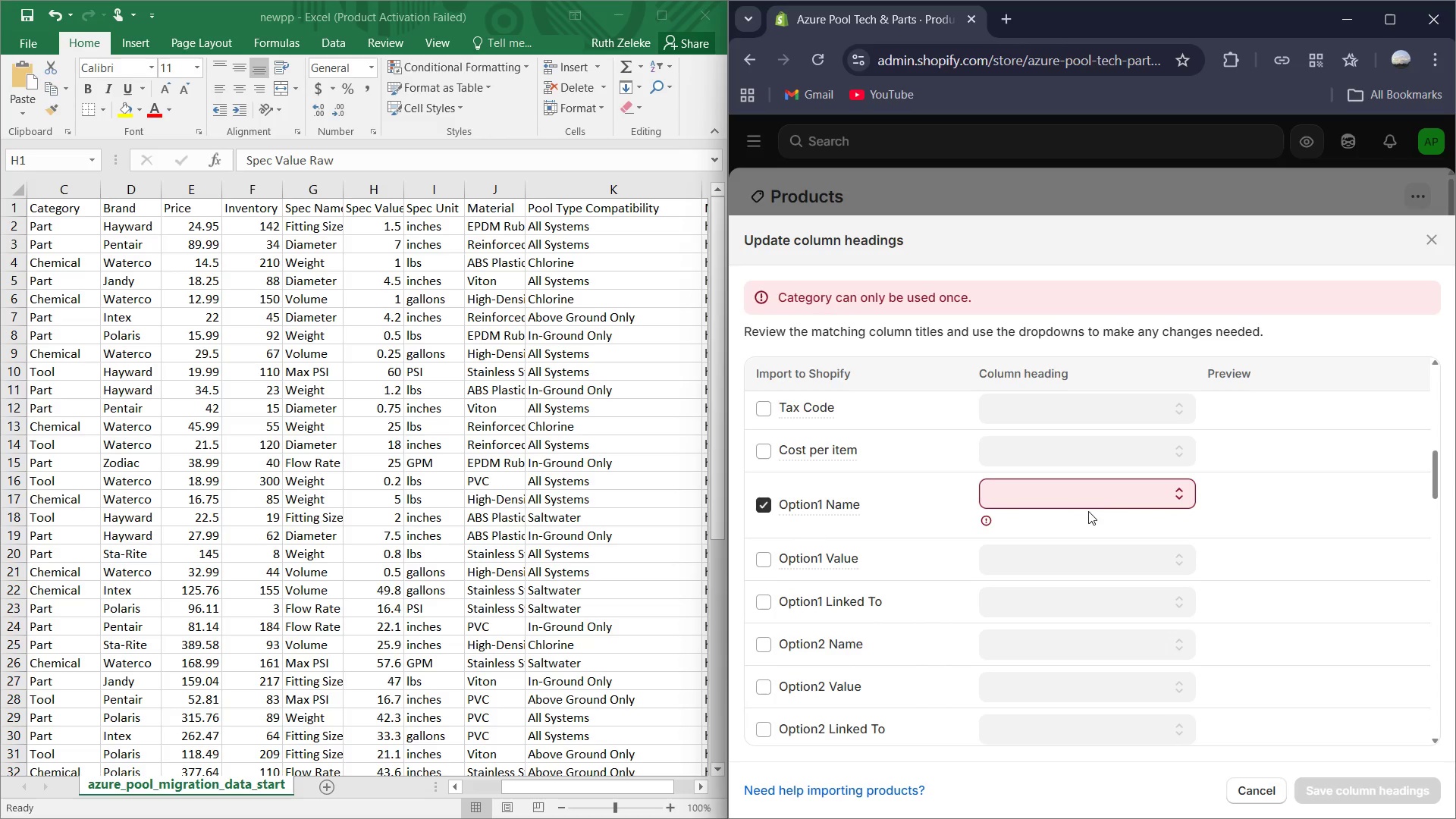 
left_click([1084, 499])
 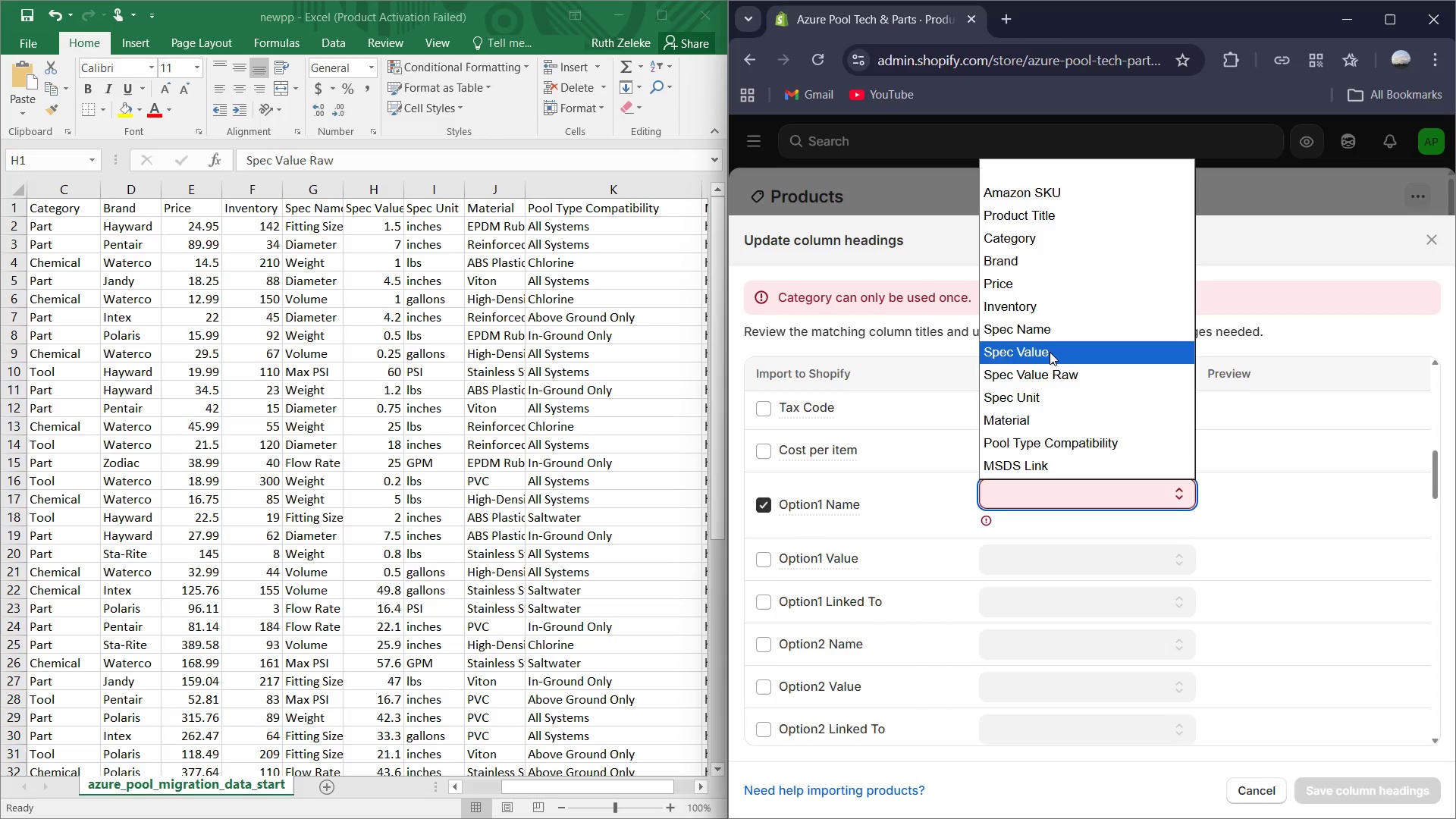 
left_click([1052, 325])
 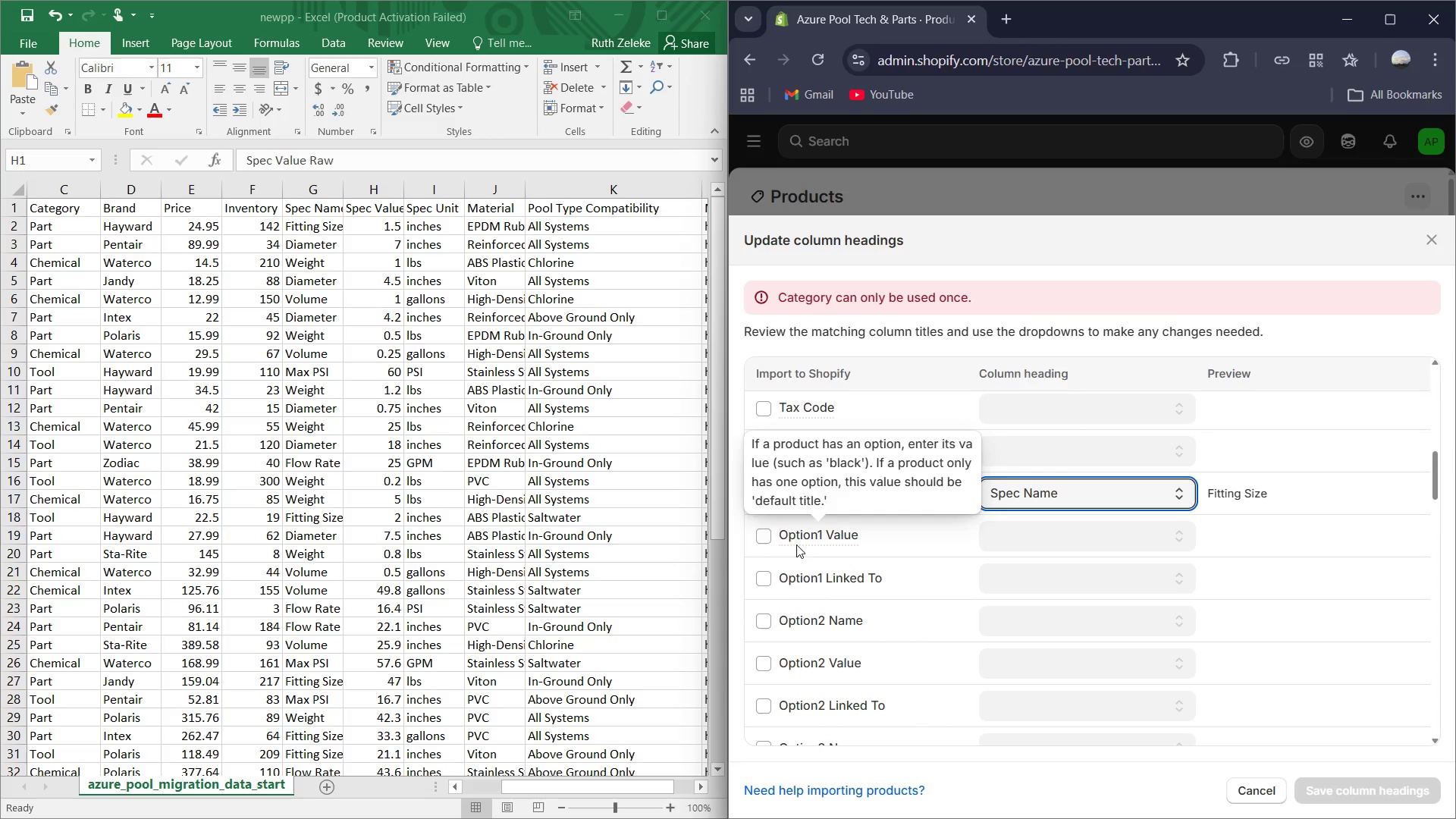 
left_click([765, 544])
 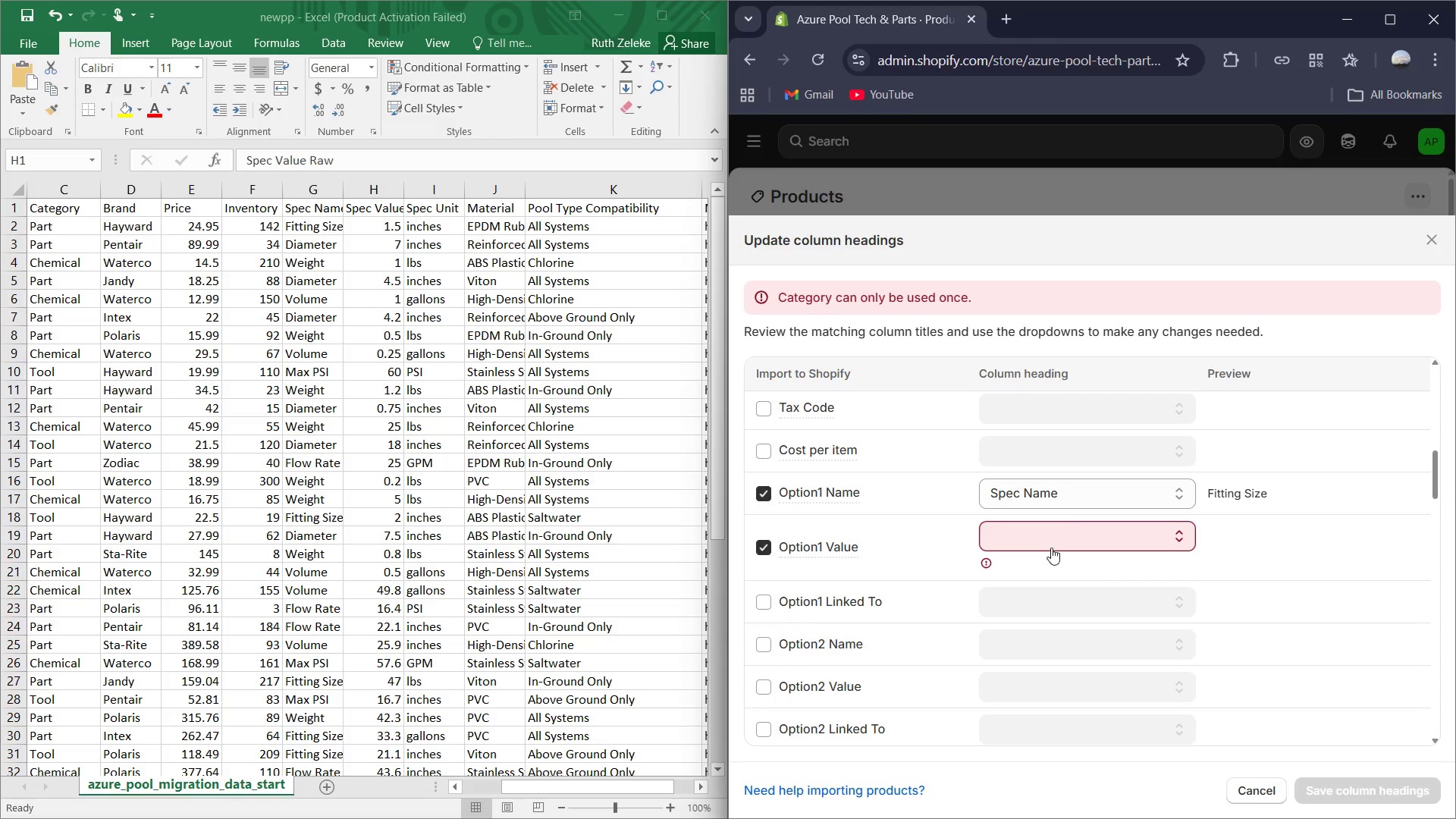 
left_click([1052, 547])
 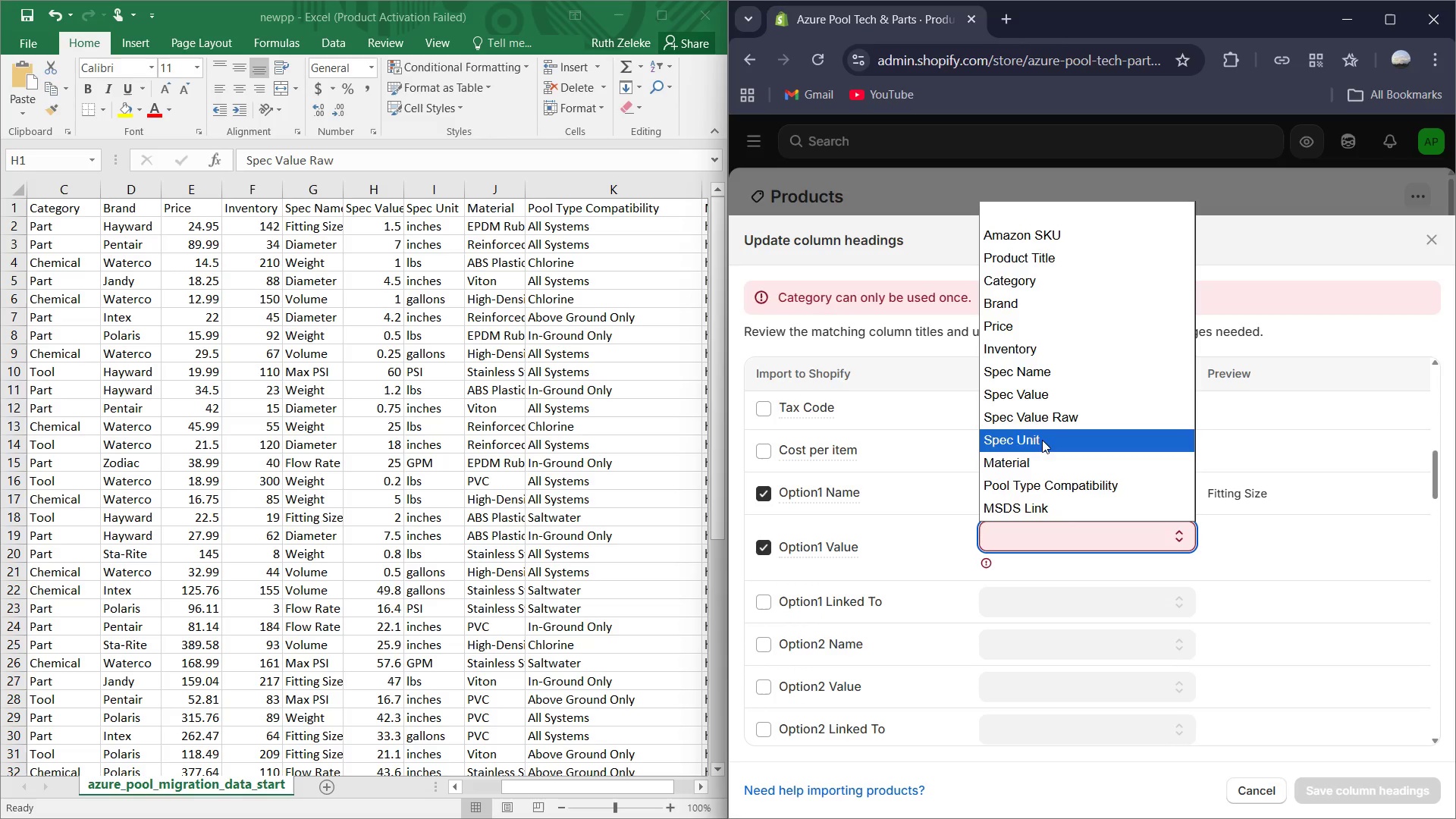 
wait(8.92)
 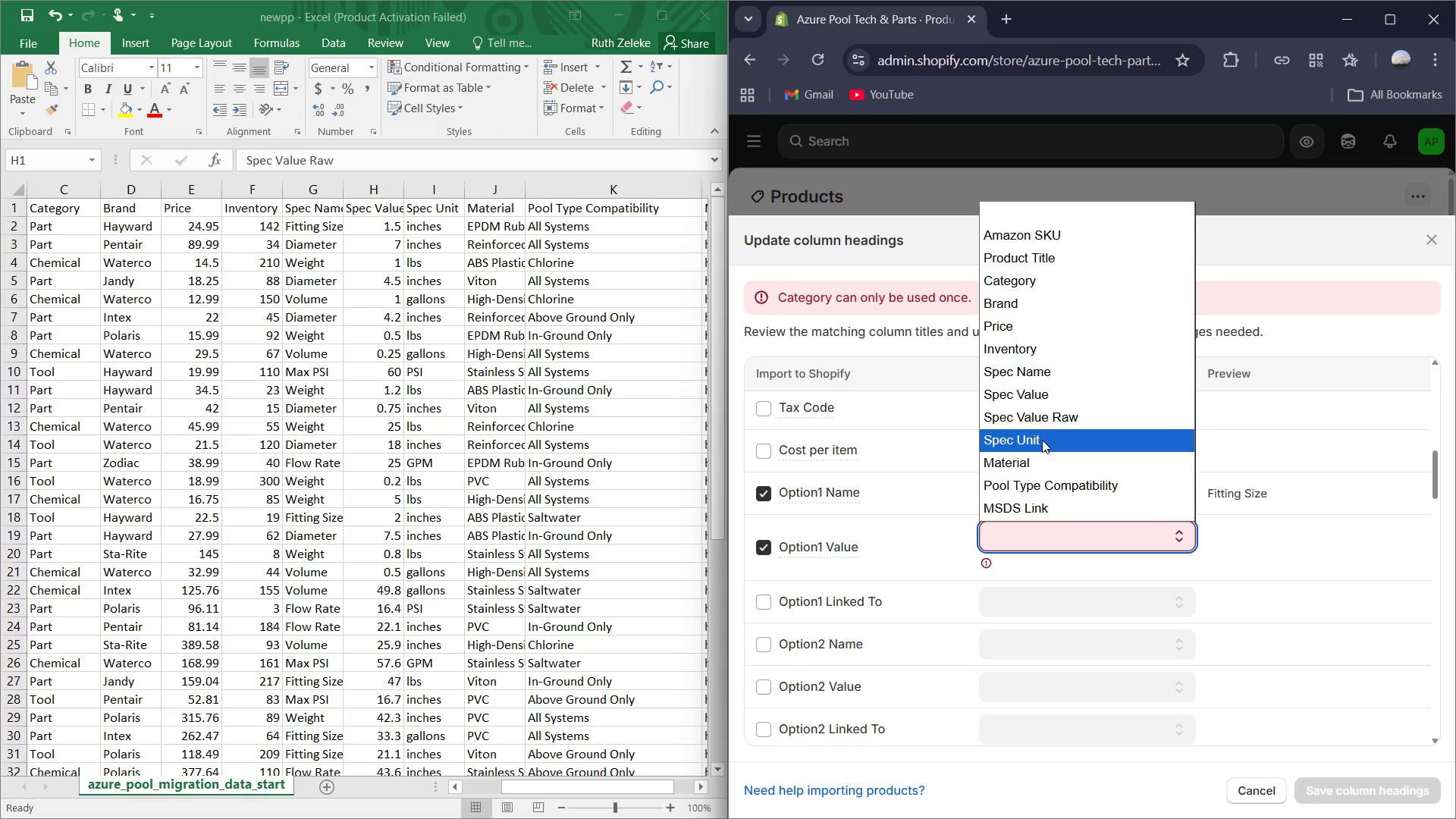 
left_click([604, 795])
 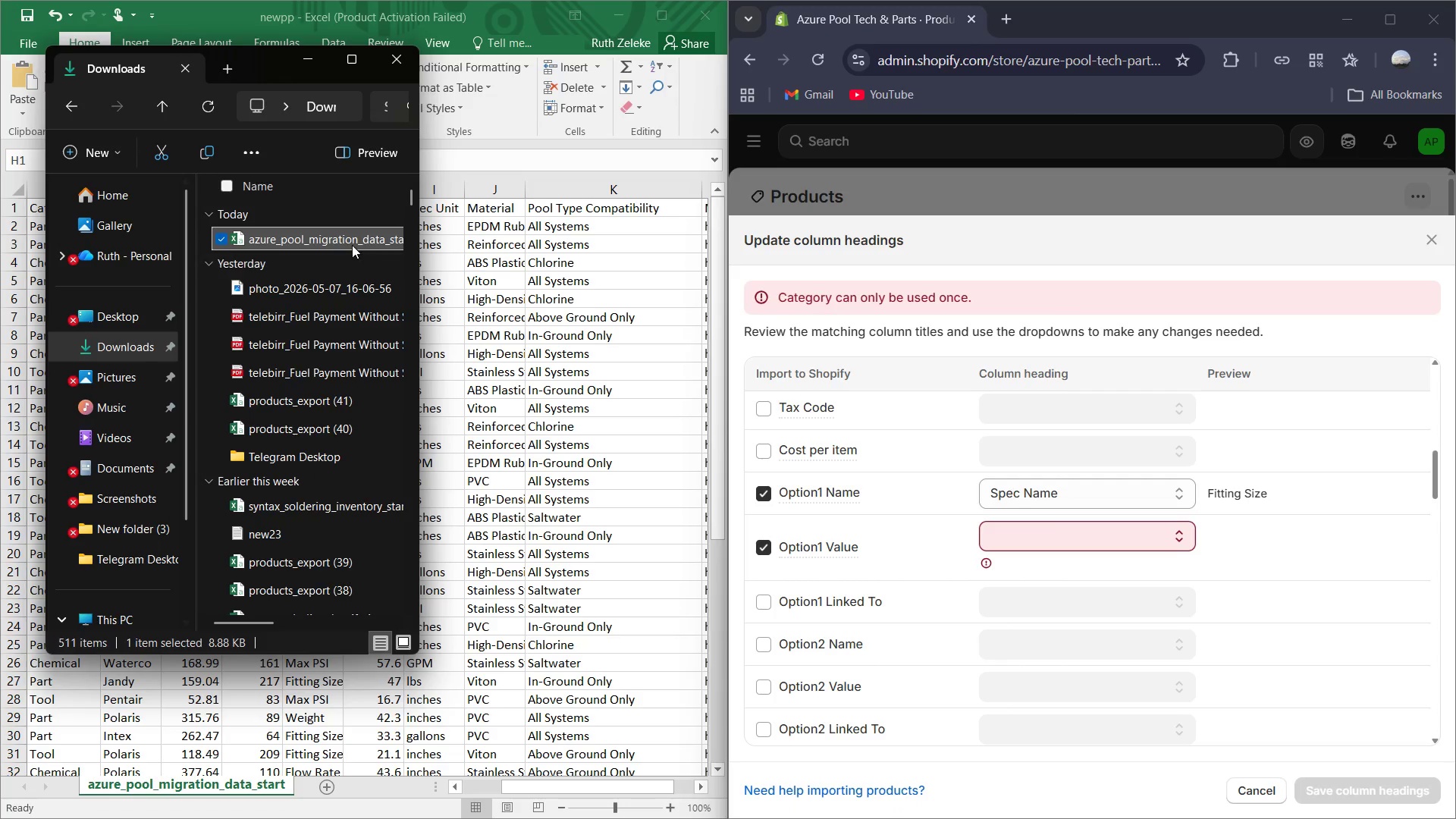 
double_click([351, 240])
 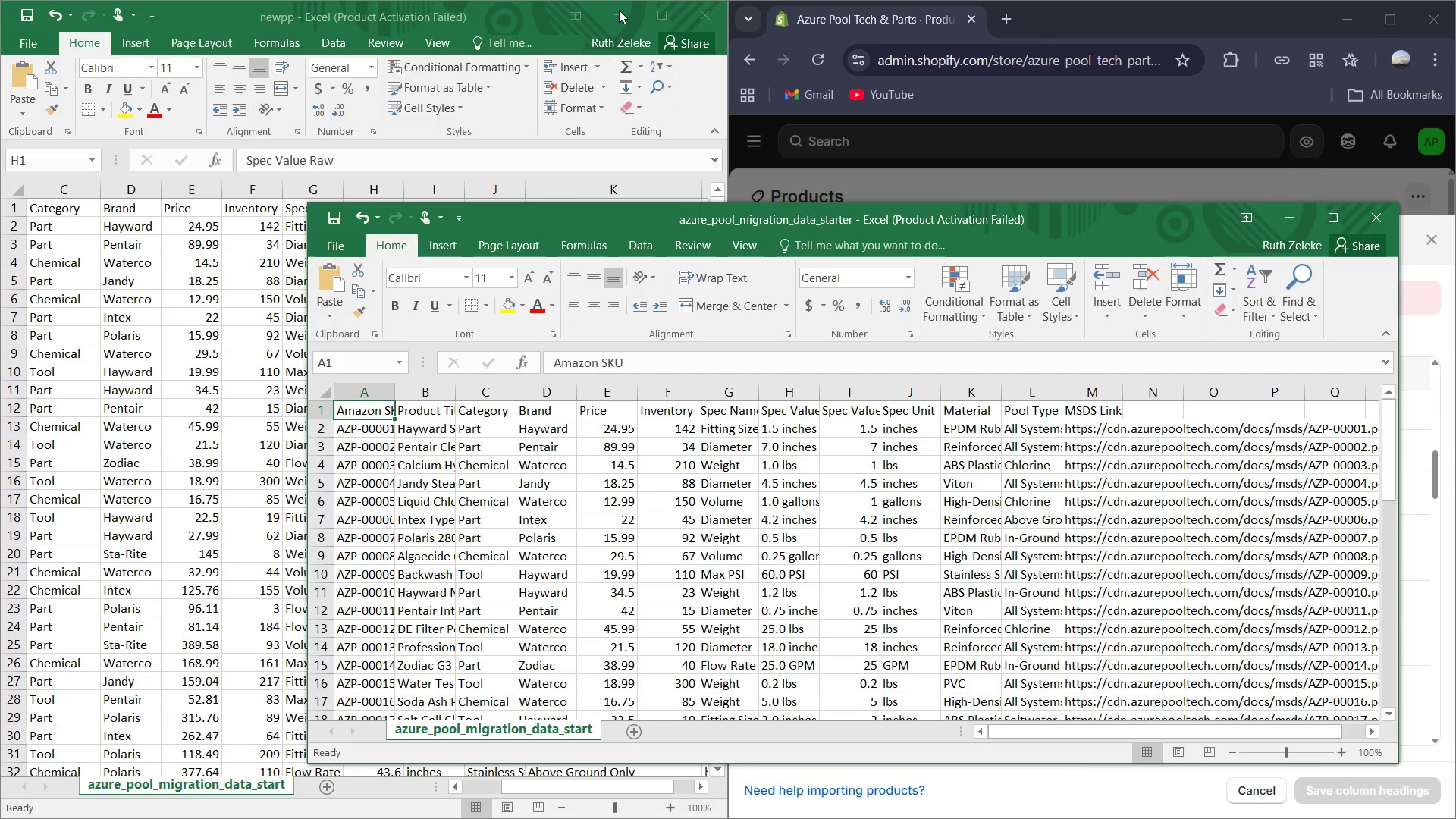 
left_click([619, 11])
 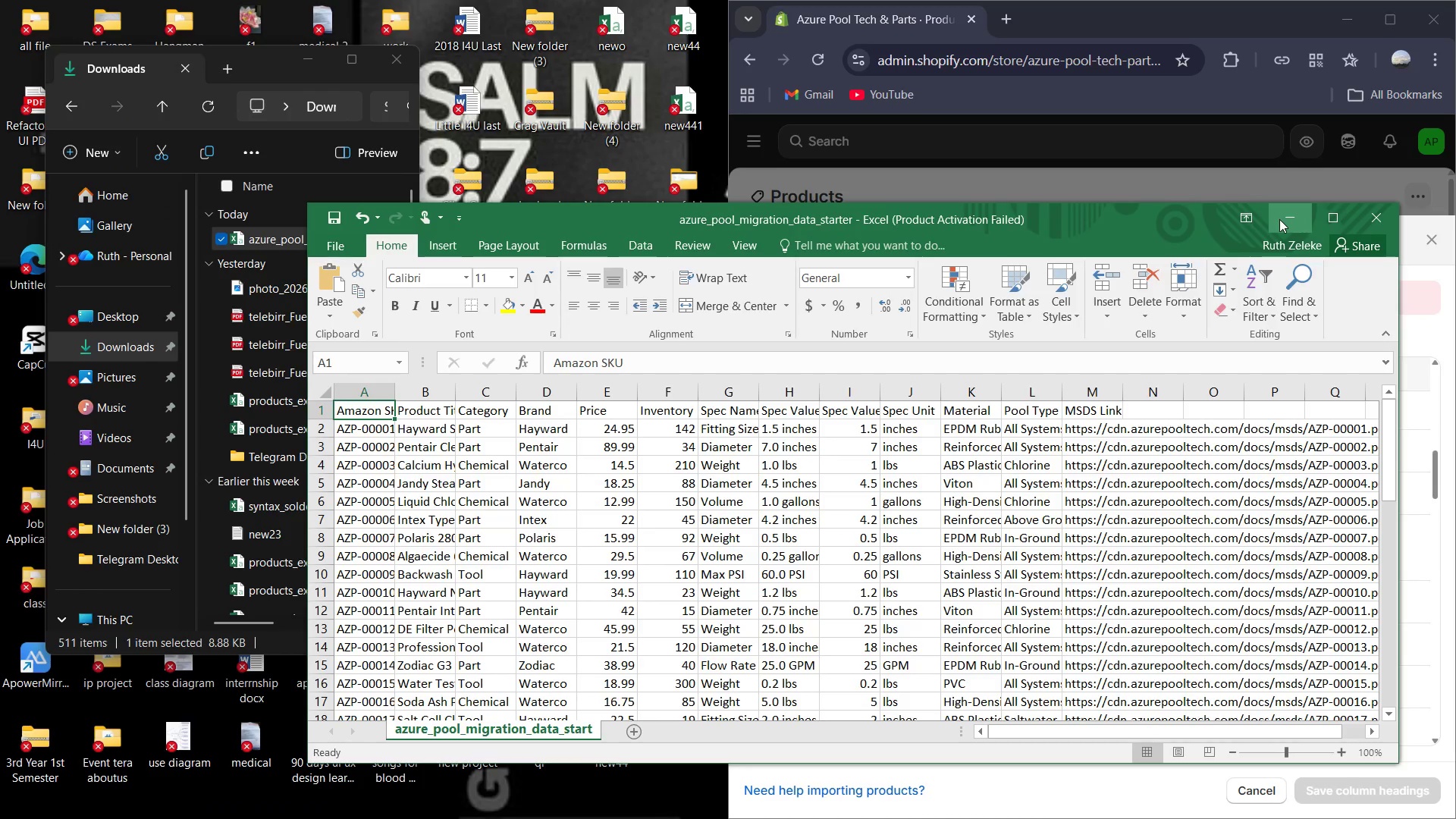 
mouse_move([1308, 234])
 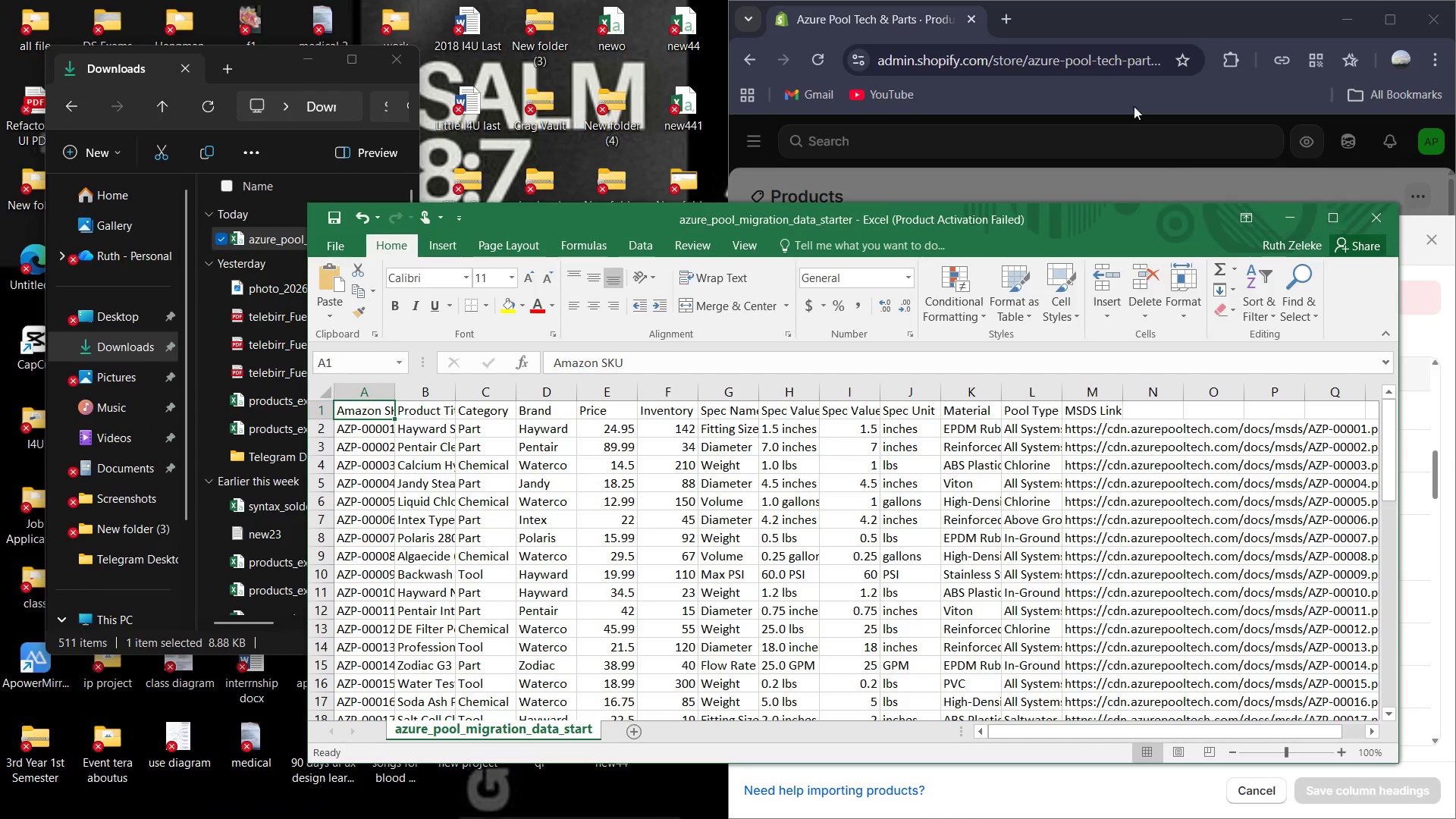 
left_click([1171, 4])
 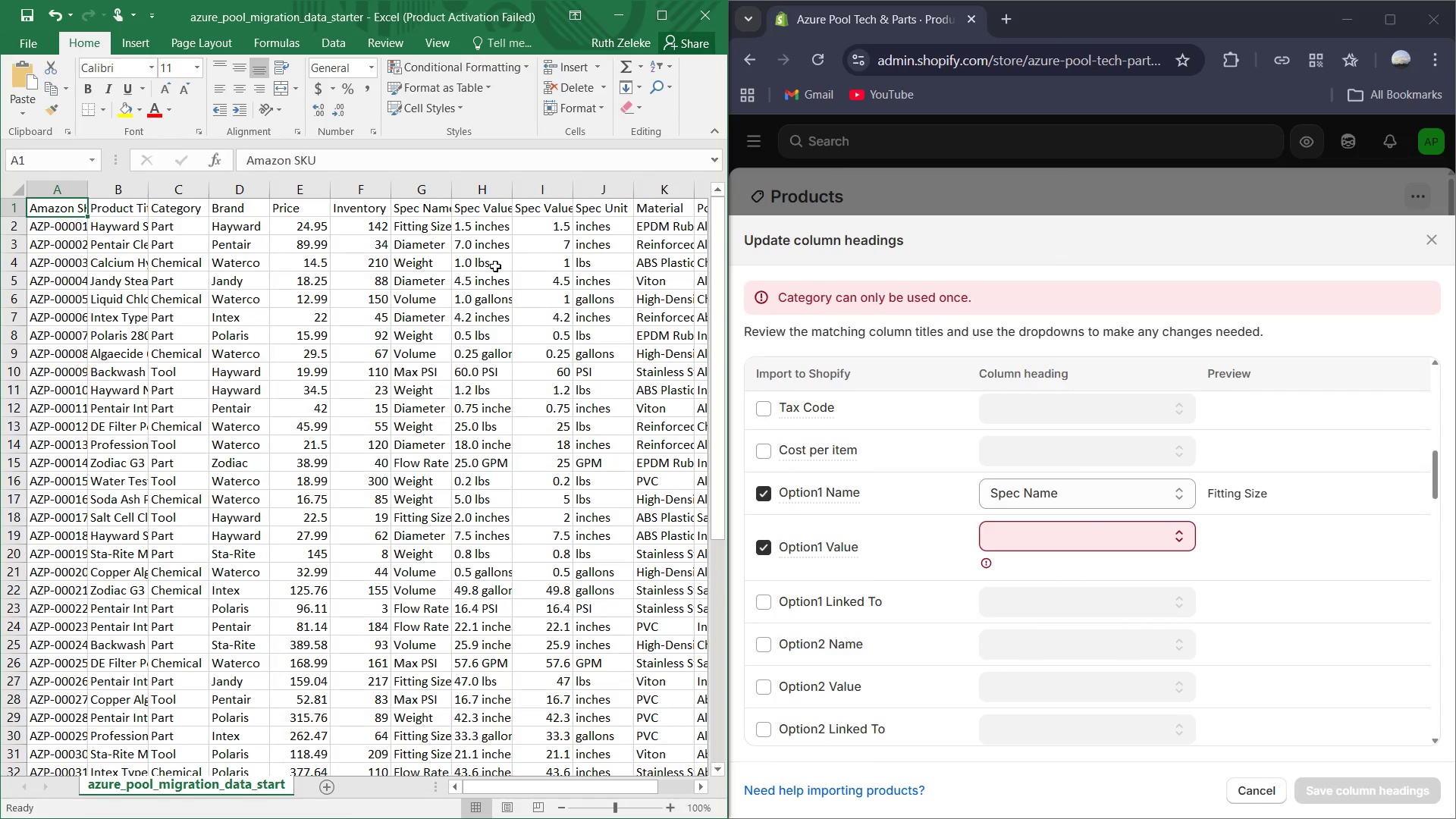 
wait(14.5)
 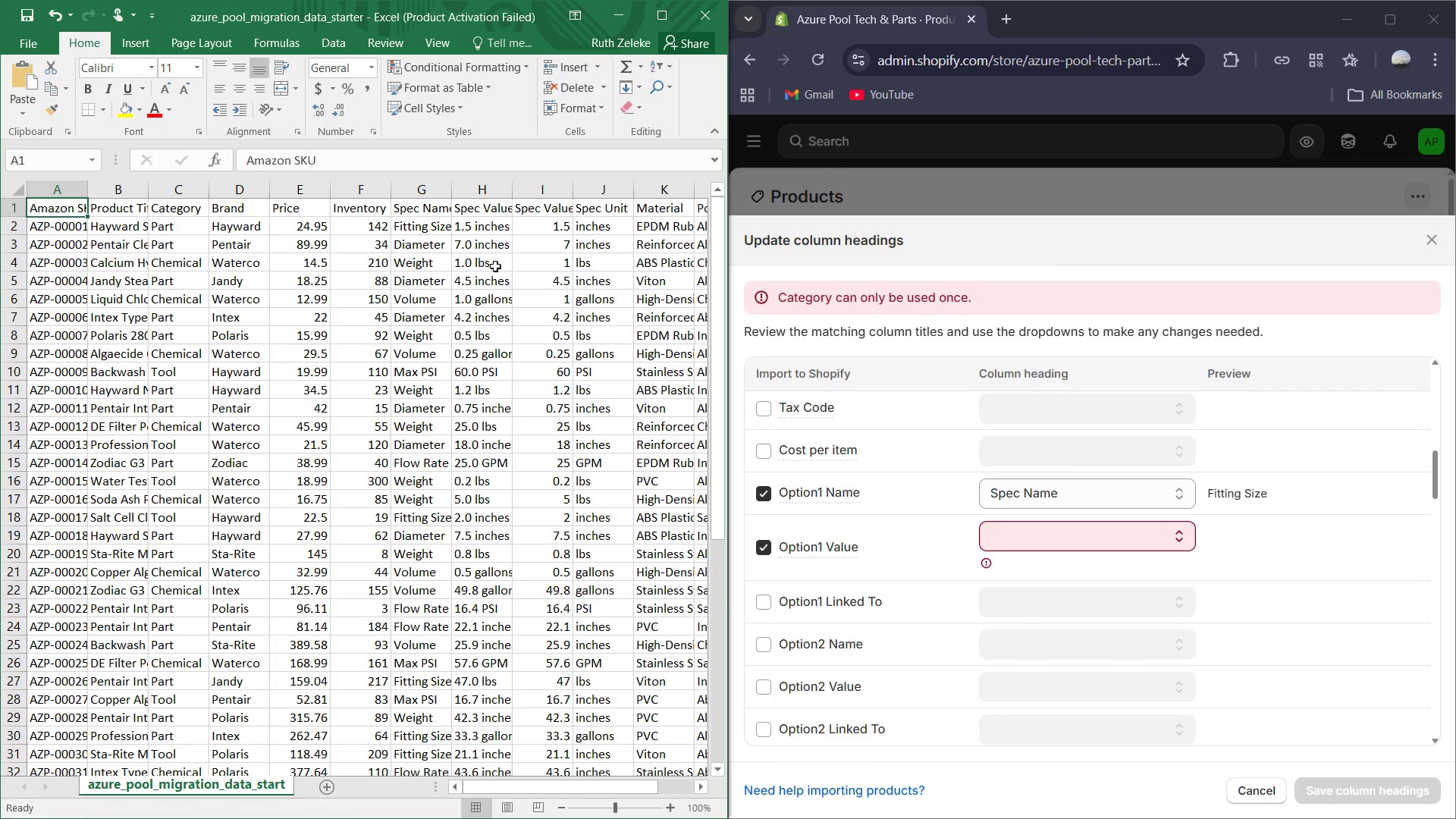 
left_click([491, 212])
 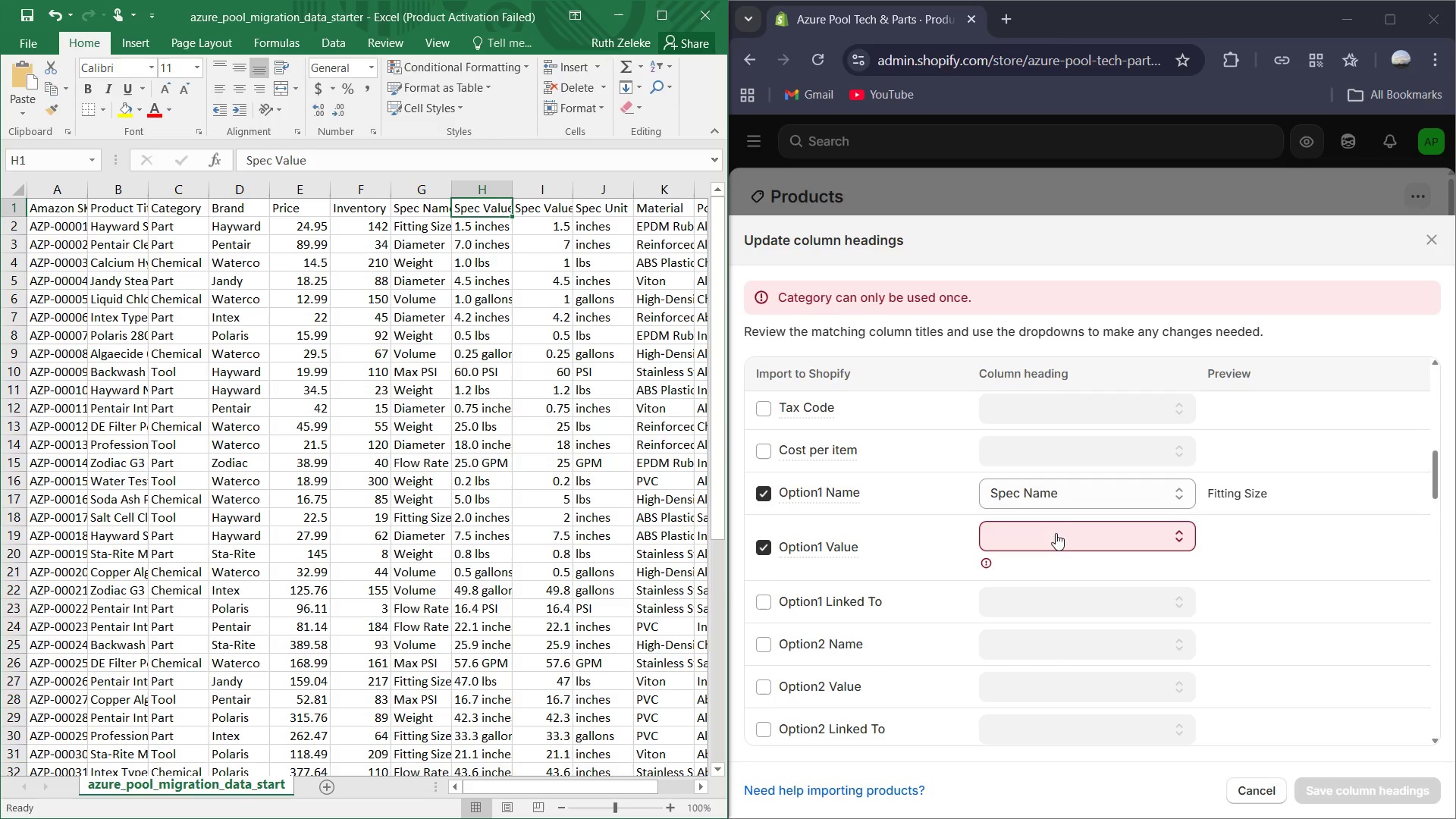 
left_click([1047, 538])
 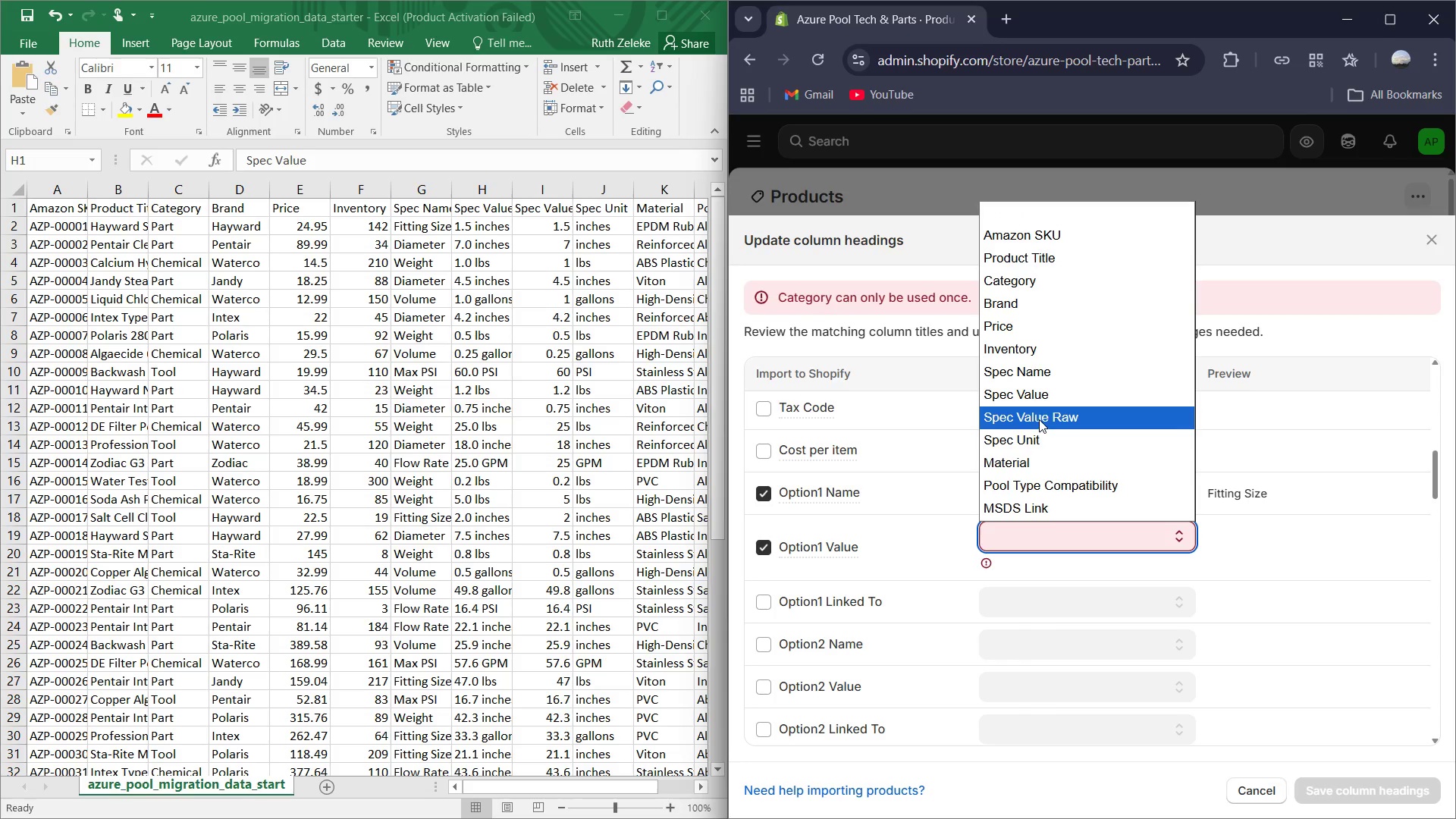 
left_click([1038, 400])
 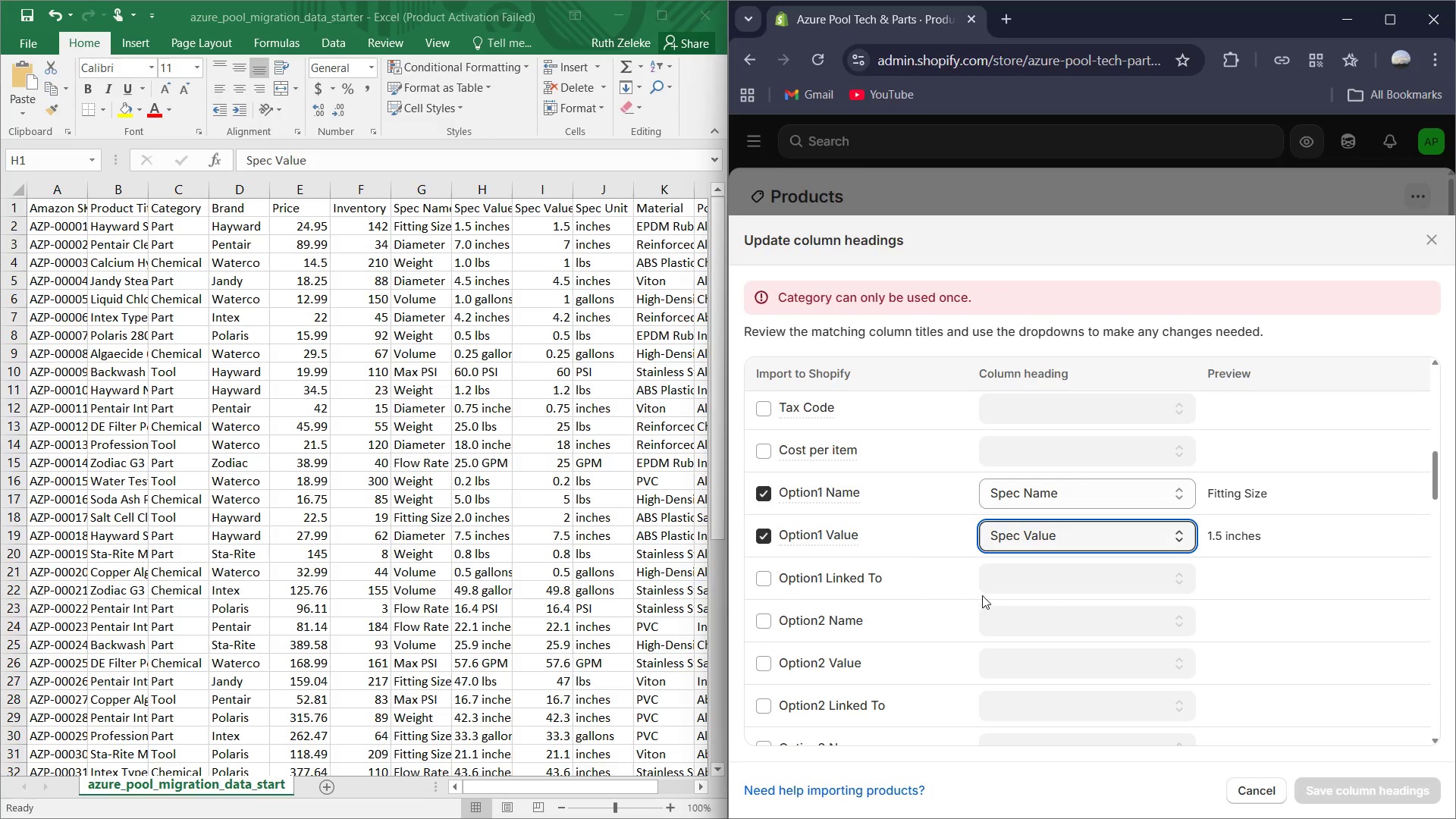 
scroll: coordinate [977, 589], scroll_direction: down, amount: 3.0
 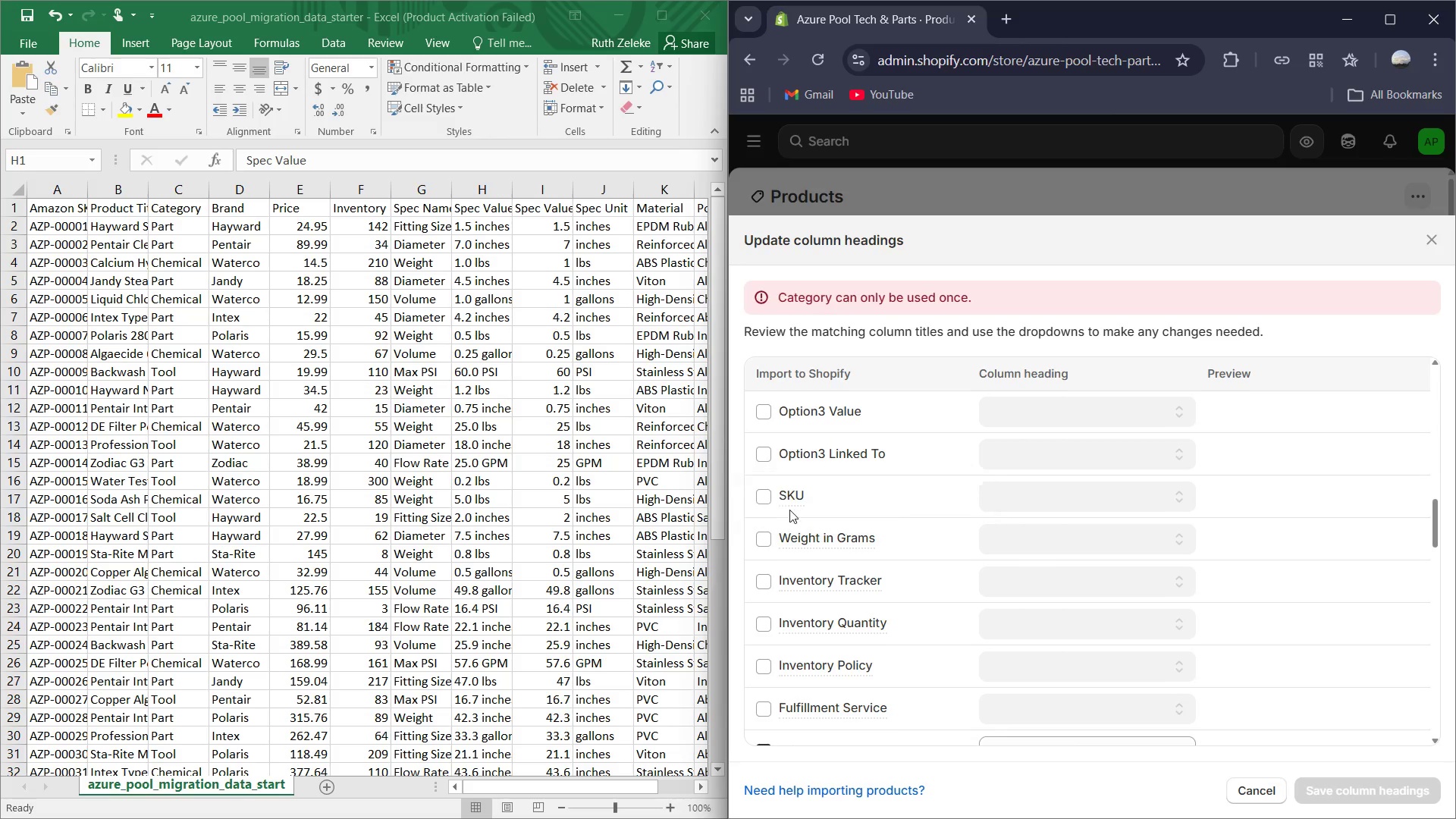 
left_click([767, 500])
 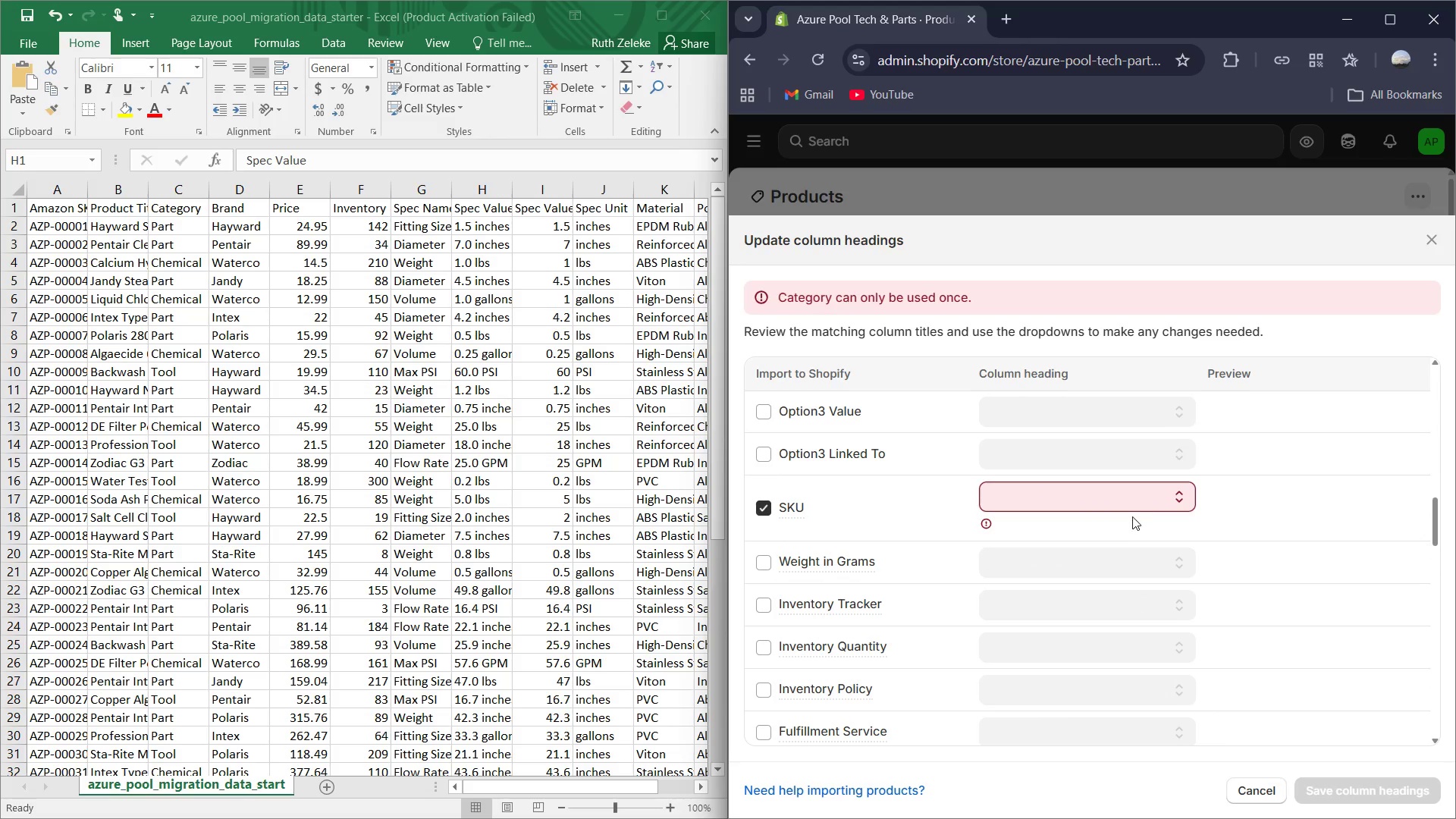 
left_click([1131, 510])
 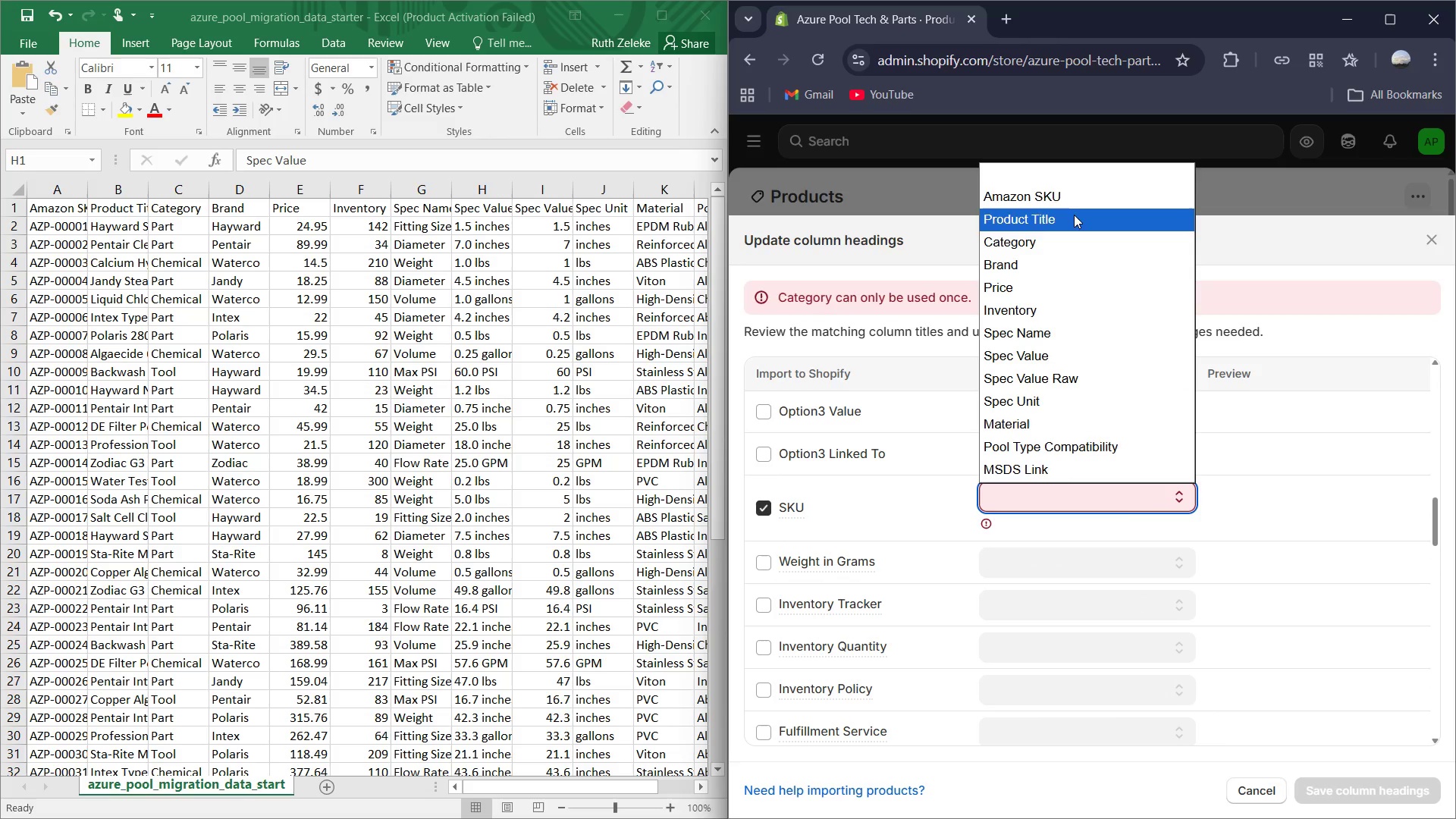 
left_click([1068, 200])
 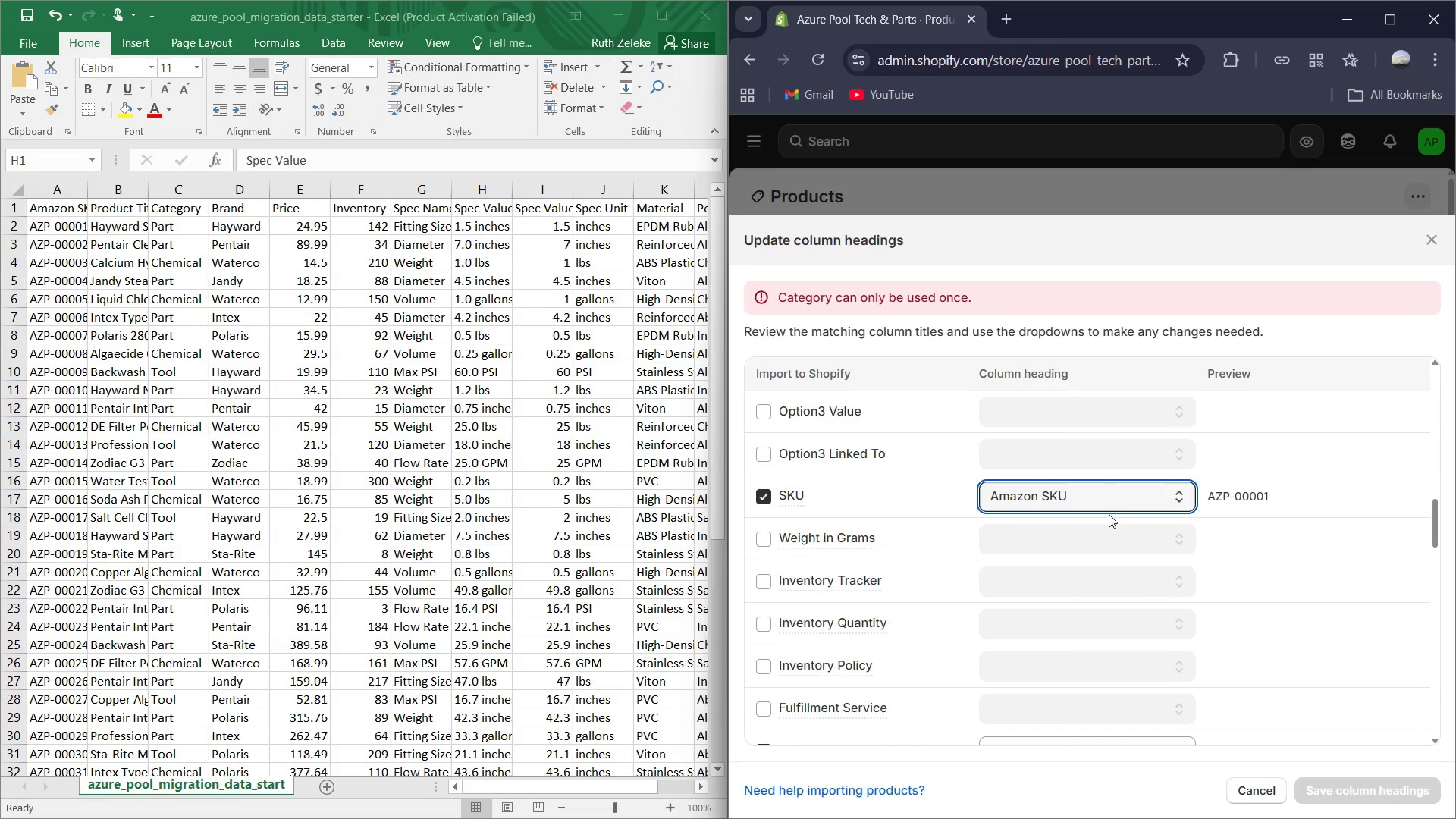 
scroll: coordinate [1094, 560], scroll_direction: down, amount: 2.0
 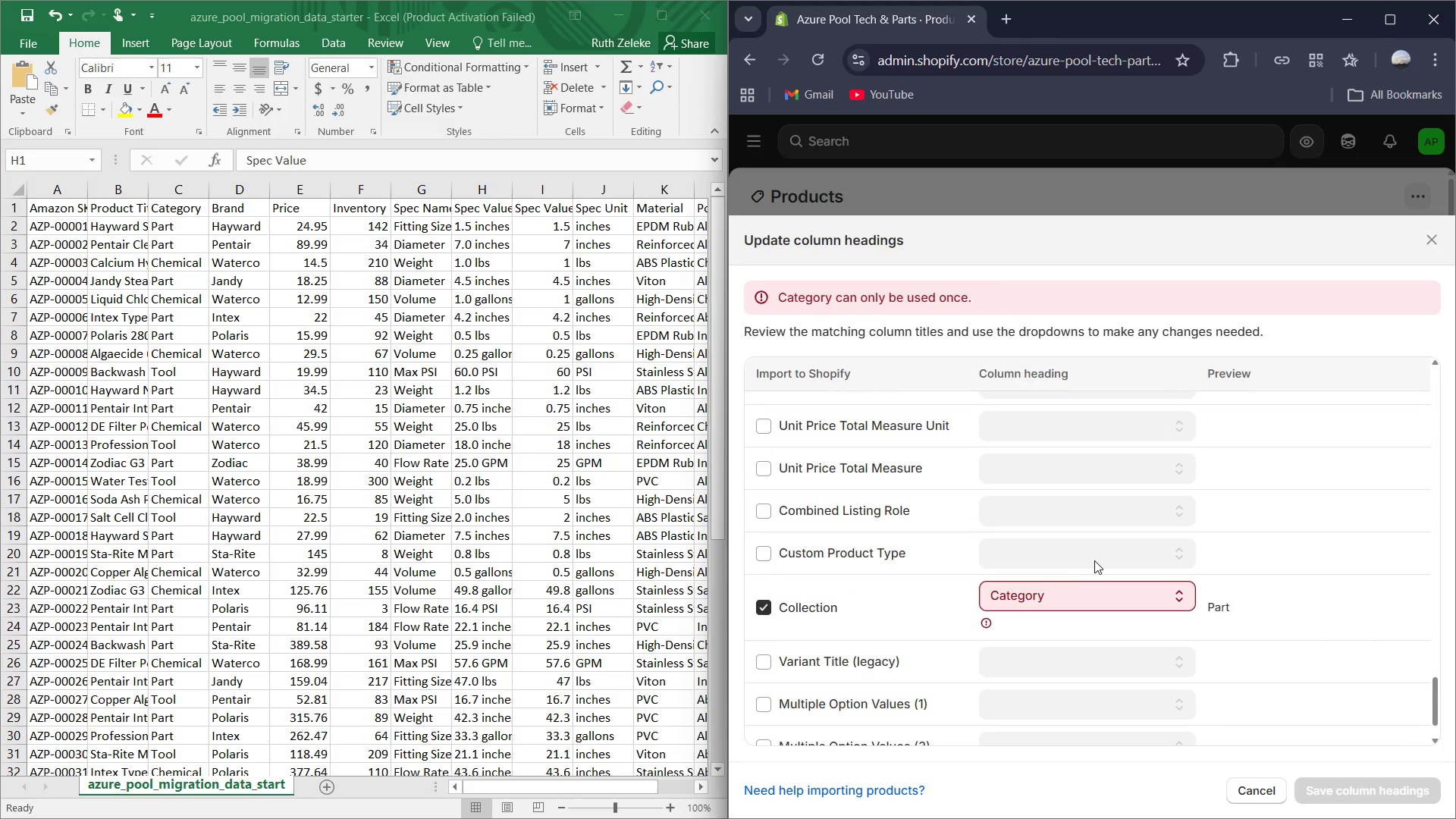 
left_click([772, 610])
 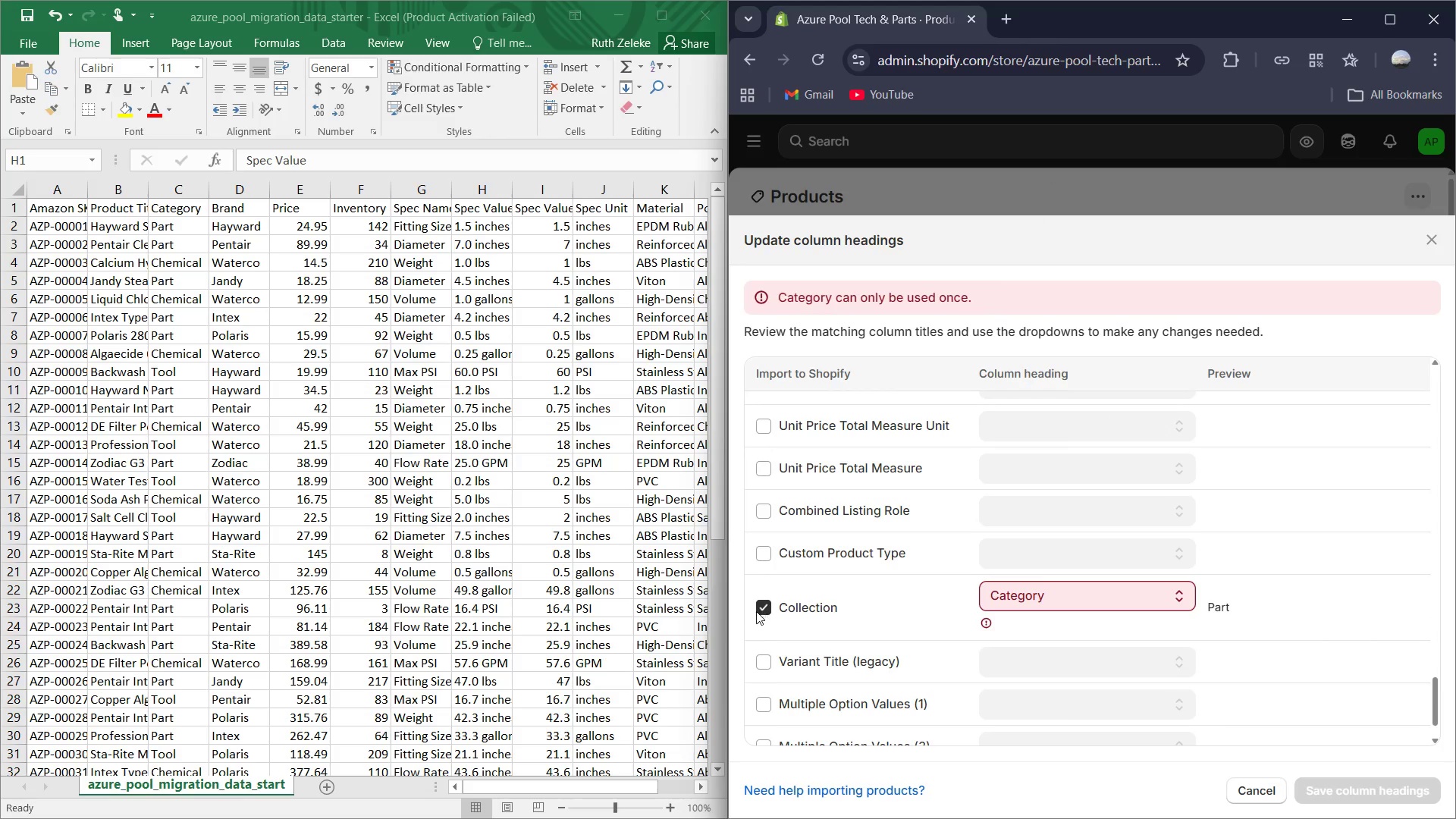 
left_click([764, 611])
 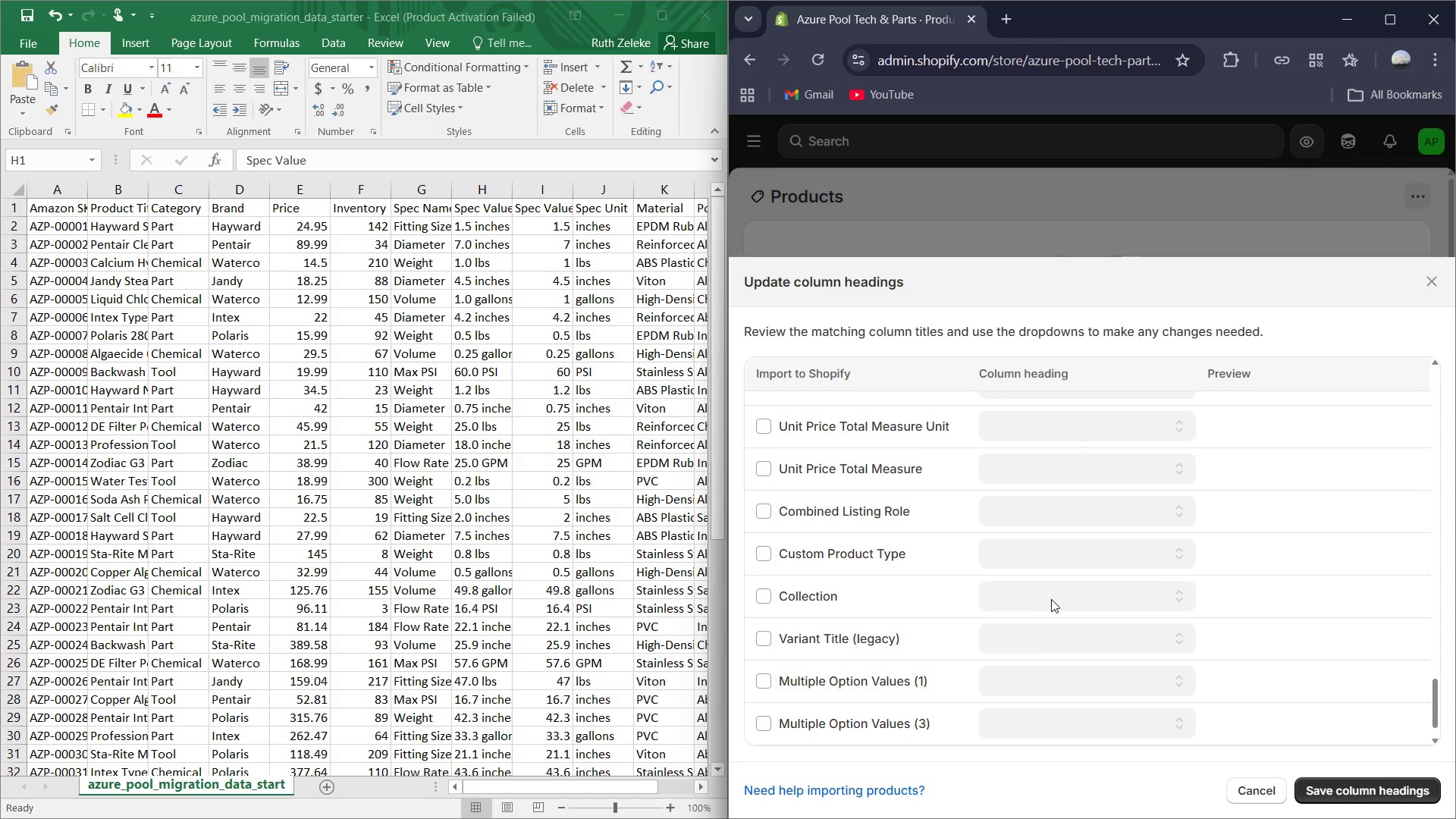 
scroll: coordinate [1051, 599], scroll_direction: down, amount: 6.0
 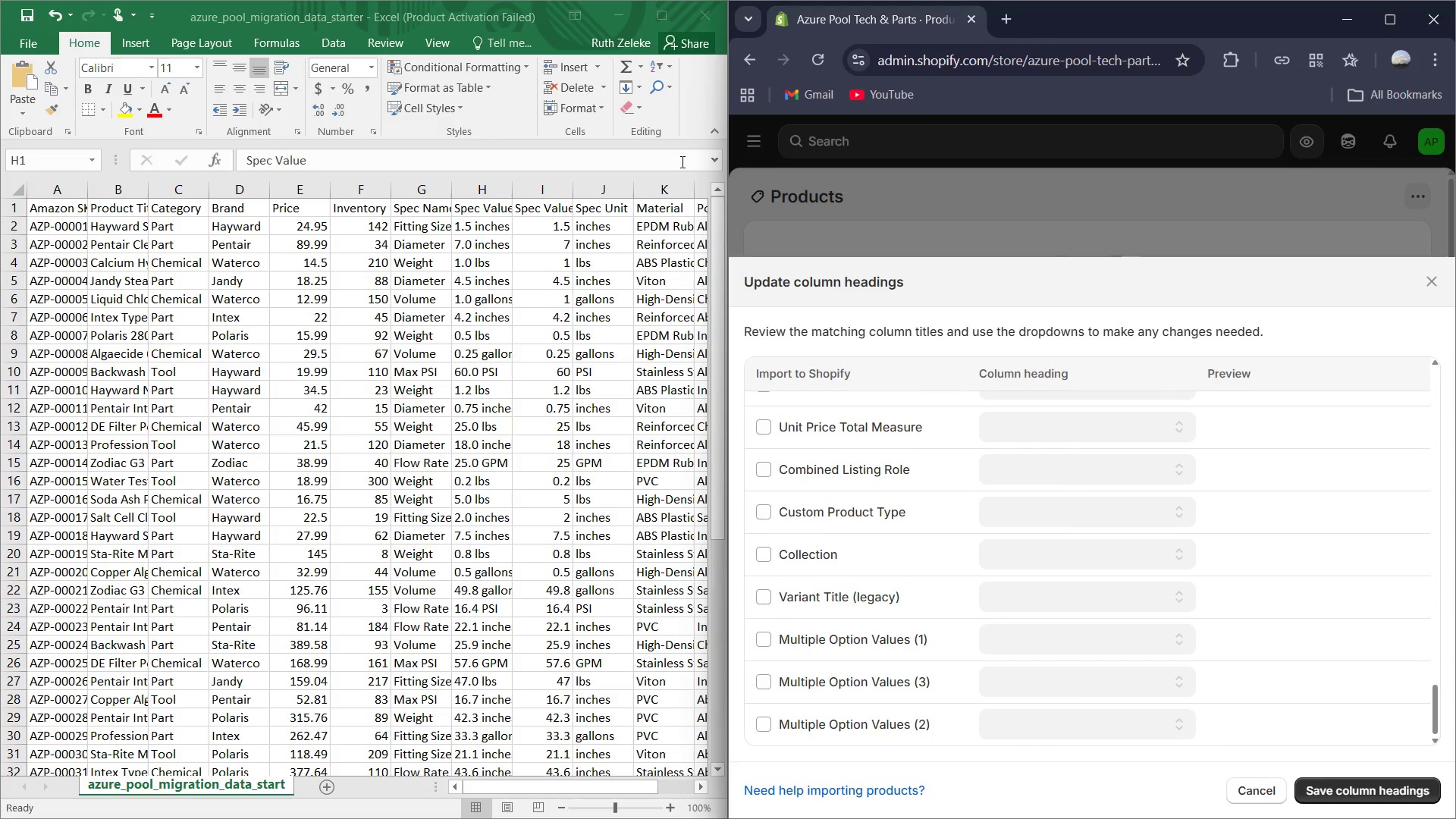 
wait(5.68)
 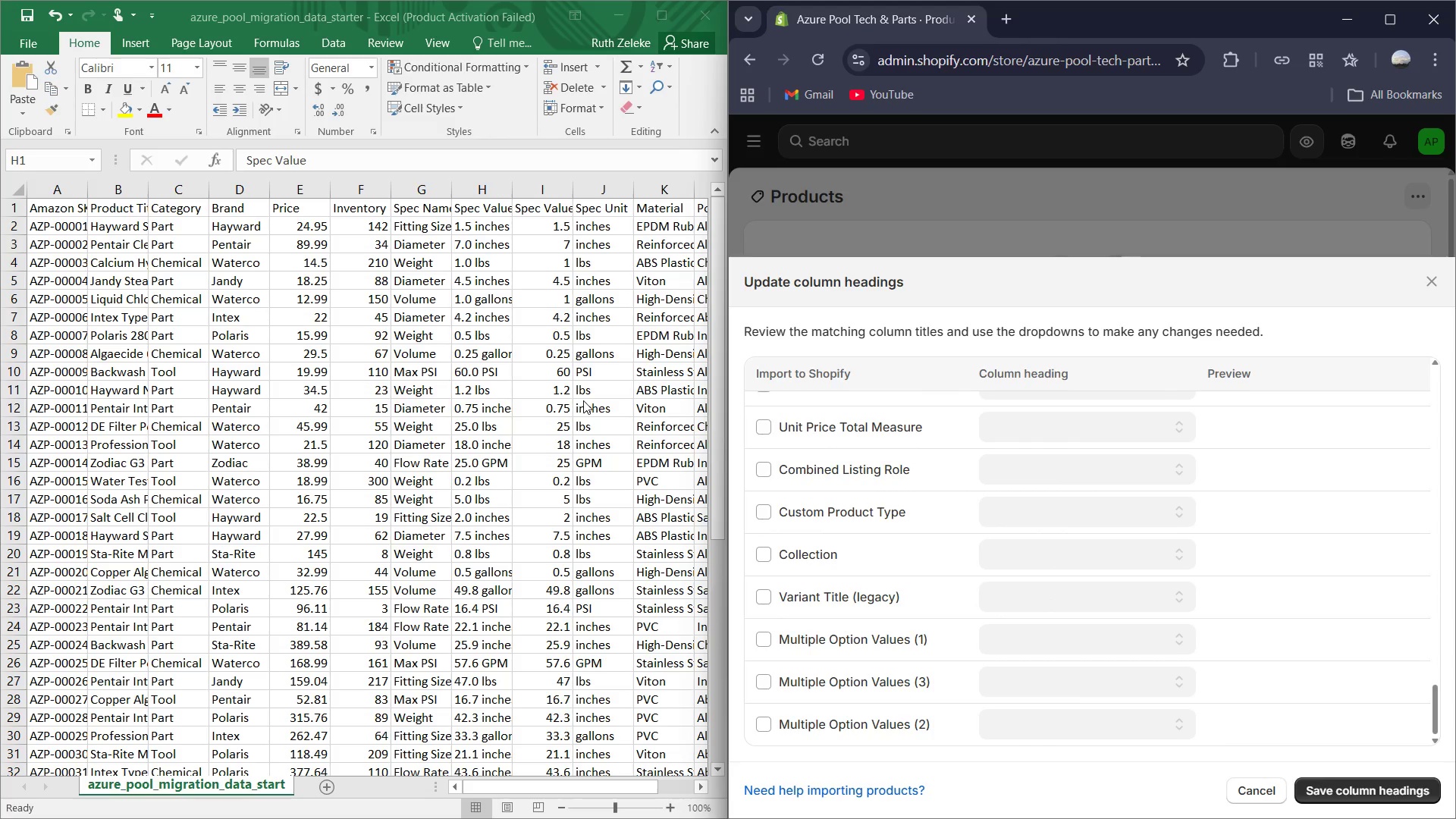 
left_click([714, 242])
 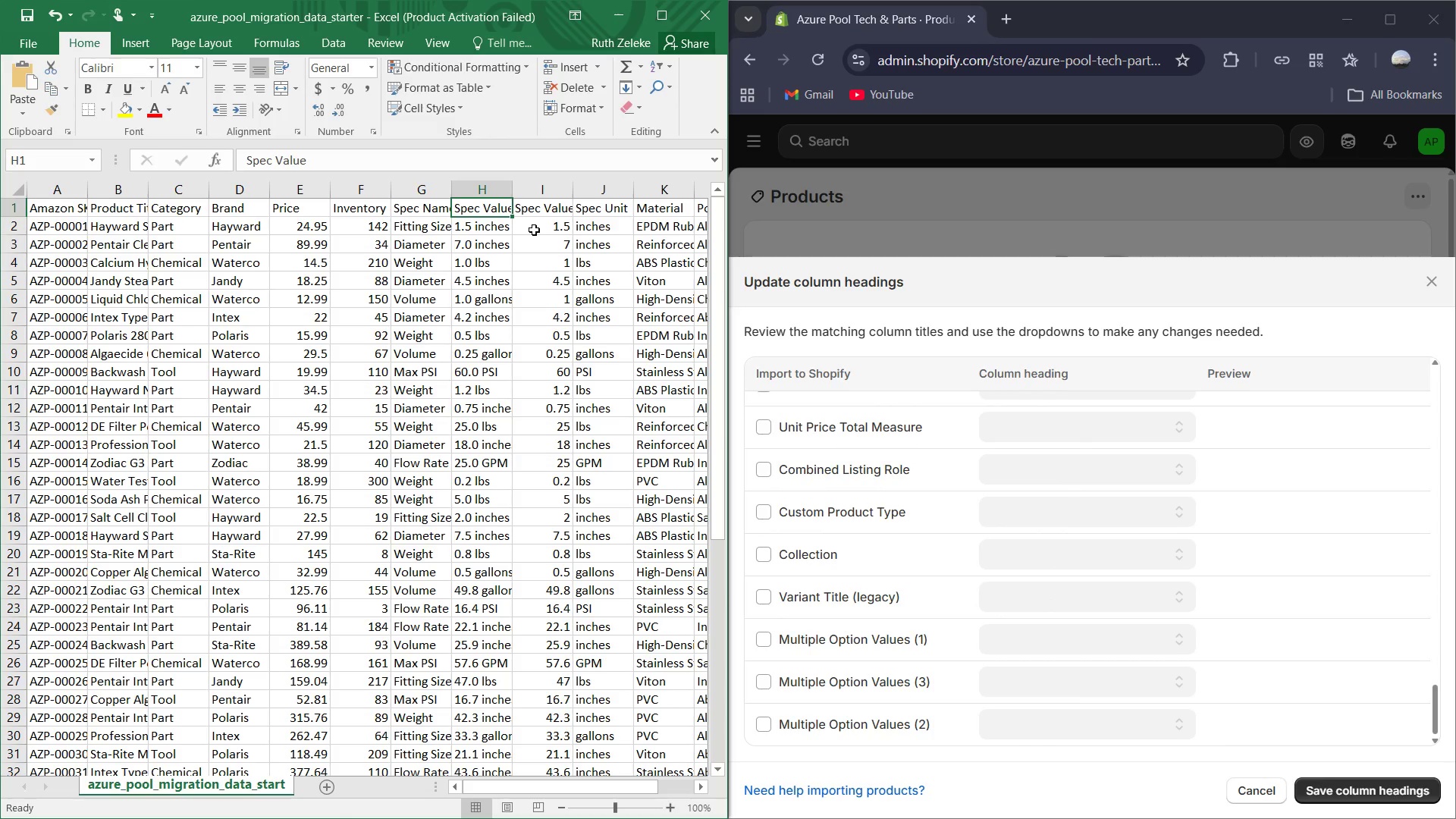 
left_click([544, 212])
 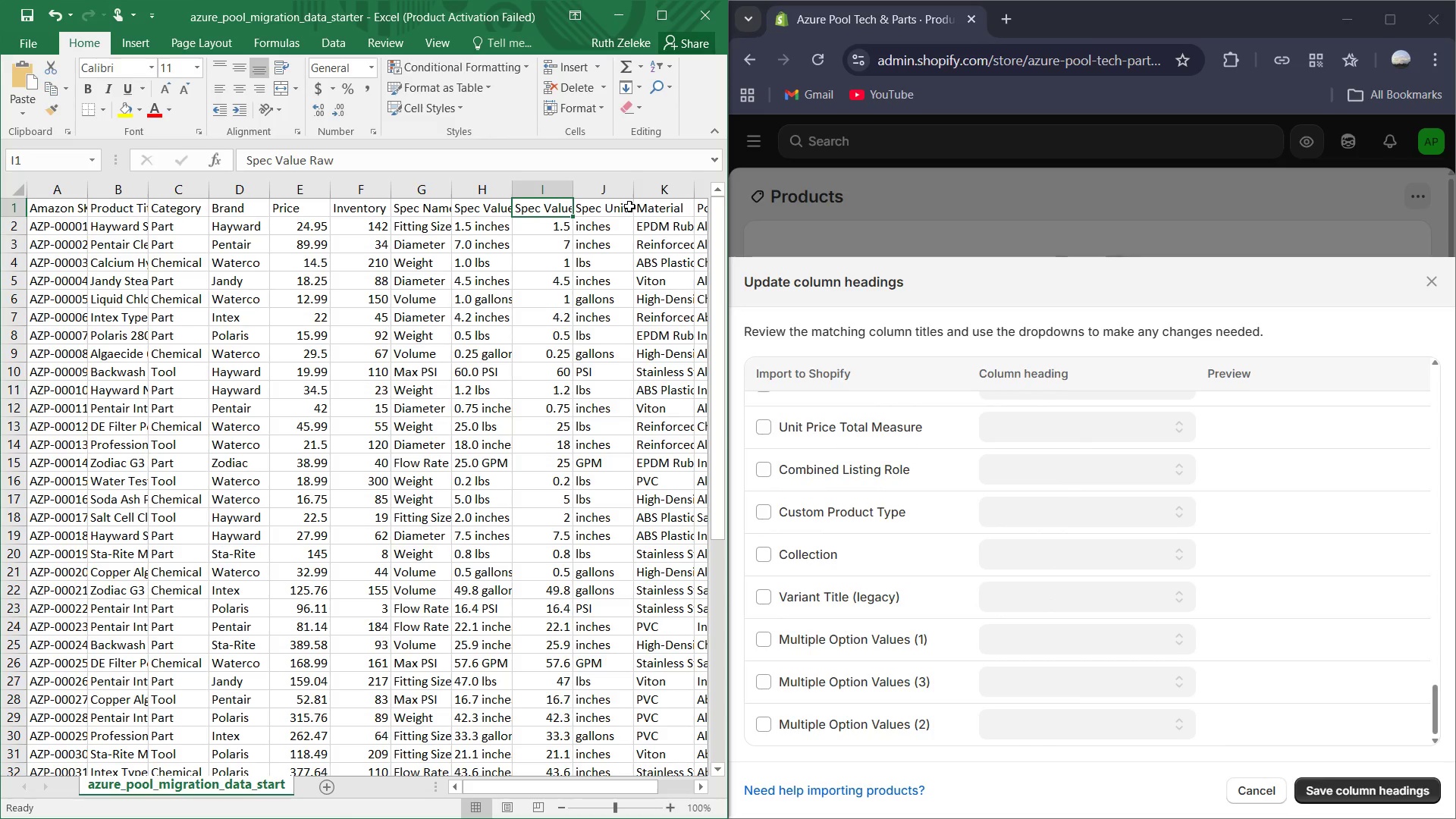 
left_click([629, 206])
 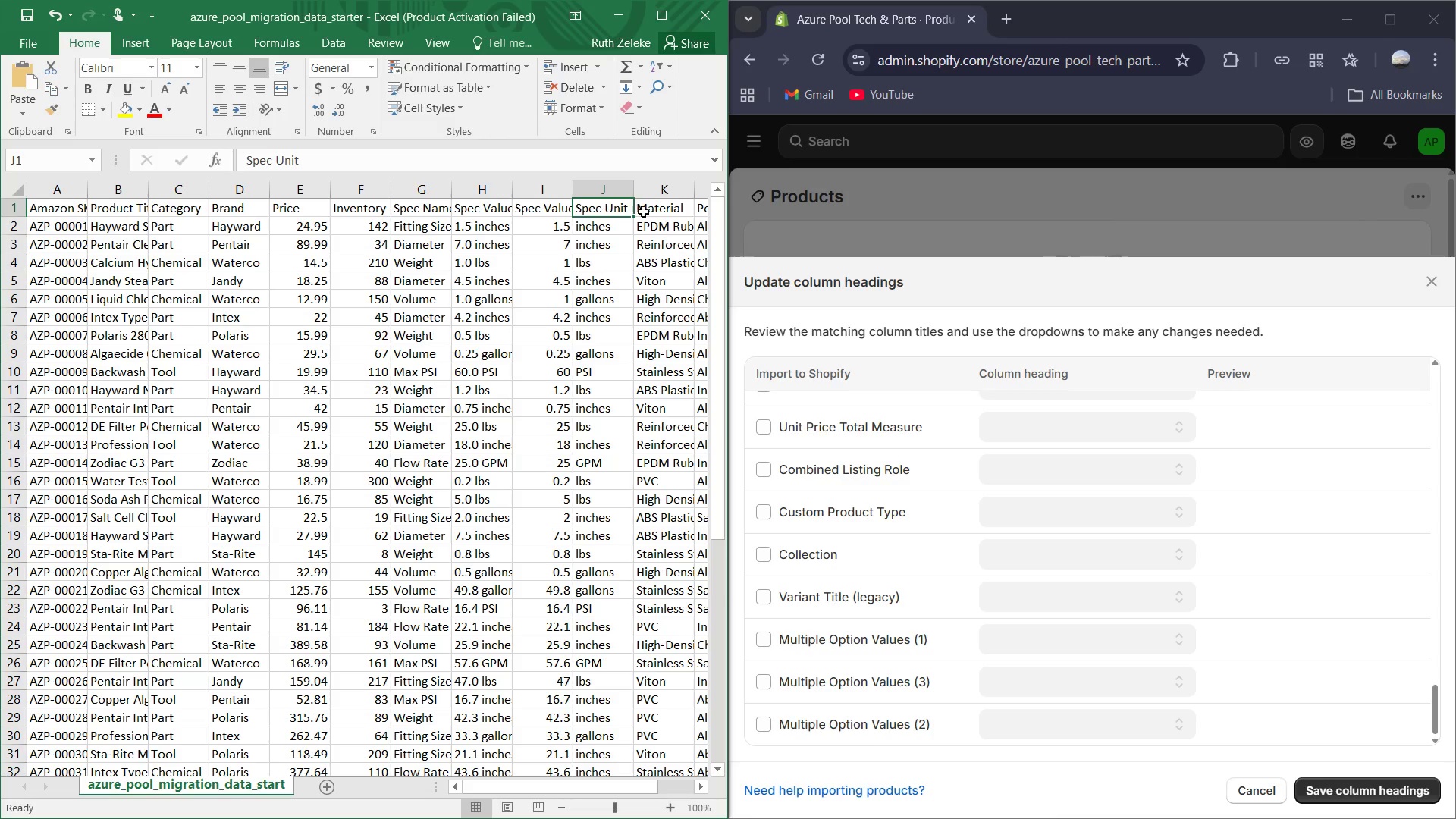 
left_click([648, 212])
 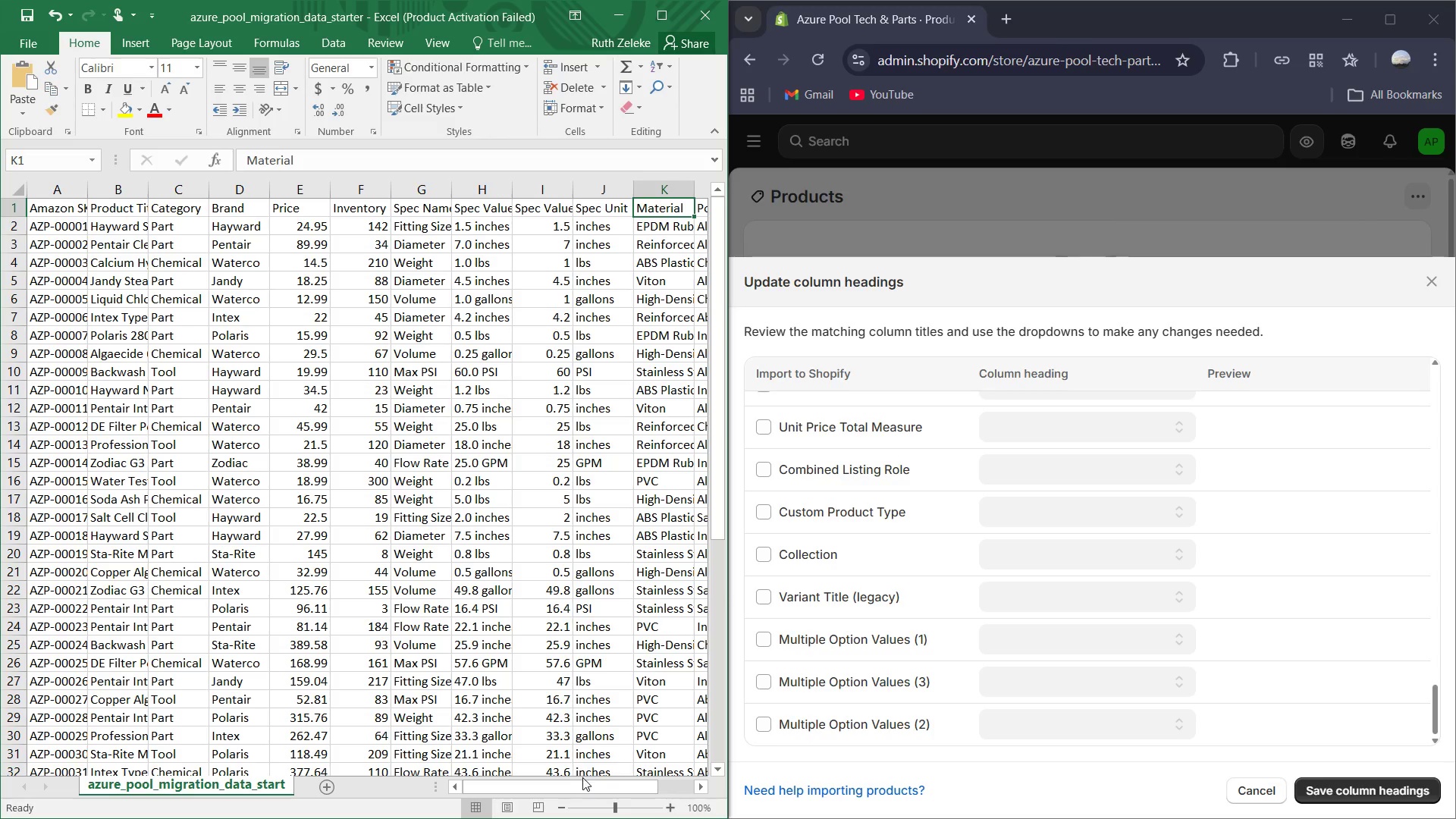 
left_click_drag(start_coordinate=[577, 786], to_coordinate=[617, 785])
 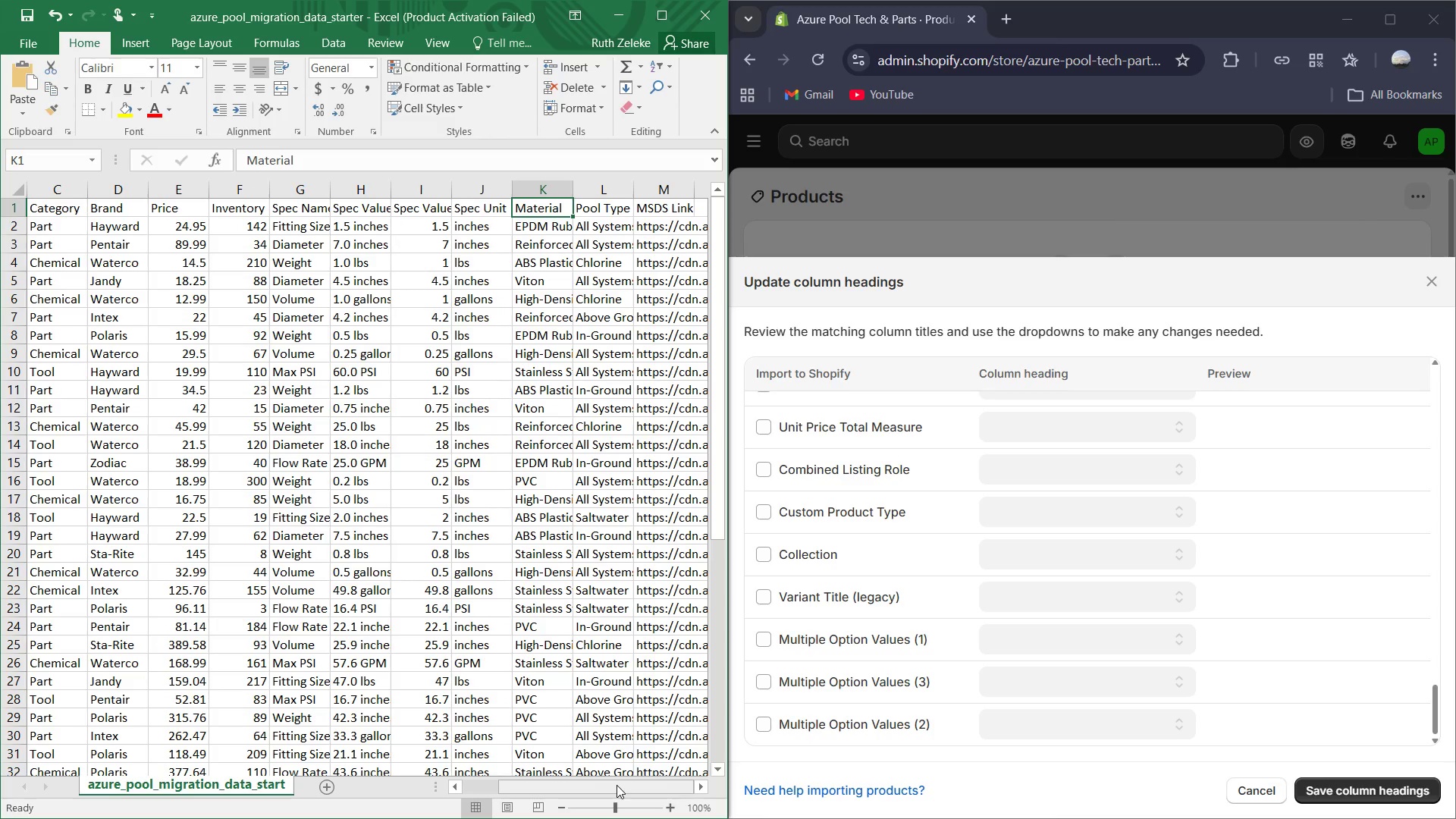 
wait(24.69)
 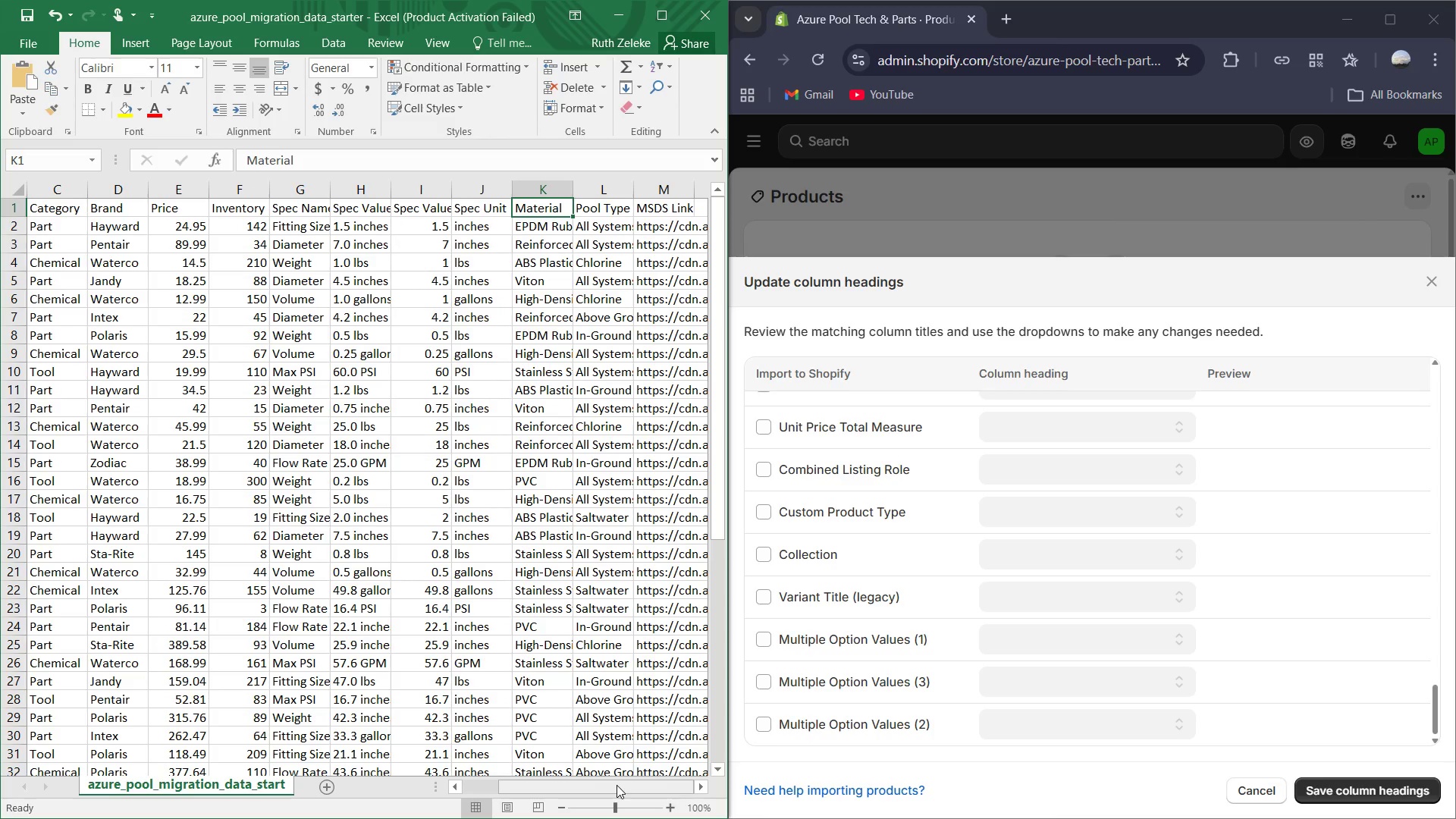 
scroll: coordinate [861, 660], scroll_direction: up, amount: 3.0
 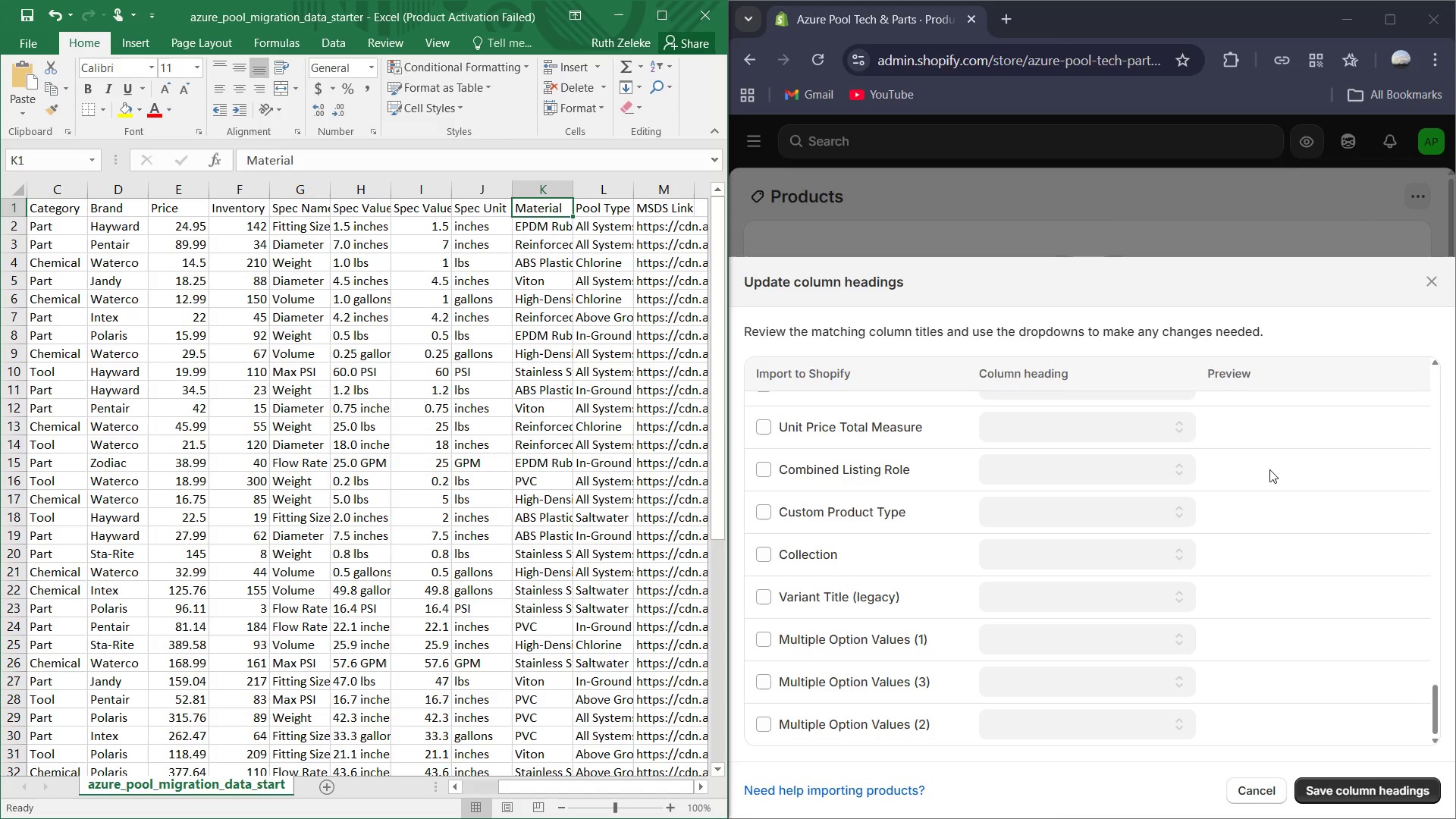 
left_click([1376, 479])
 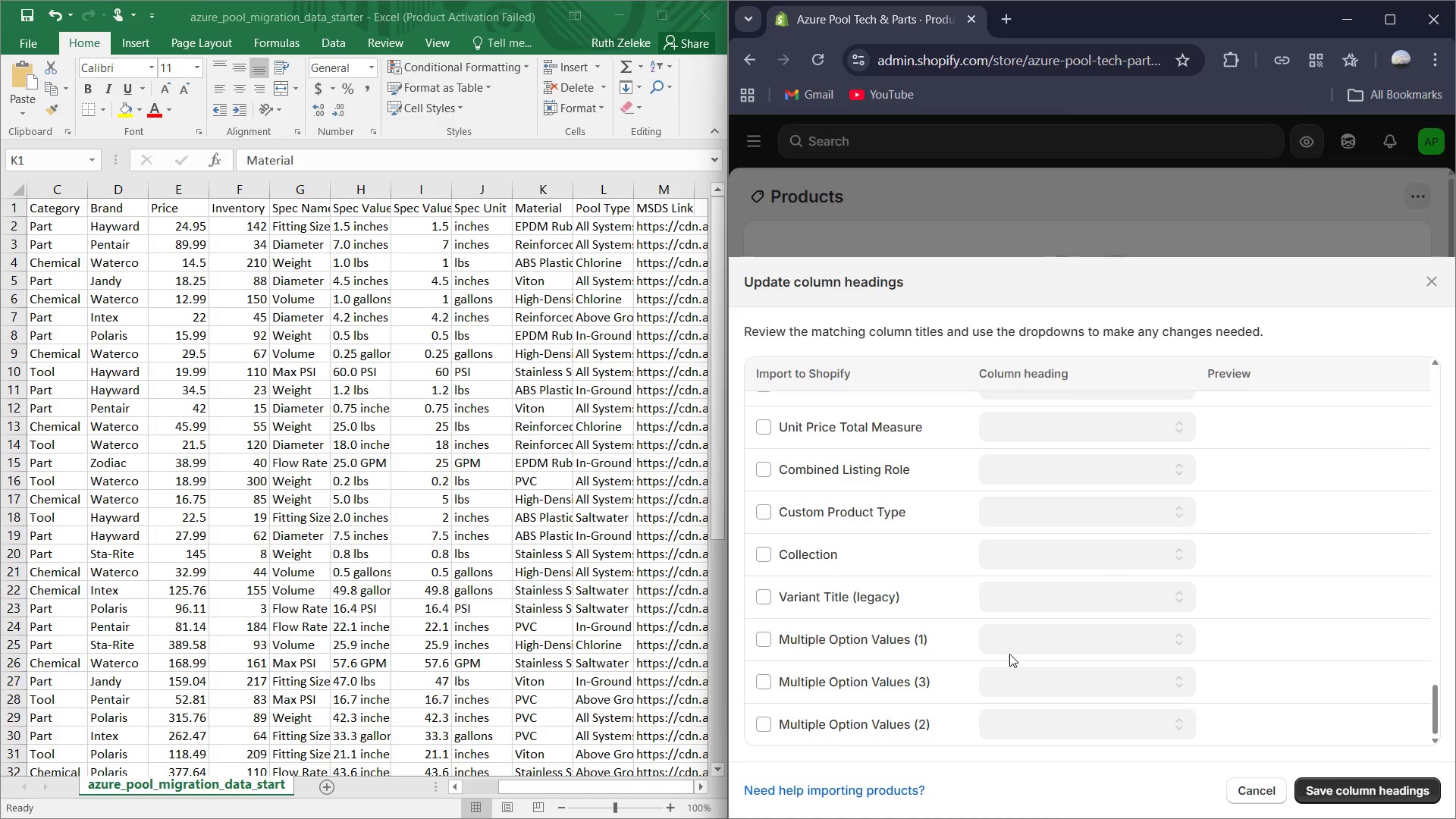 
scroll: coordinate [1007, 650], scroll_direction: up, amount: 18.0
 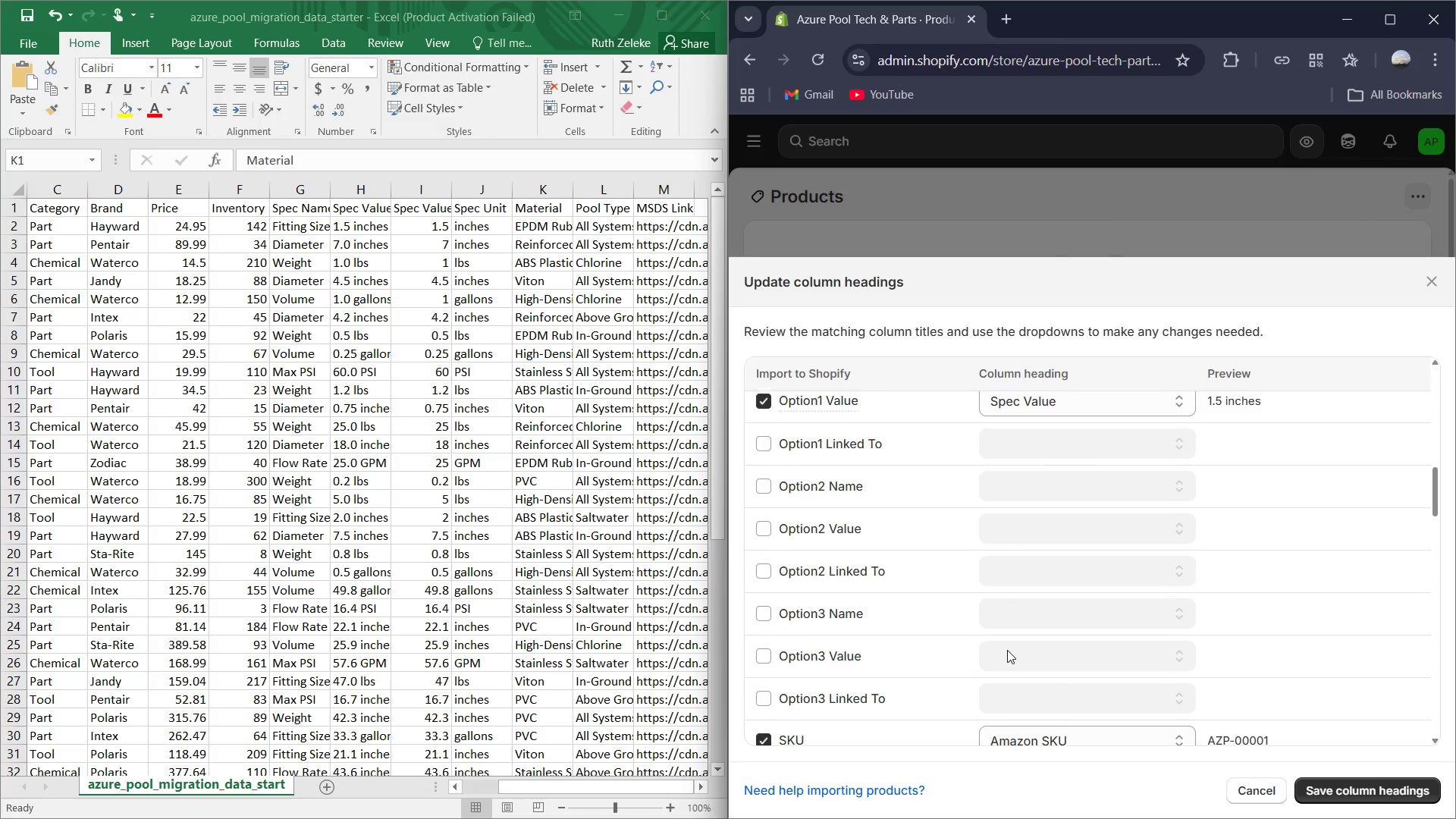 
scroll: coordinate [1006, 639], scroll_direction: down, amount: 22.0
 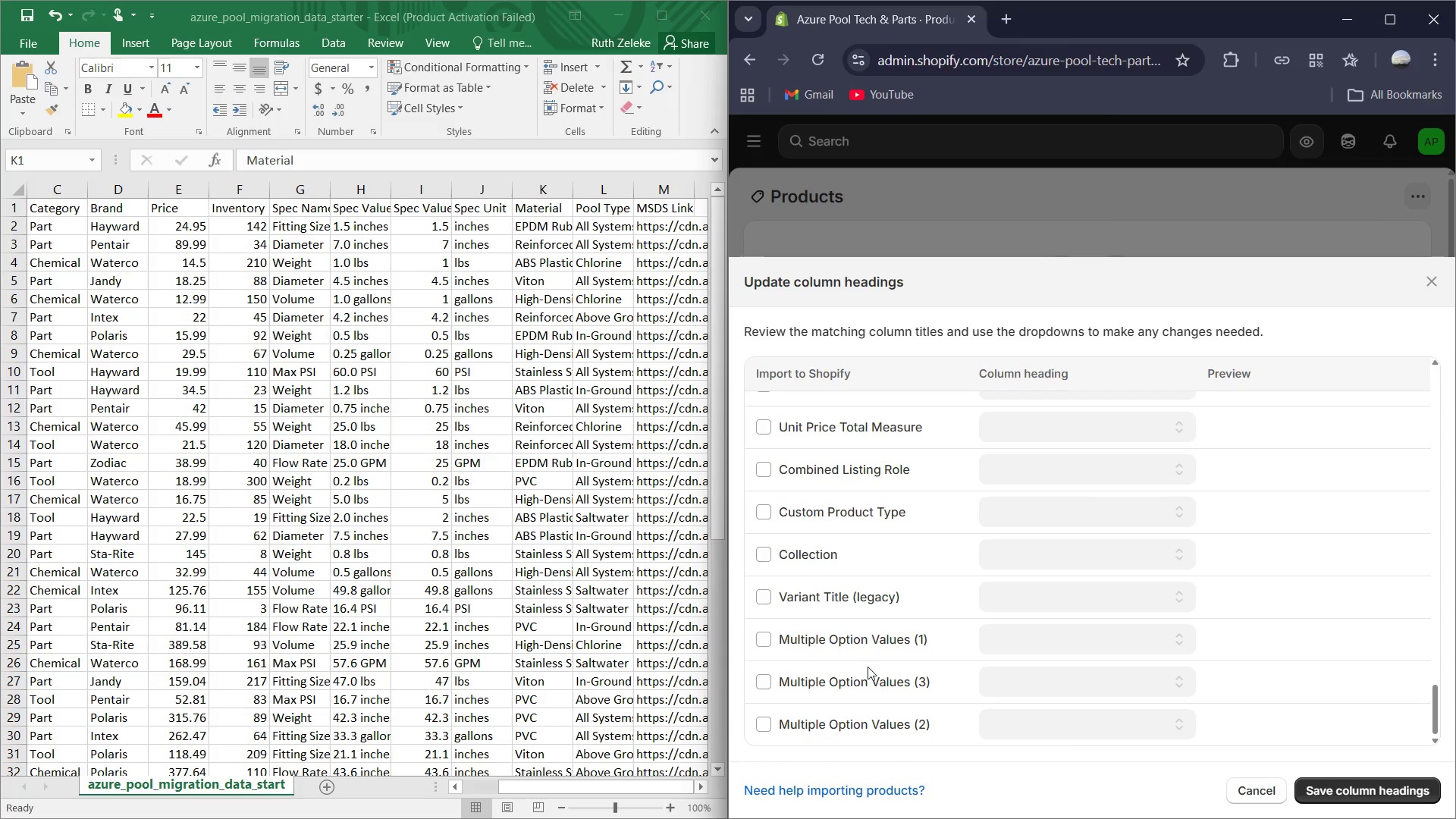 
scroll: coordinate [868, 664], scroll_direction: up, amount: 5.0
 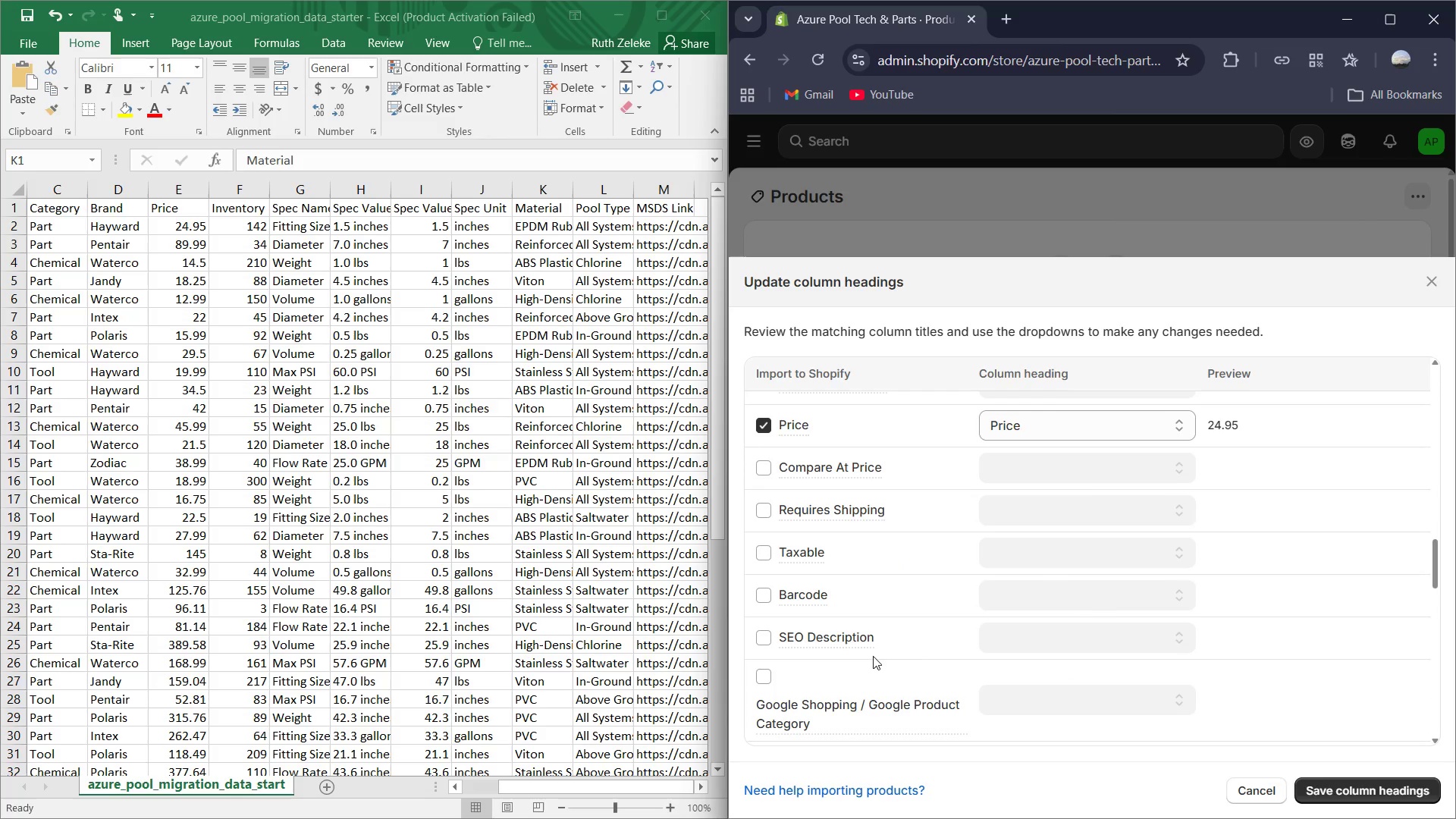 
wait(6.31)
 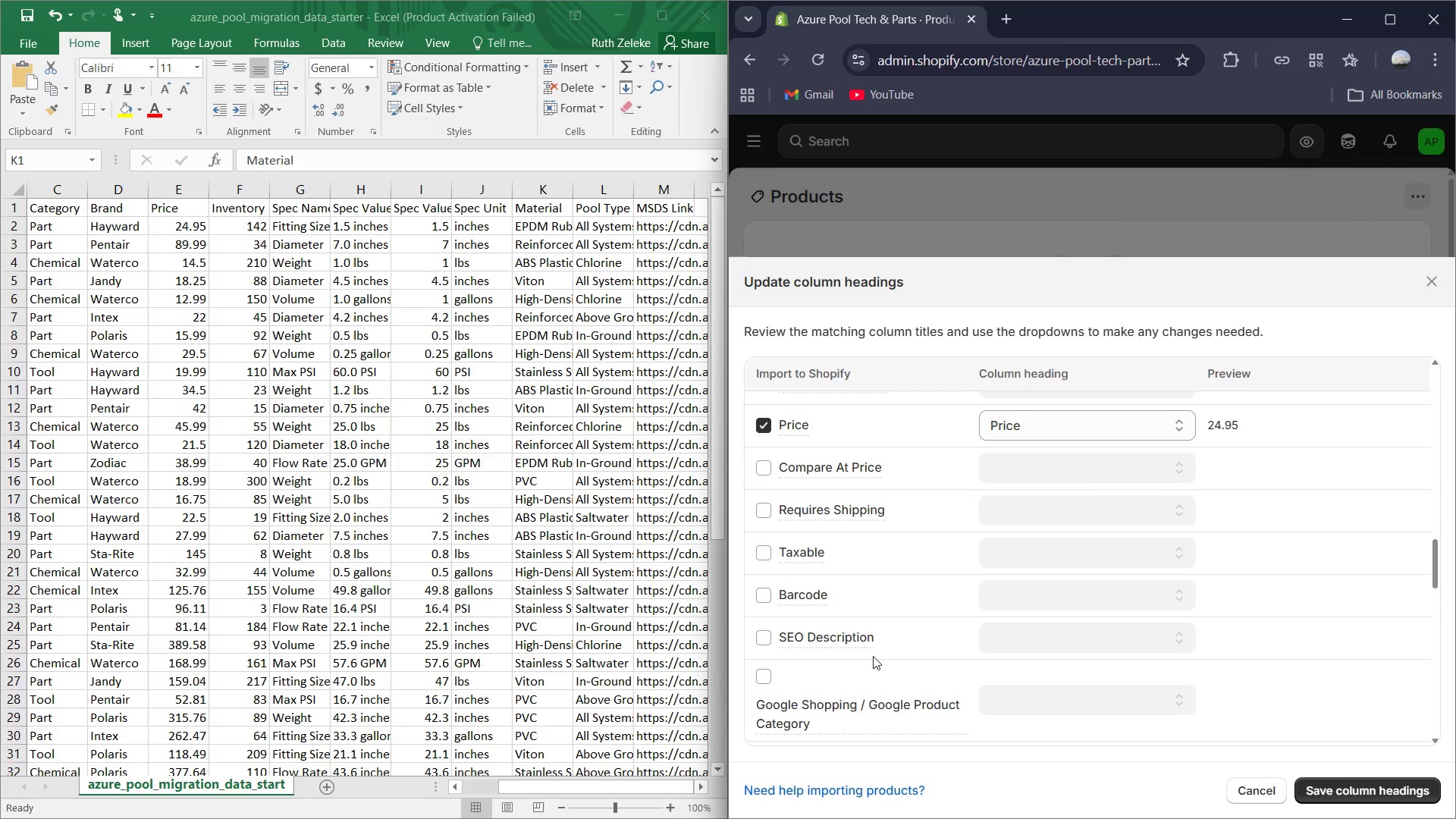 
left_click([601, 209])
 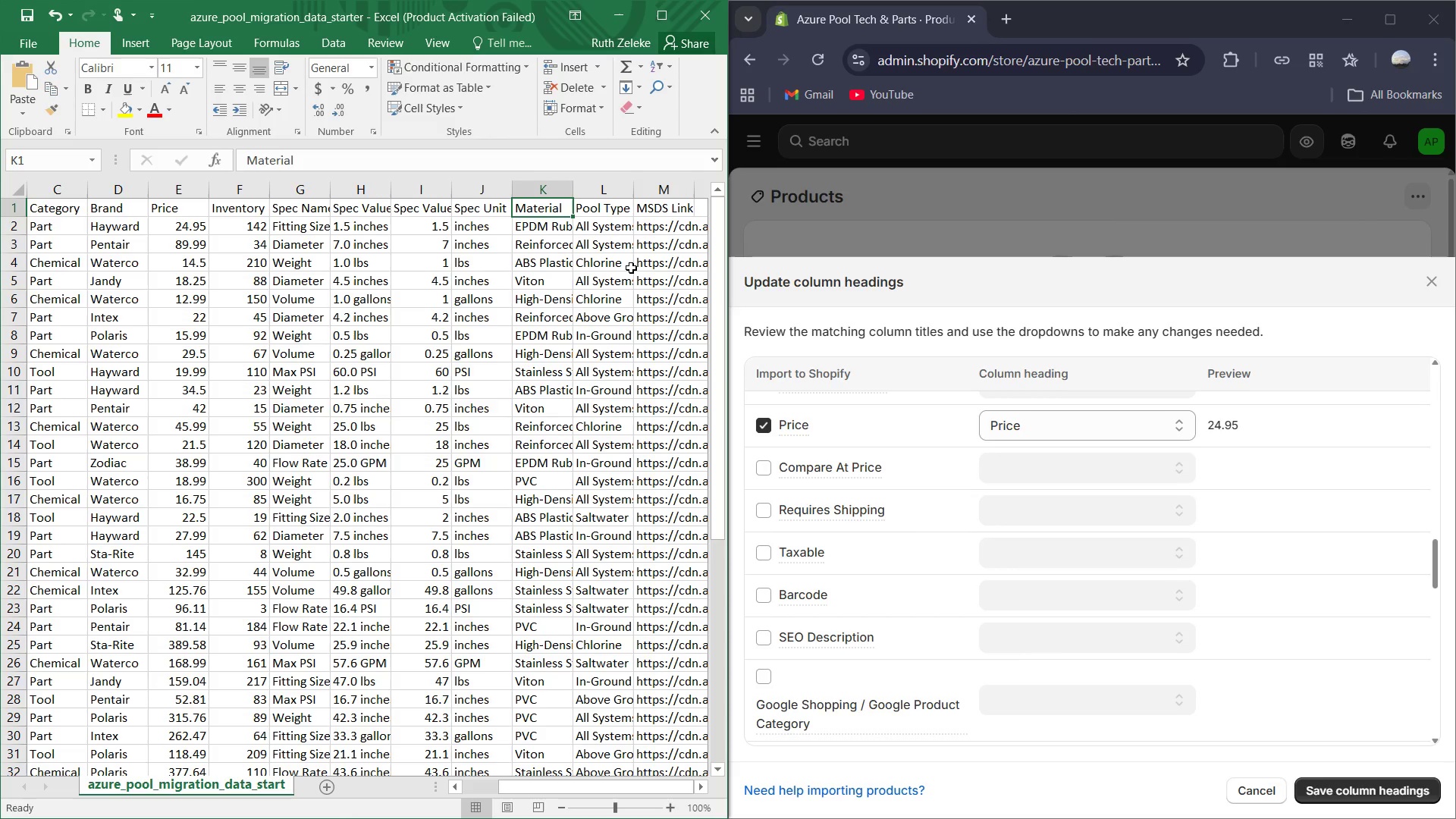 
wait(6.94)
 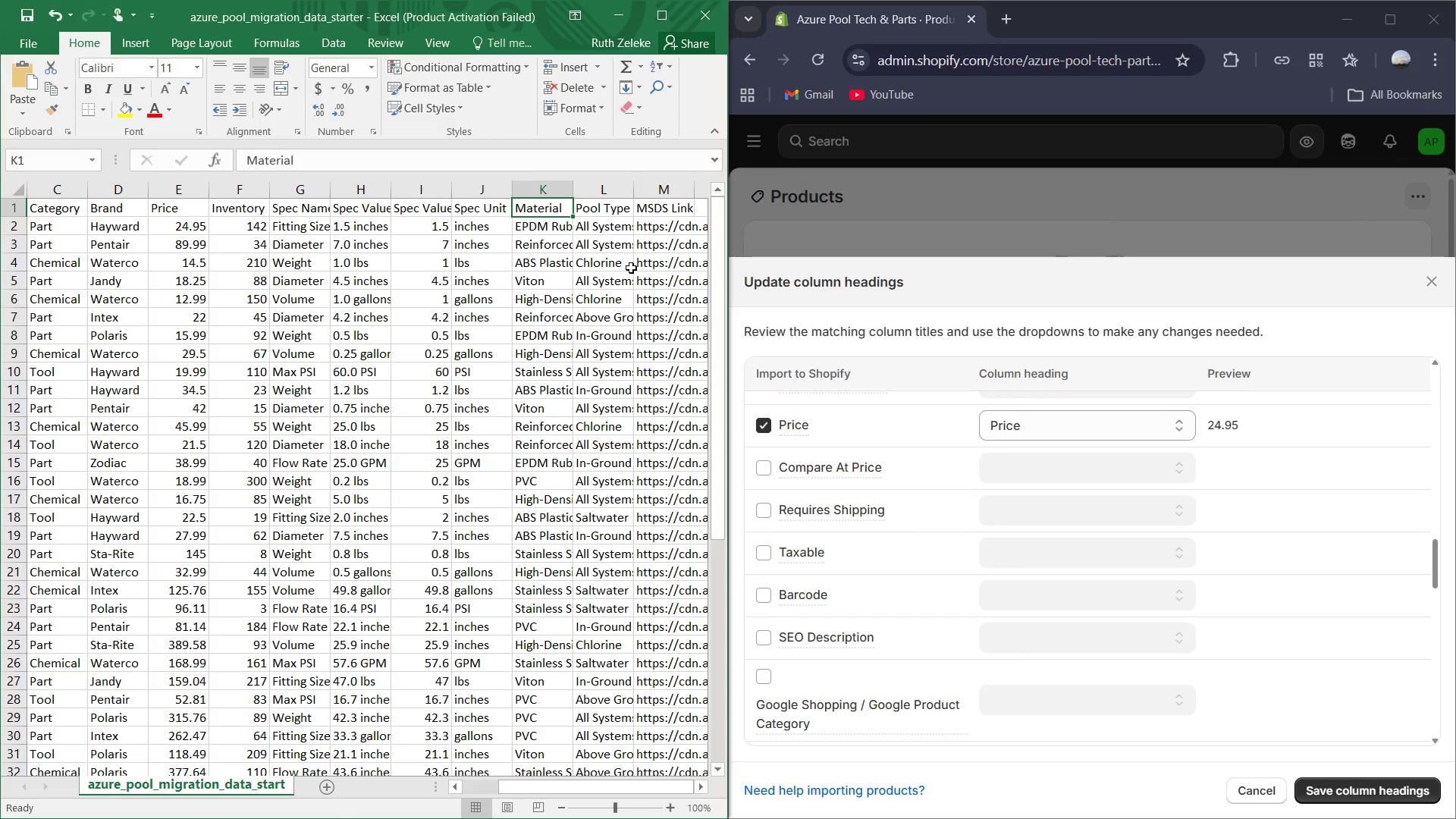 
left_click([615, 206])
 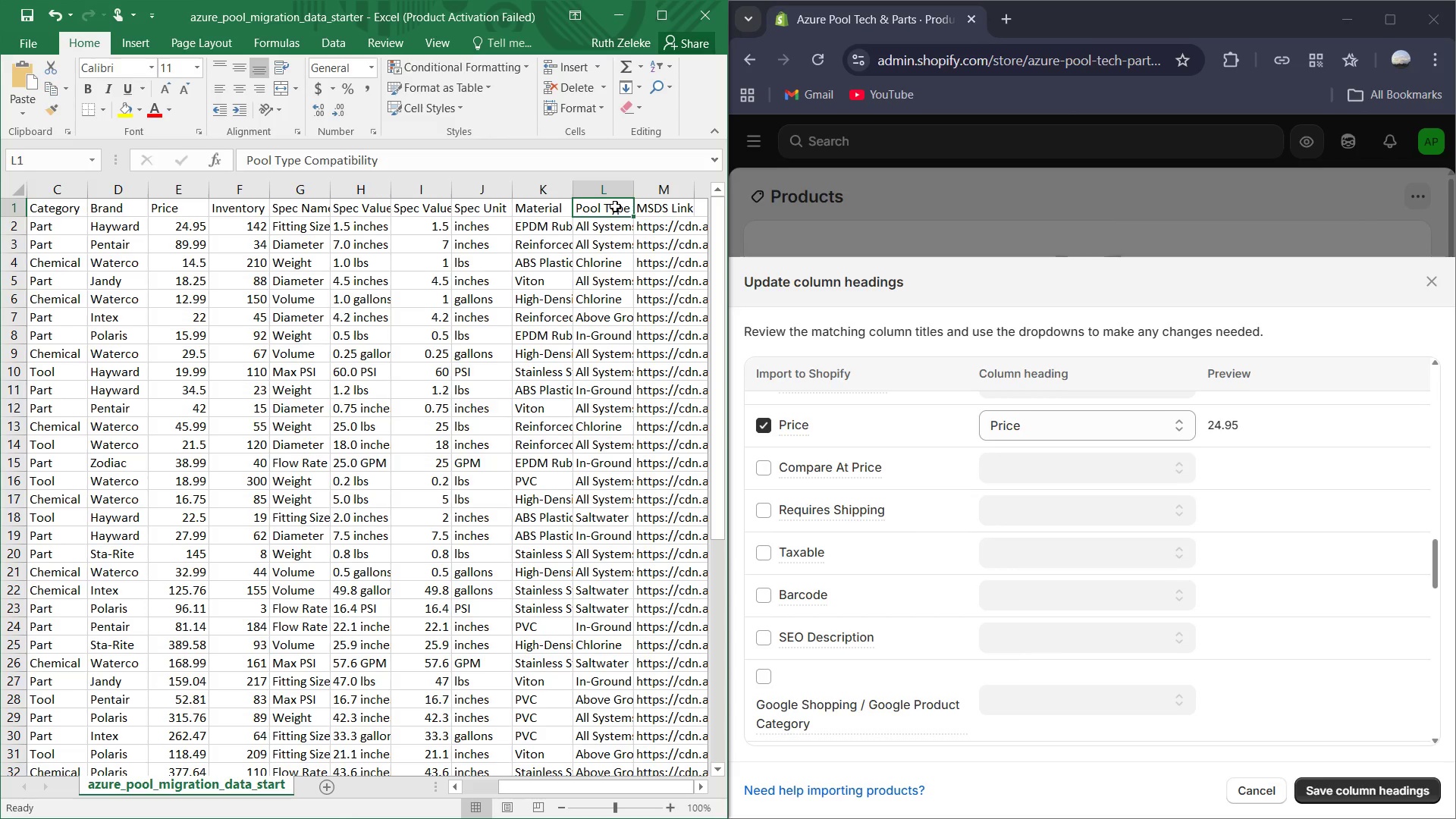 
wait(5.8)
 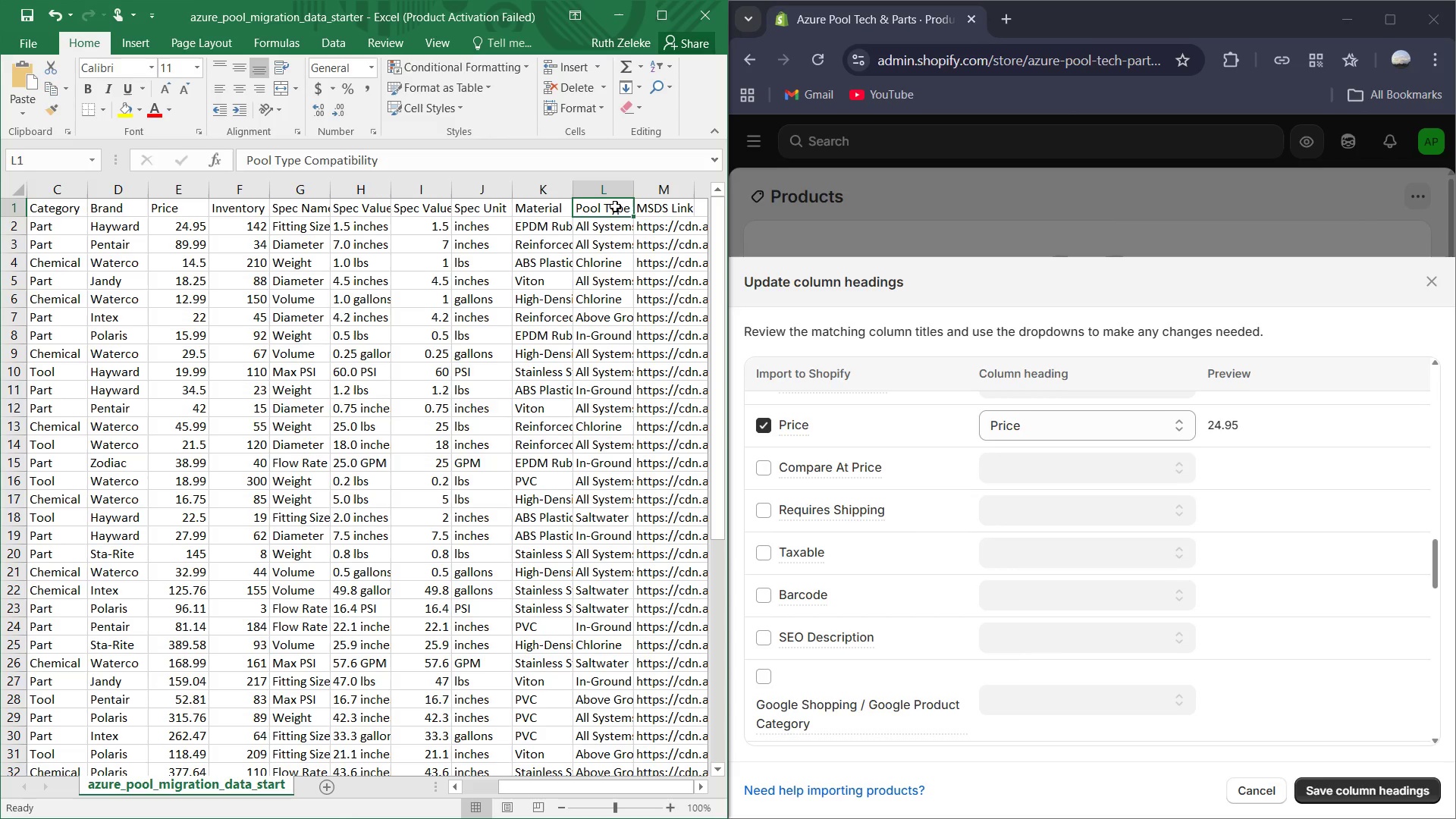 
left_click([607, 224])
 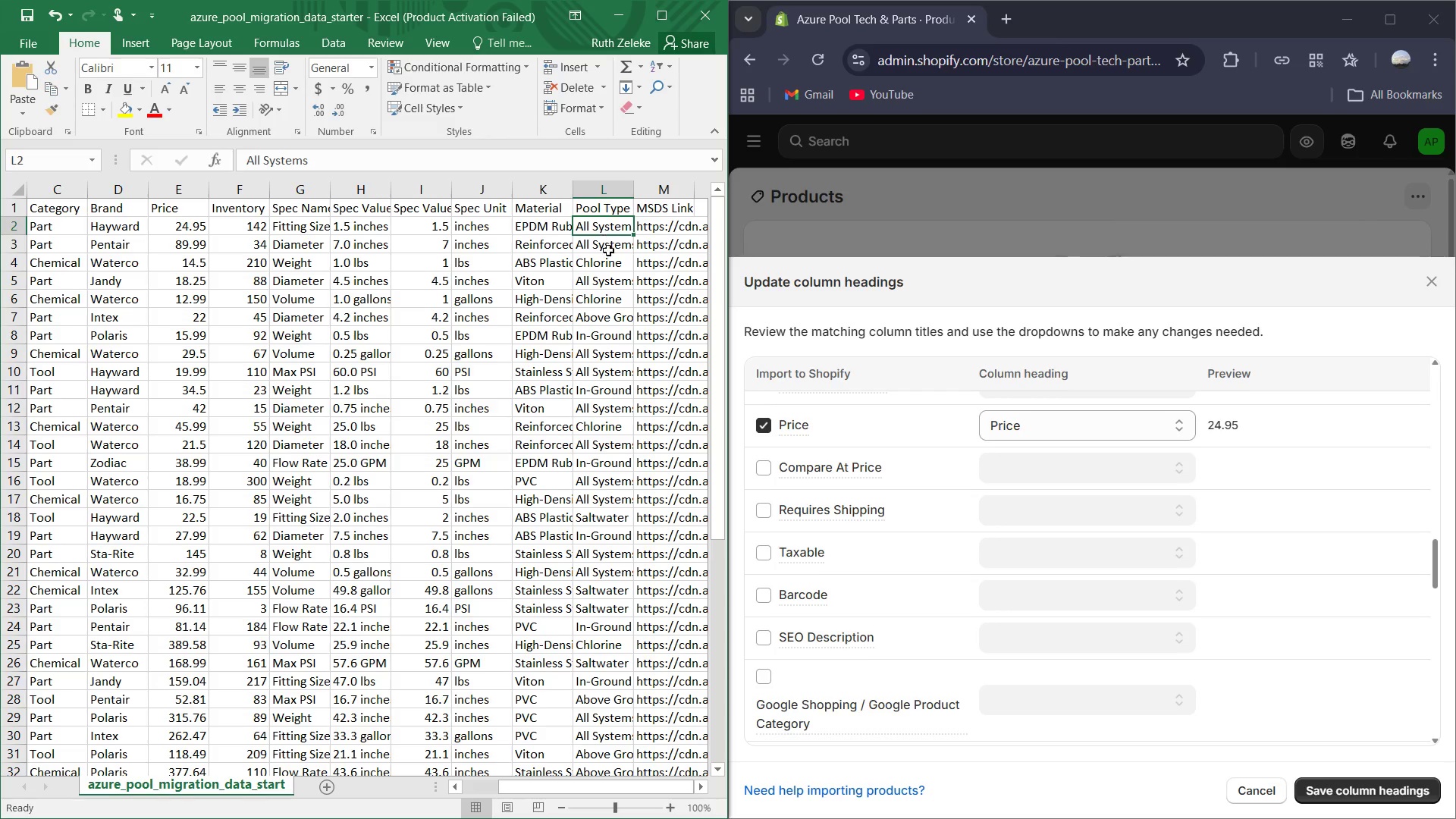 
left_click([608, 252])
 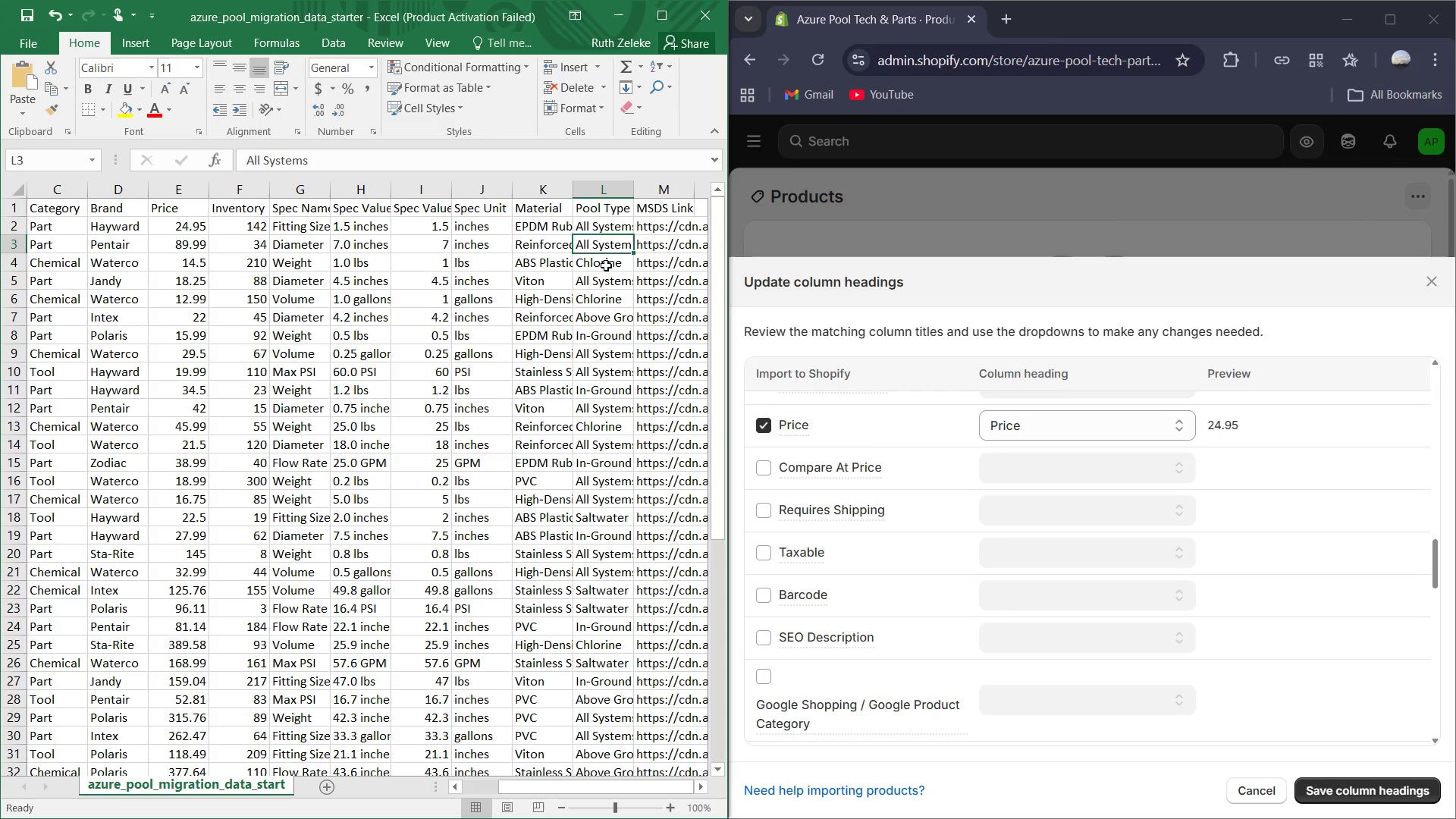 
left_click([606, 265])
 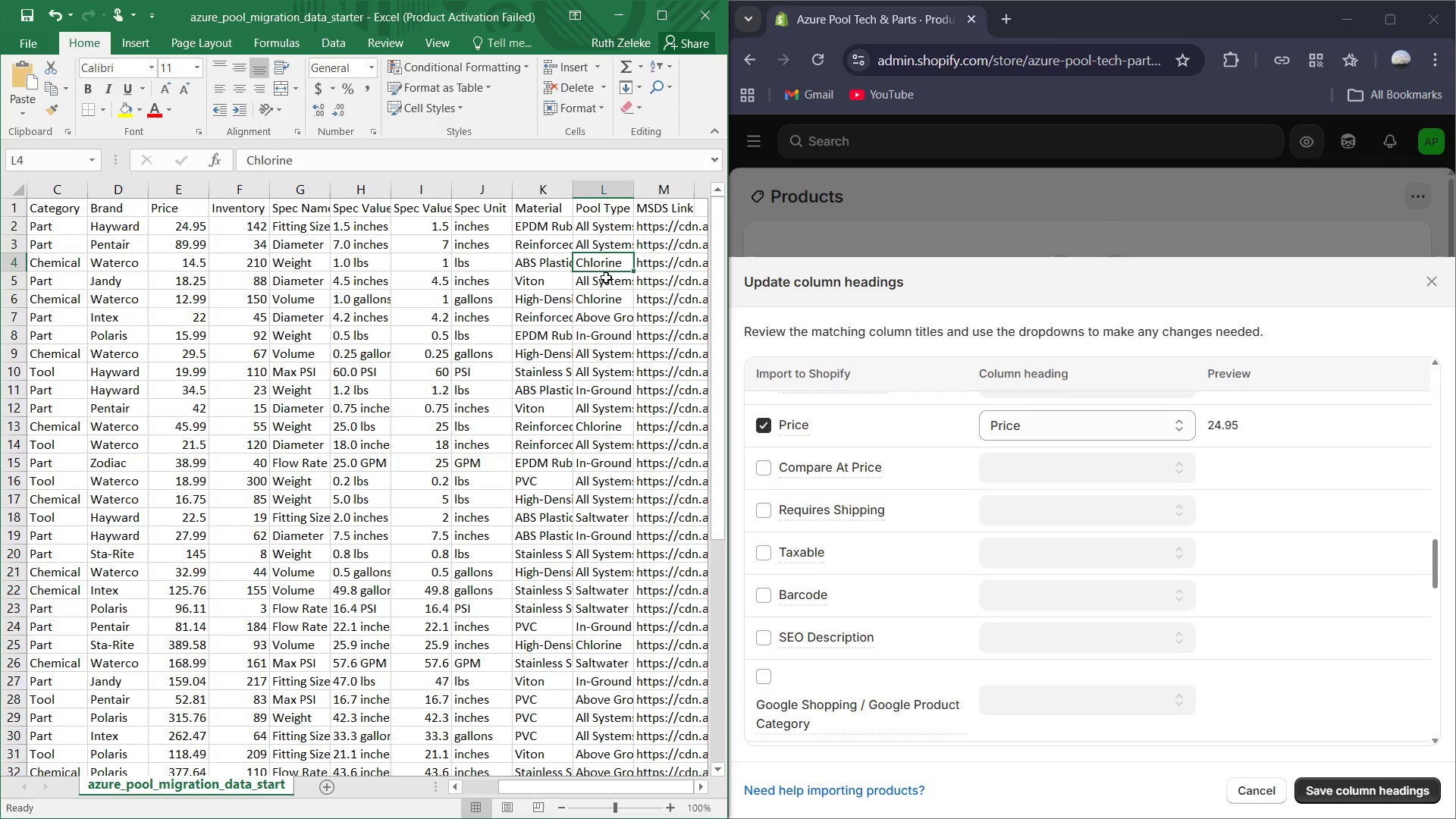 
left_click([606, 278])
 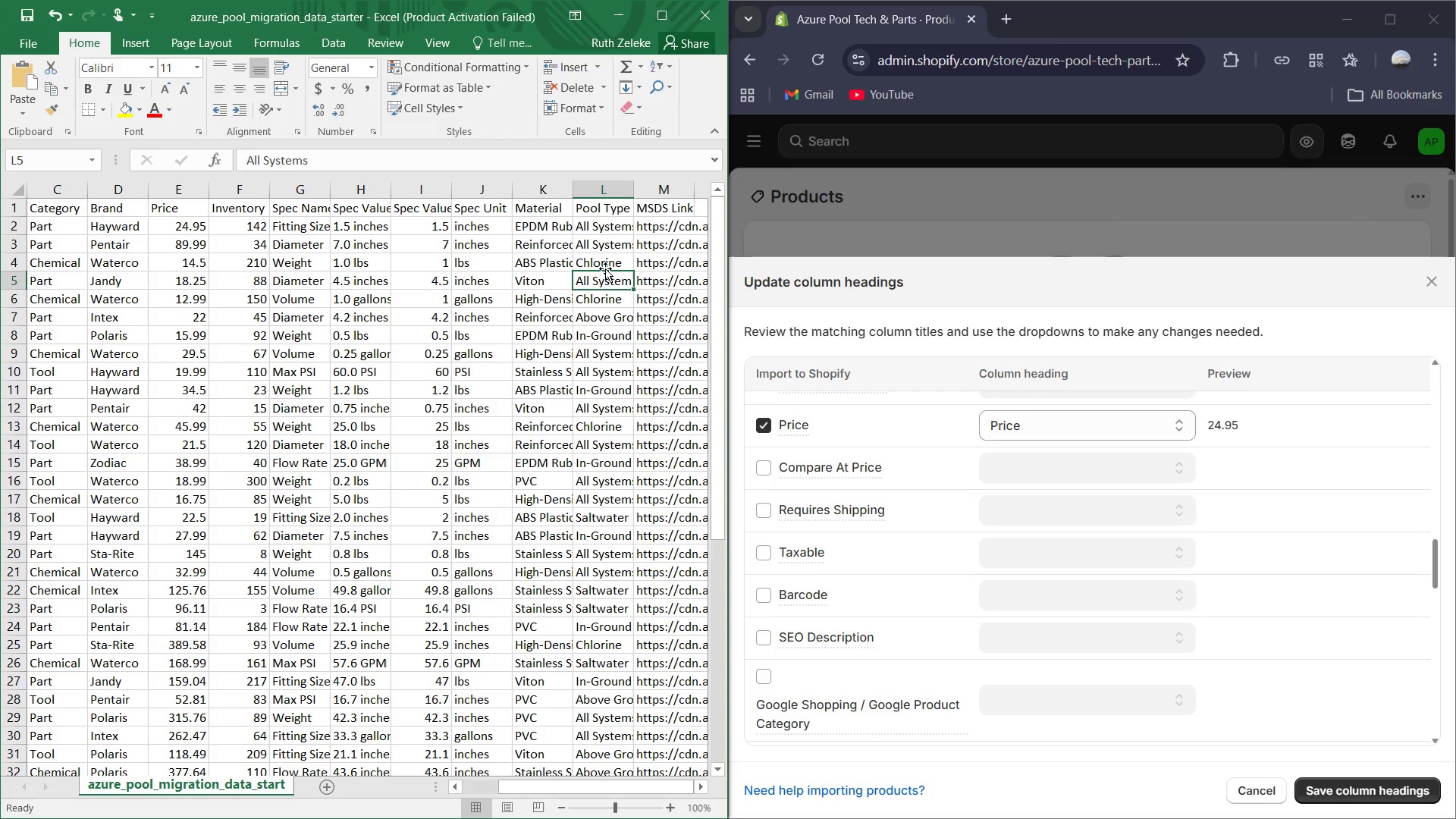 
wait(6.67)
 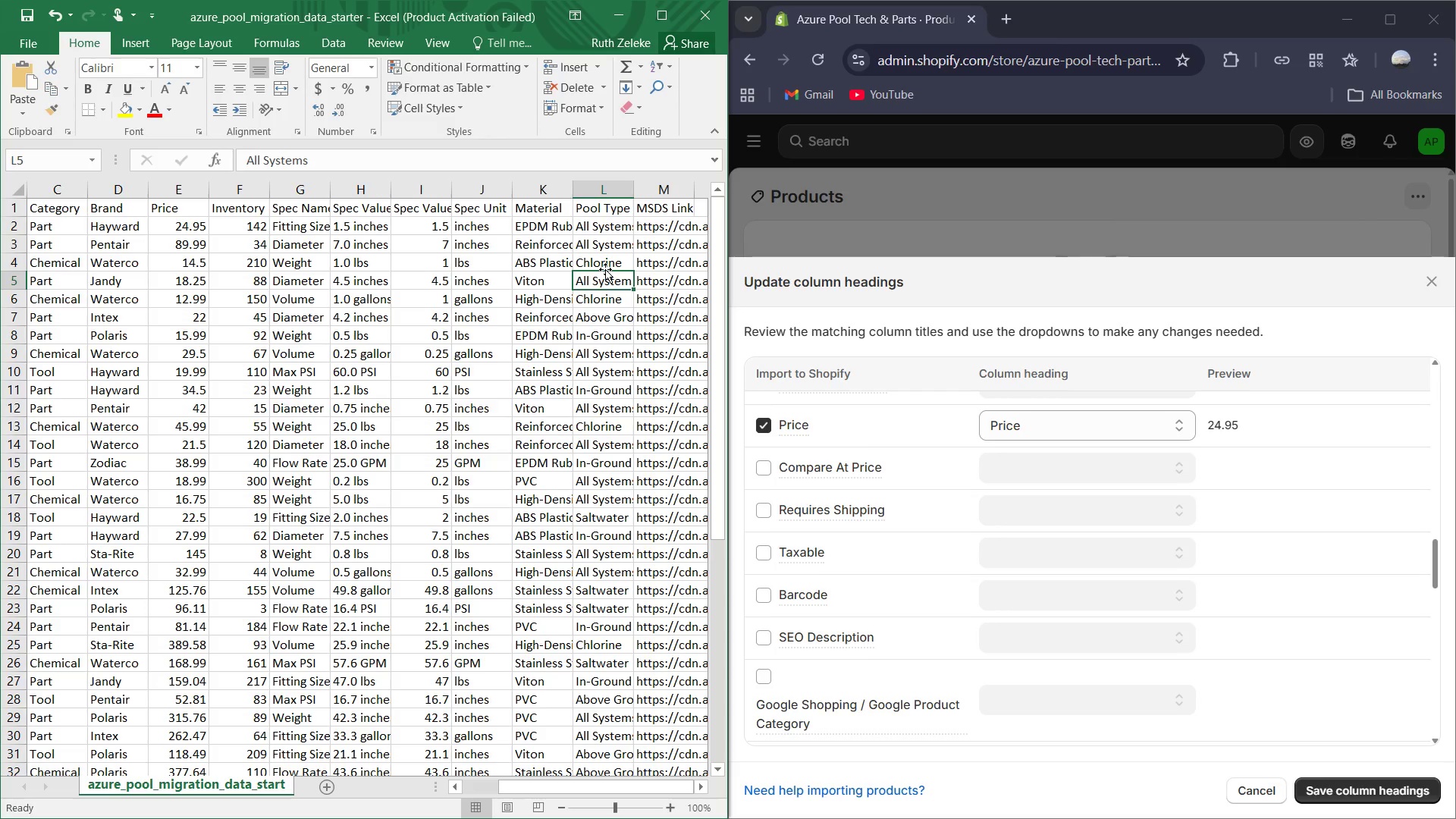 
left_click([601, 209])
 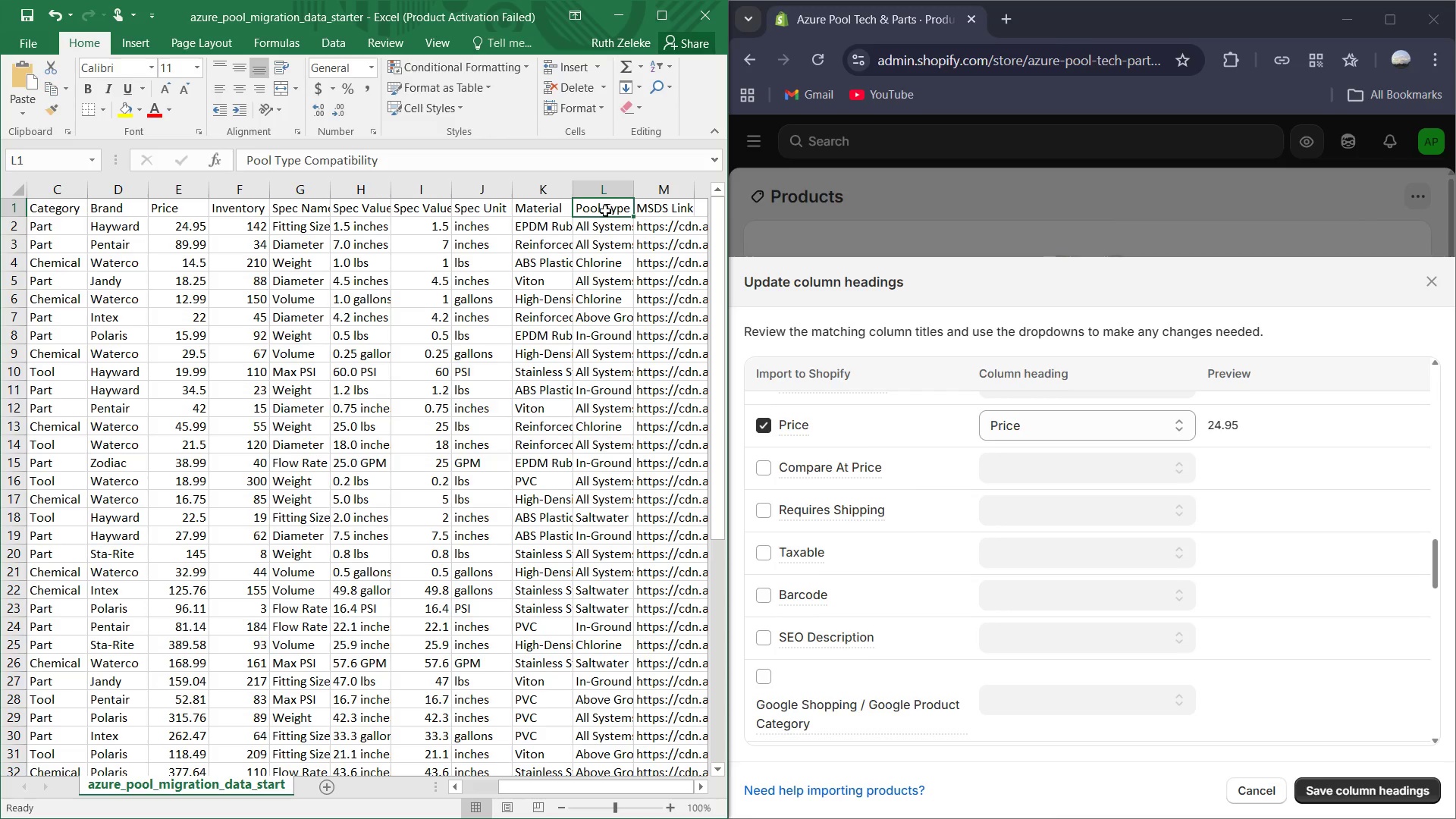 
wait(14.64)
 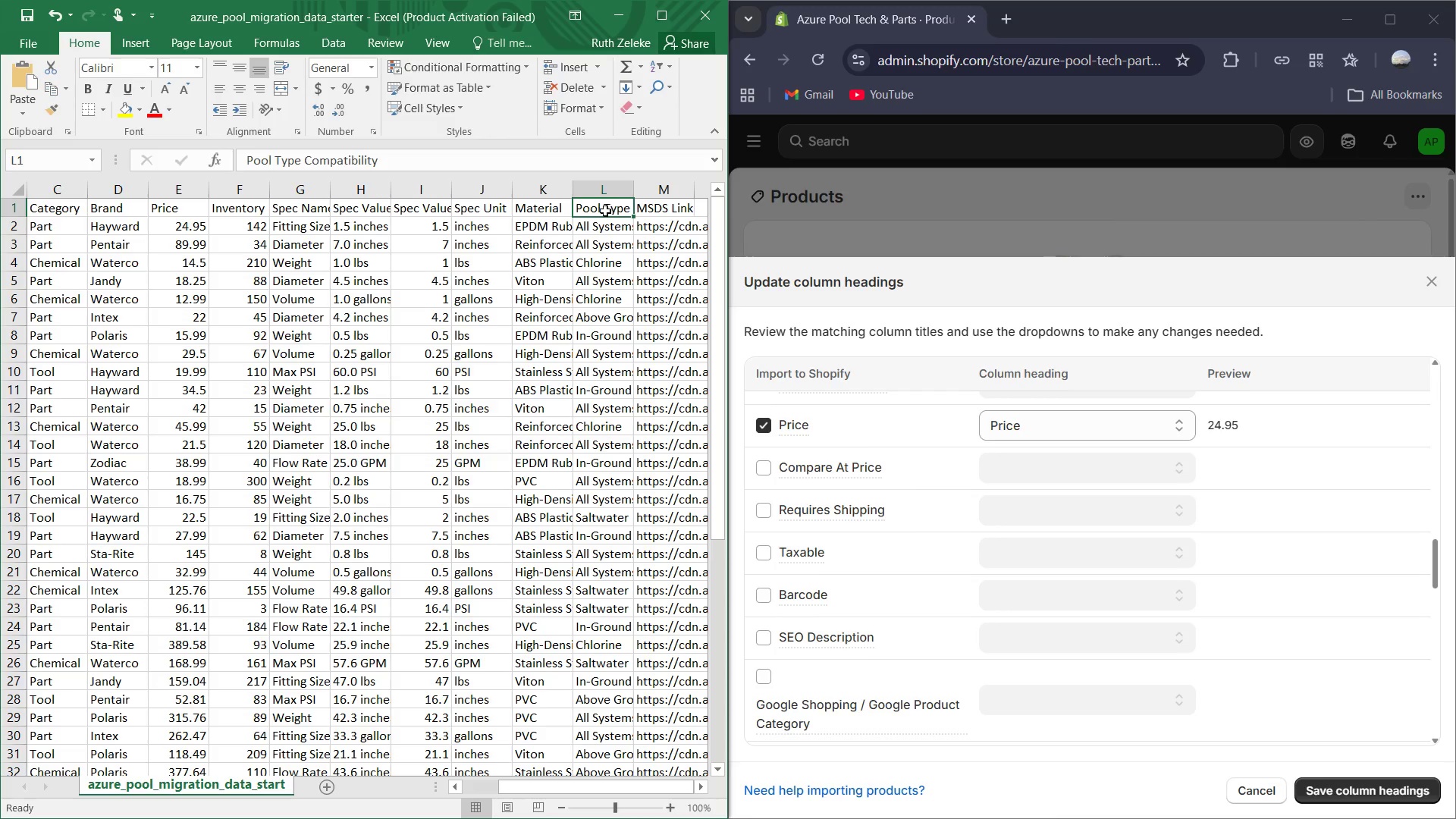 
scroll: coordinate [955, 541], scroll_direction: up, amount: 9.0
 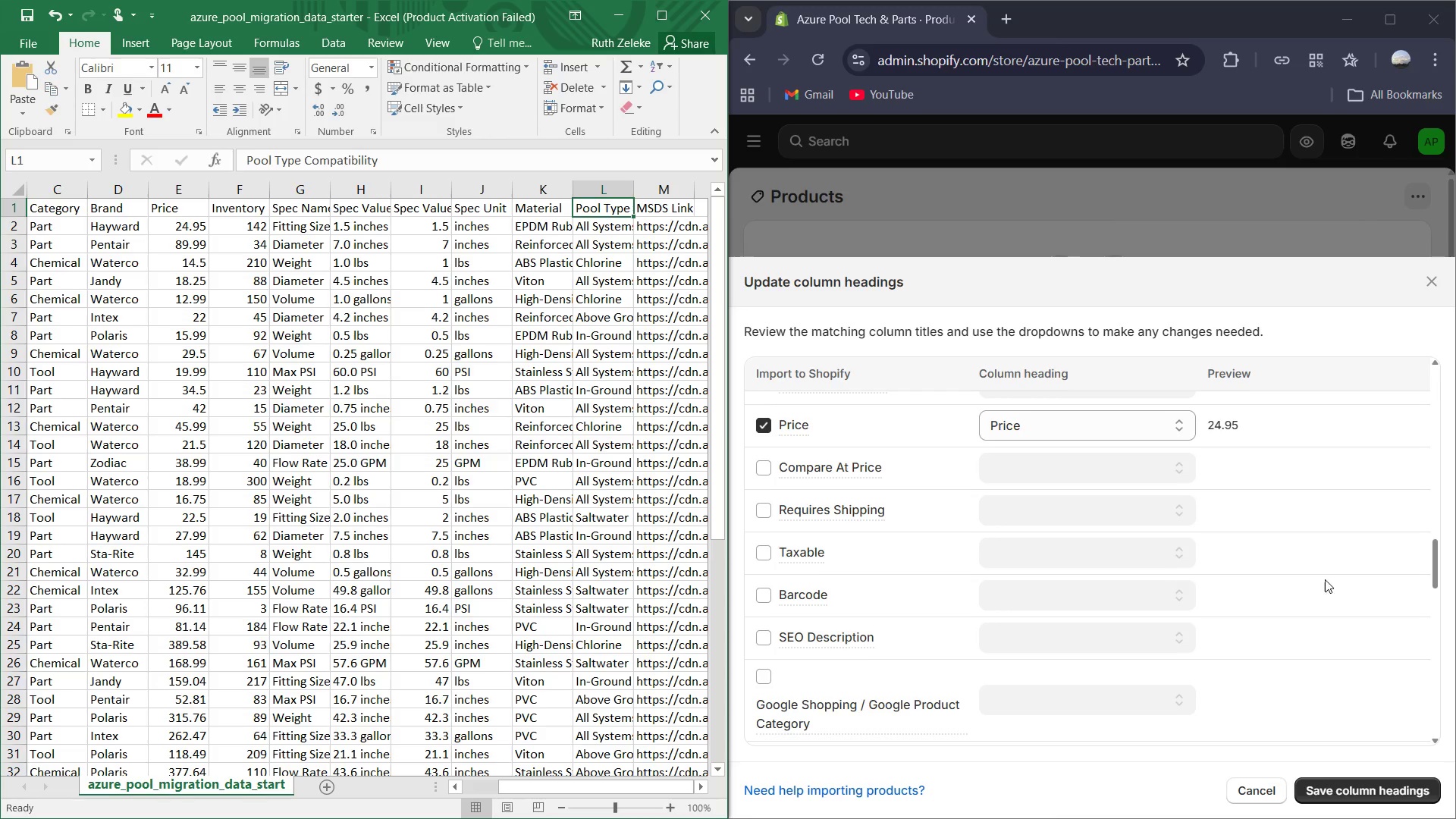 
left_click([1386, 595])
 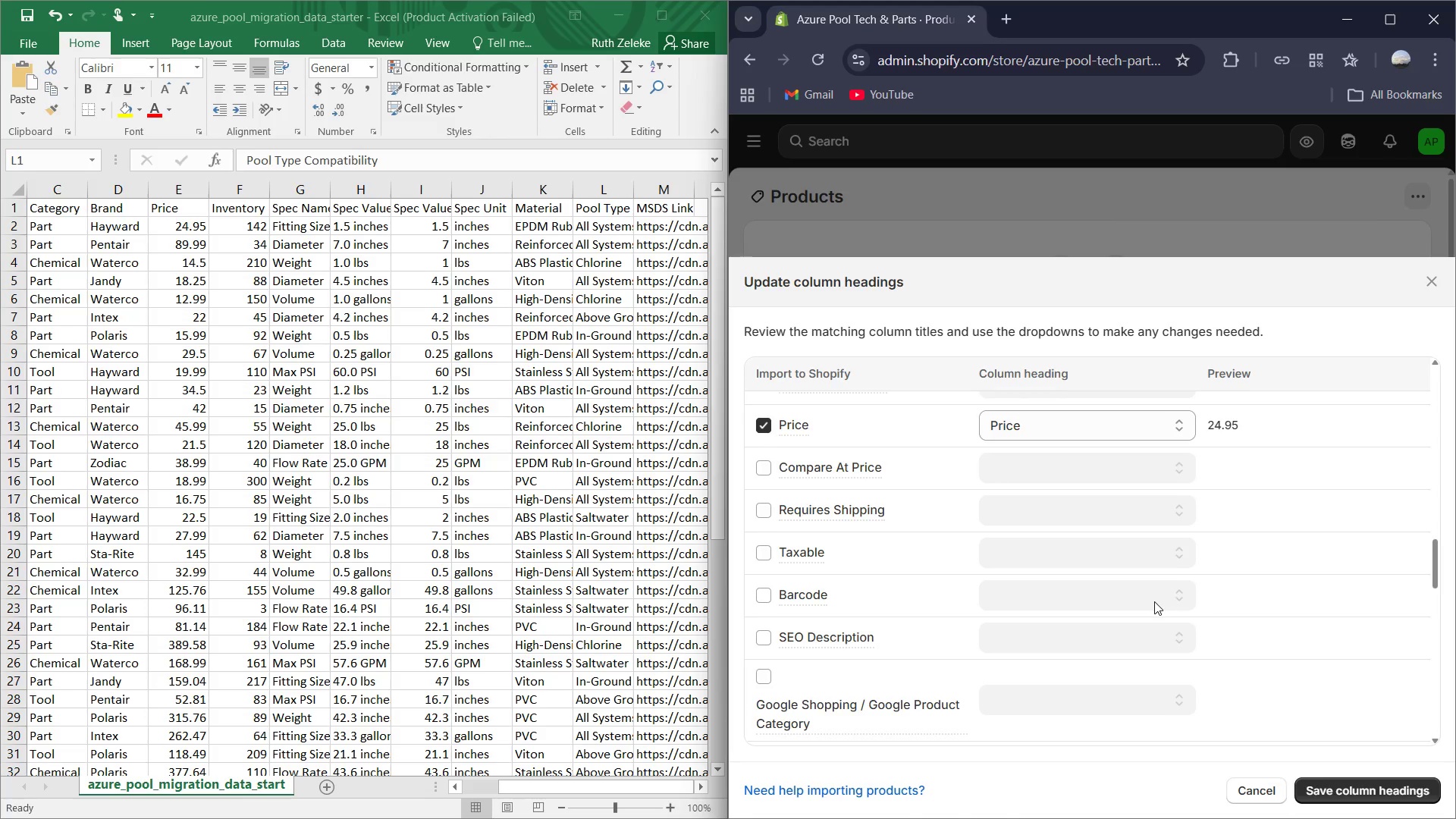 
scroll: coordinate [1142, 596], scroll_direction: up, amount: 15.0
 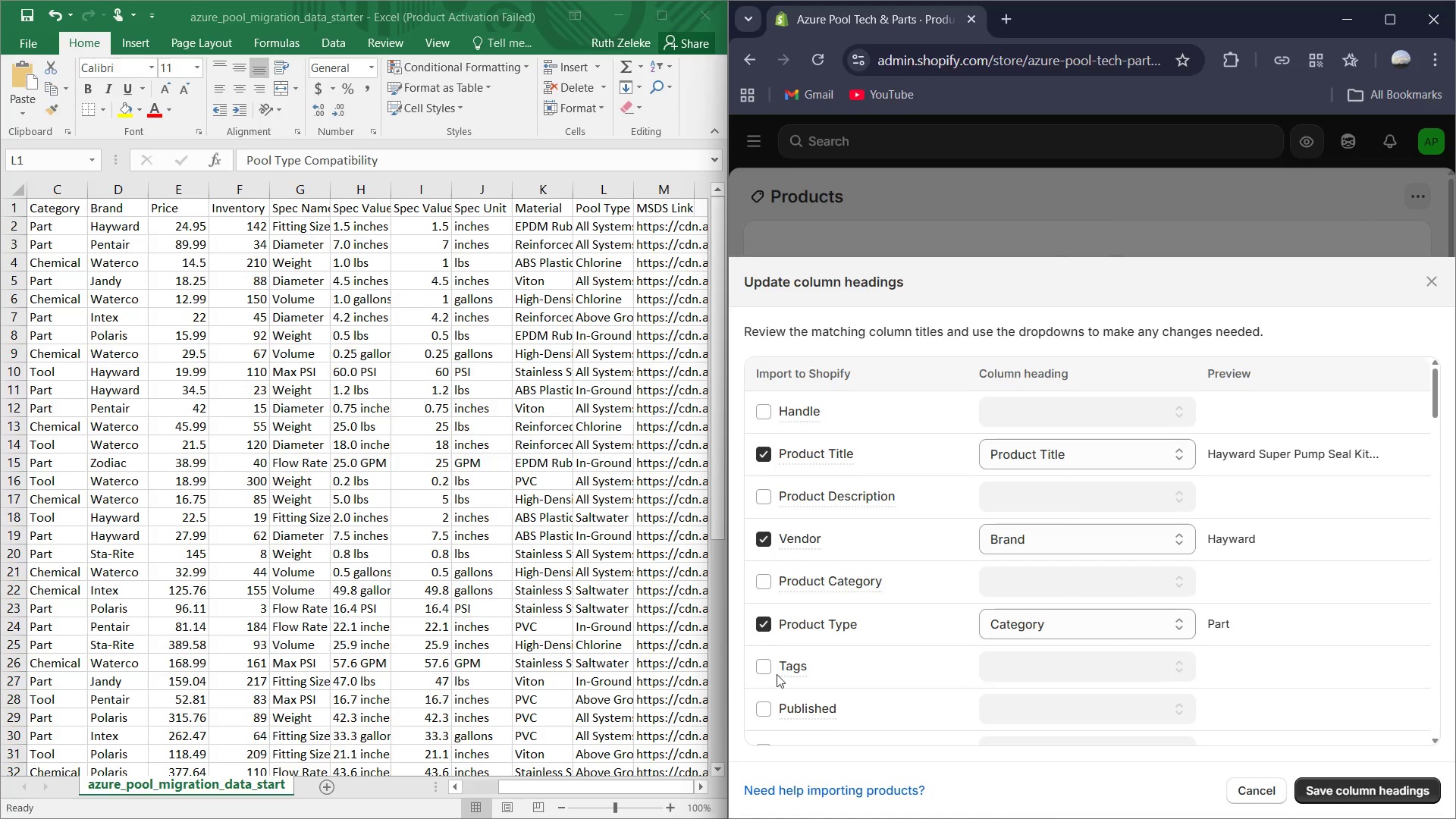 
left_click([769, 673])
 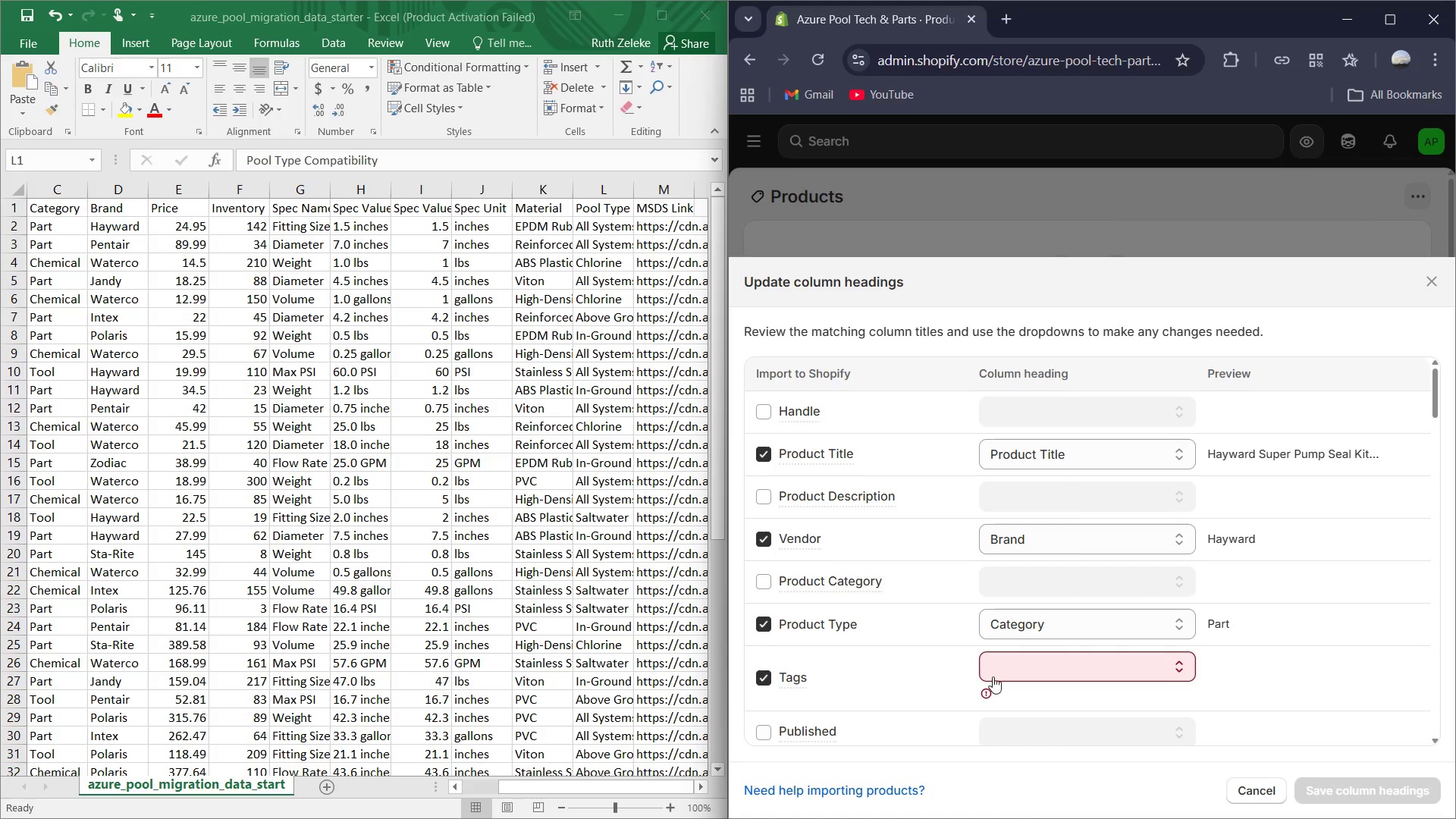 
left_click([1000, 672])
 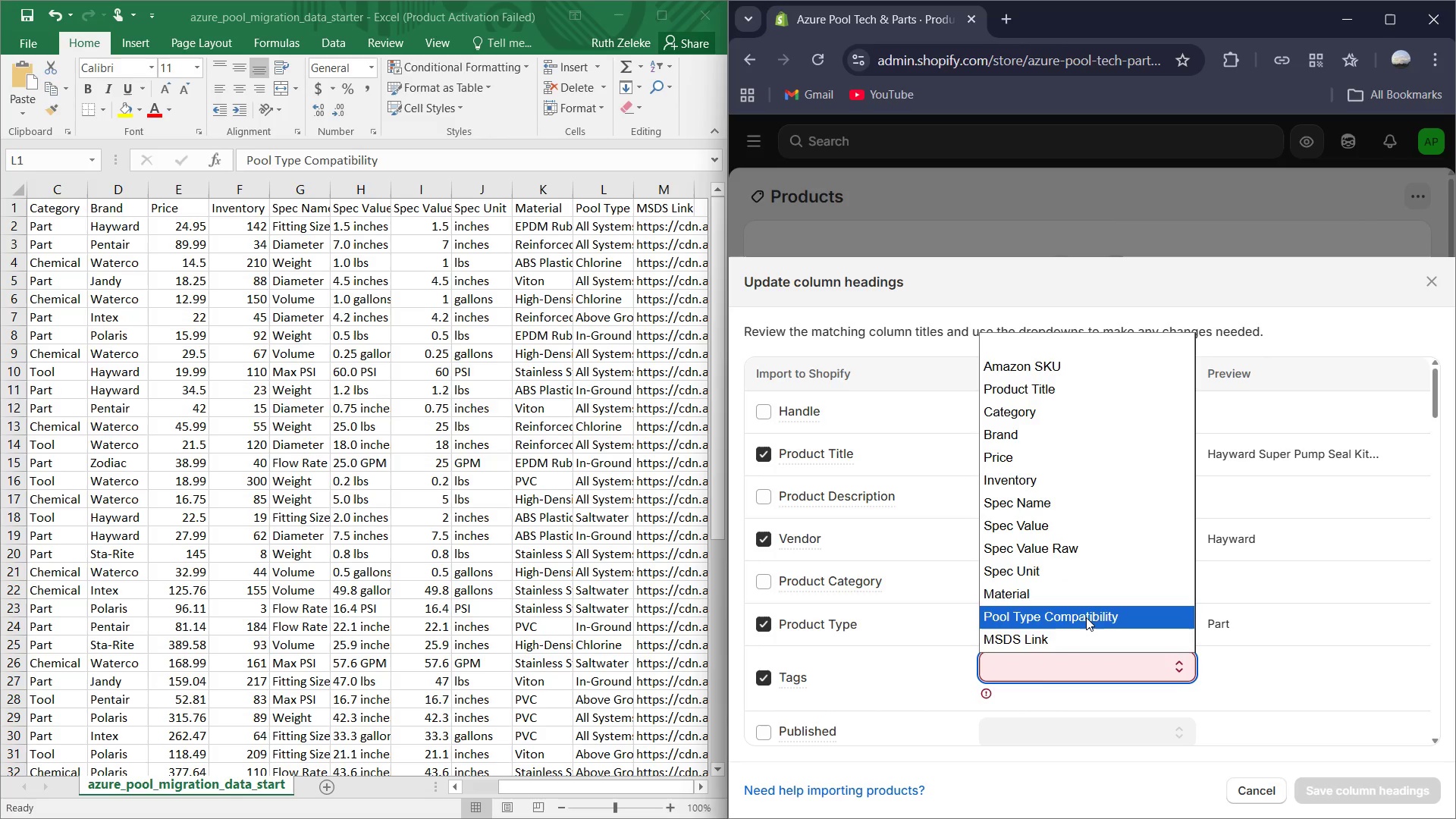 
left_click([1086, 617])
 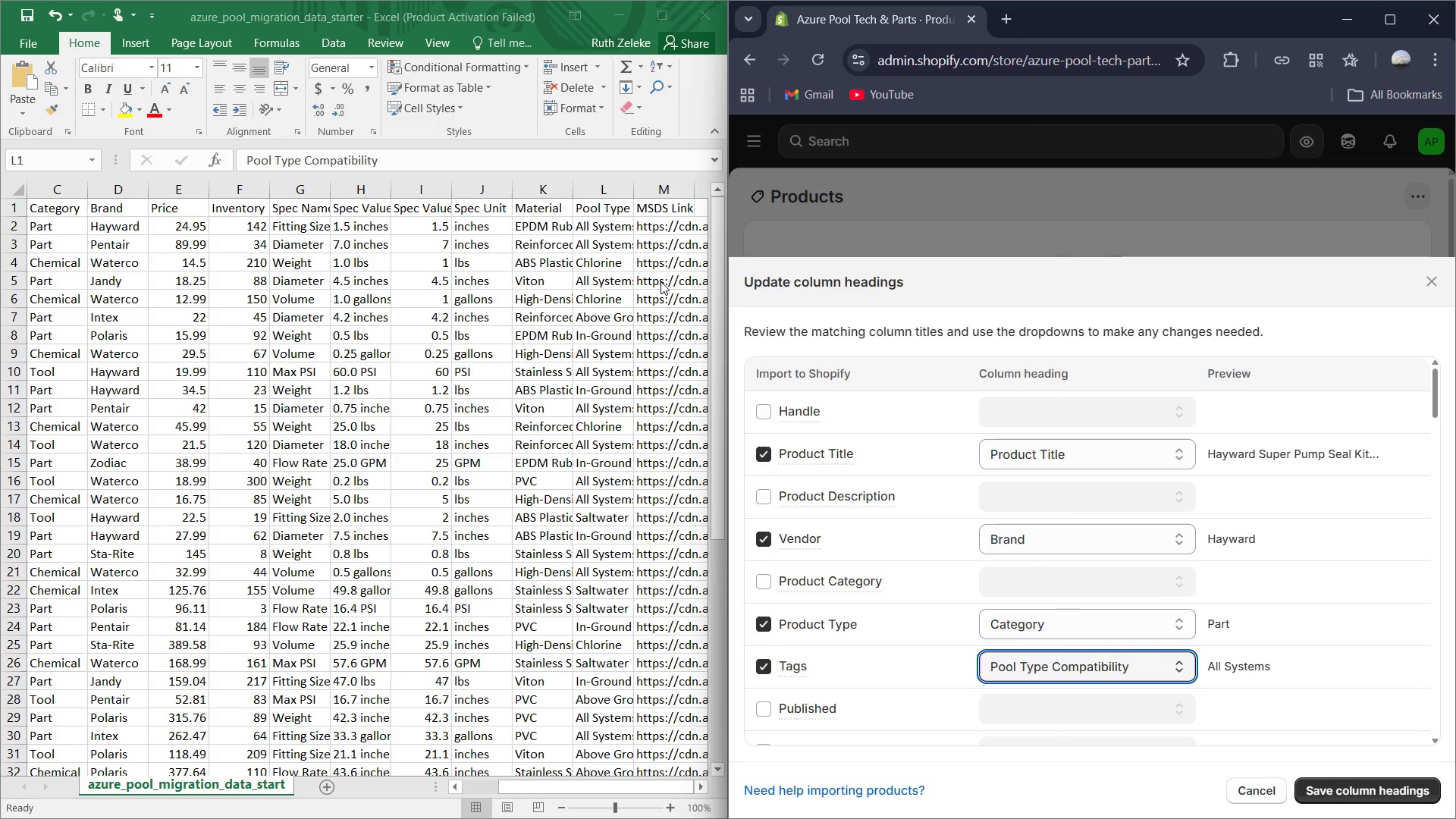 
wait(22.62)
 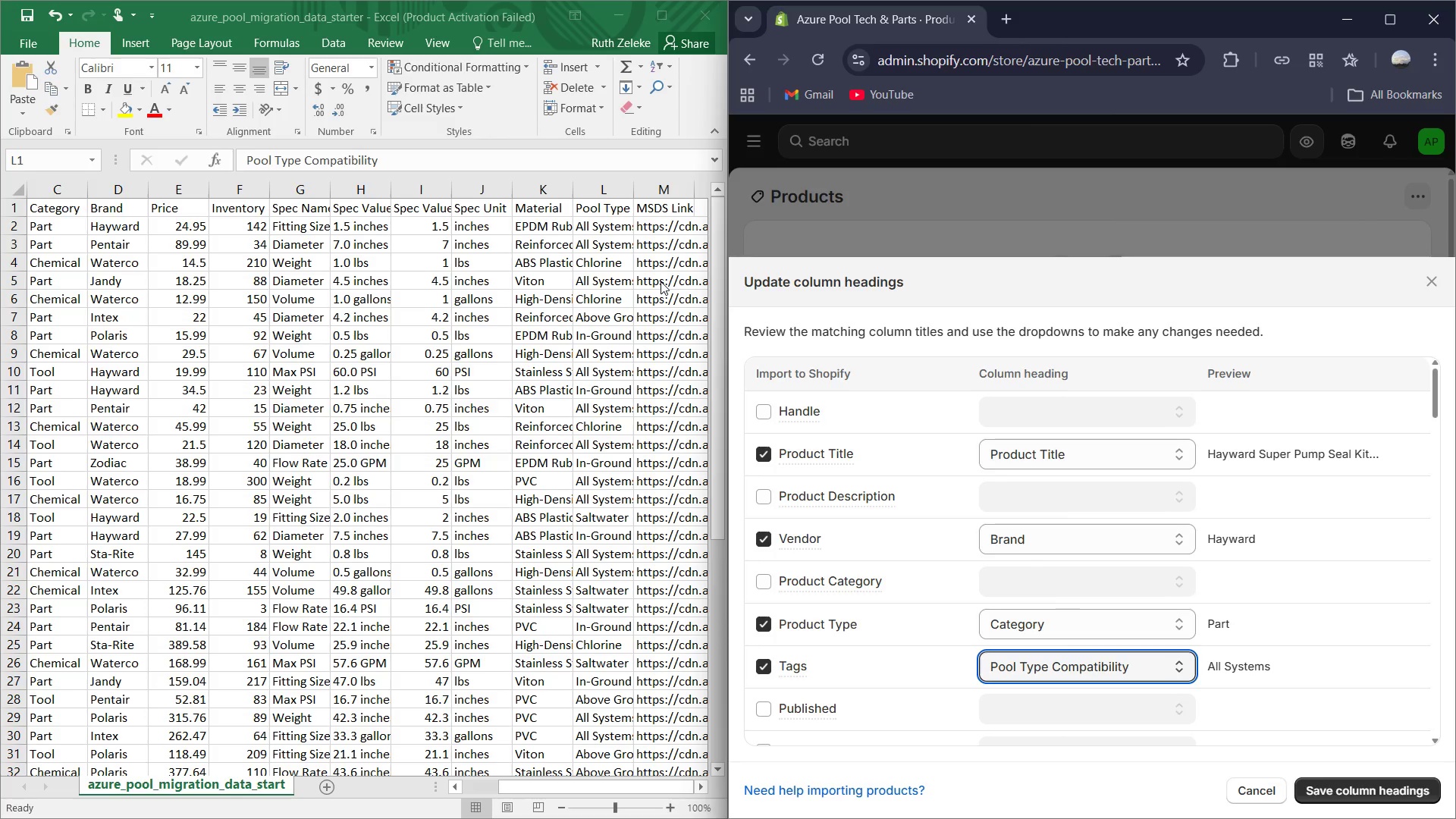 
scroll: coordinate [935, 516], scroll_direction: down, amount: 5.0
 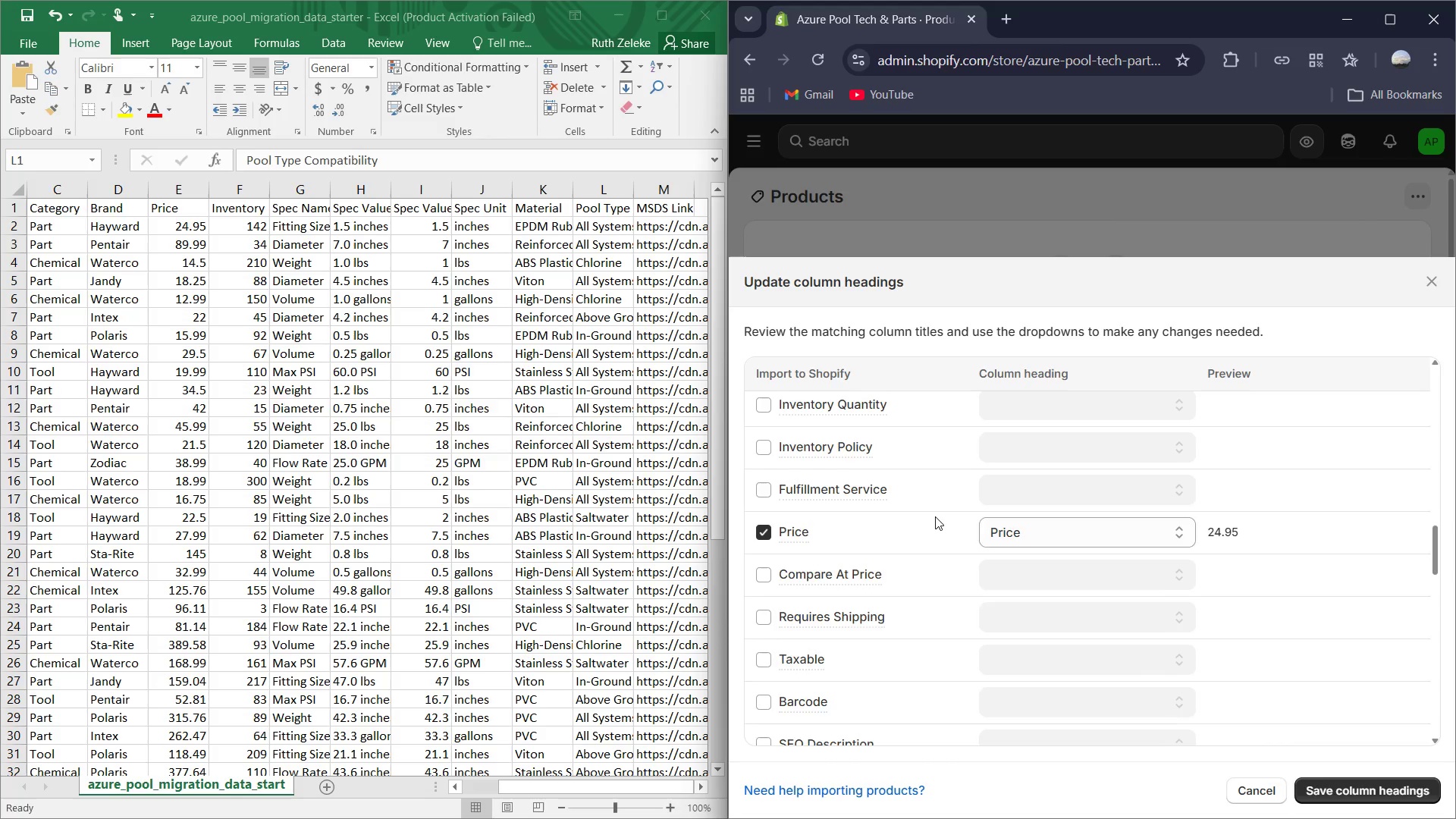 
scroll: coordinate [935, 513], scroll_direction: up, amount: 35.0
 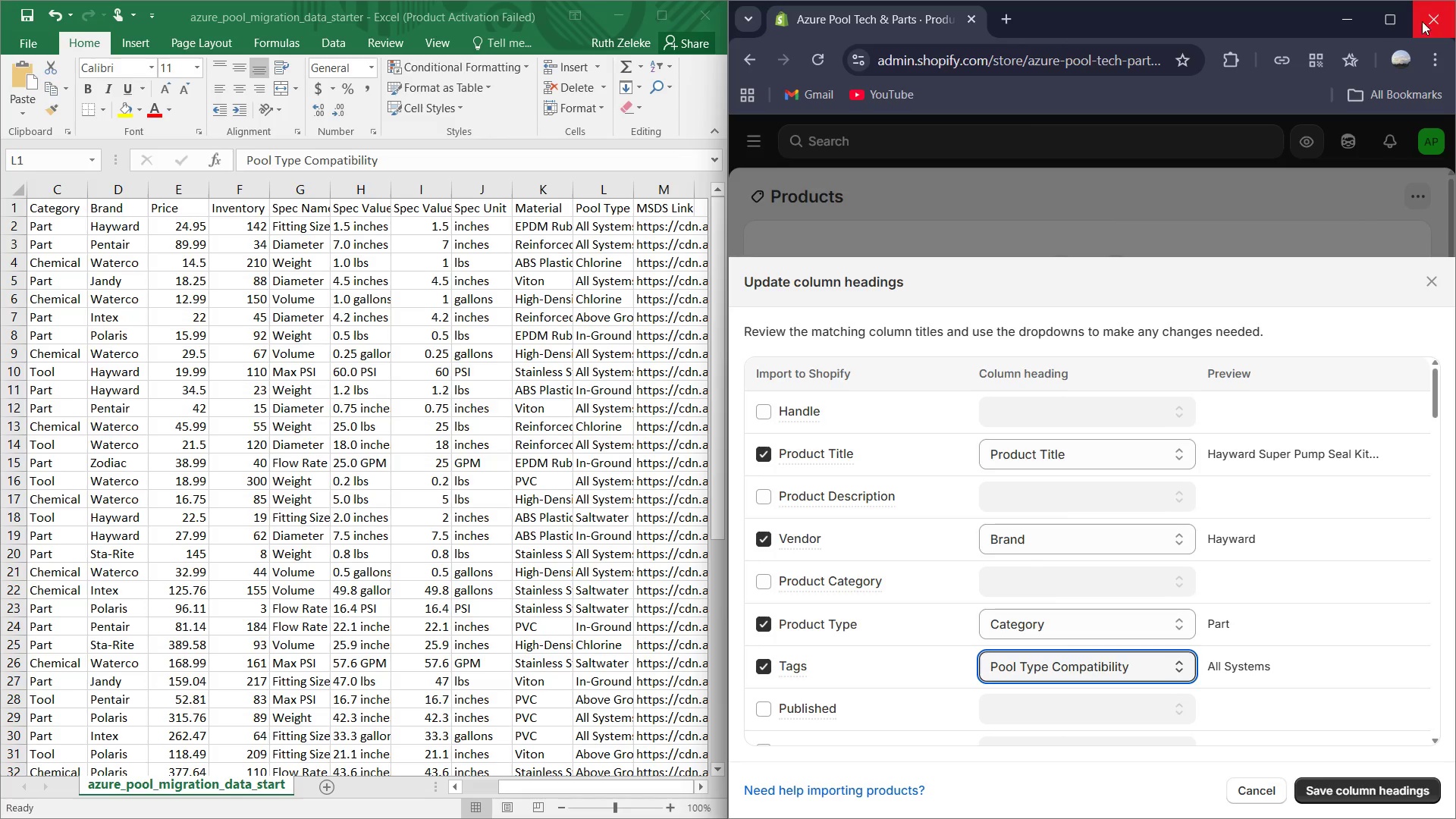 
left_click([1398, 20])
 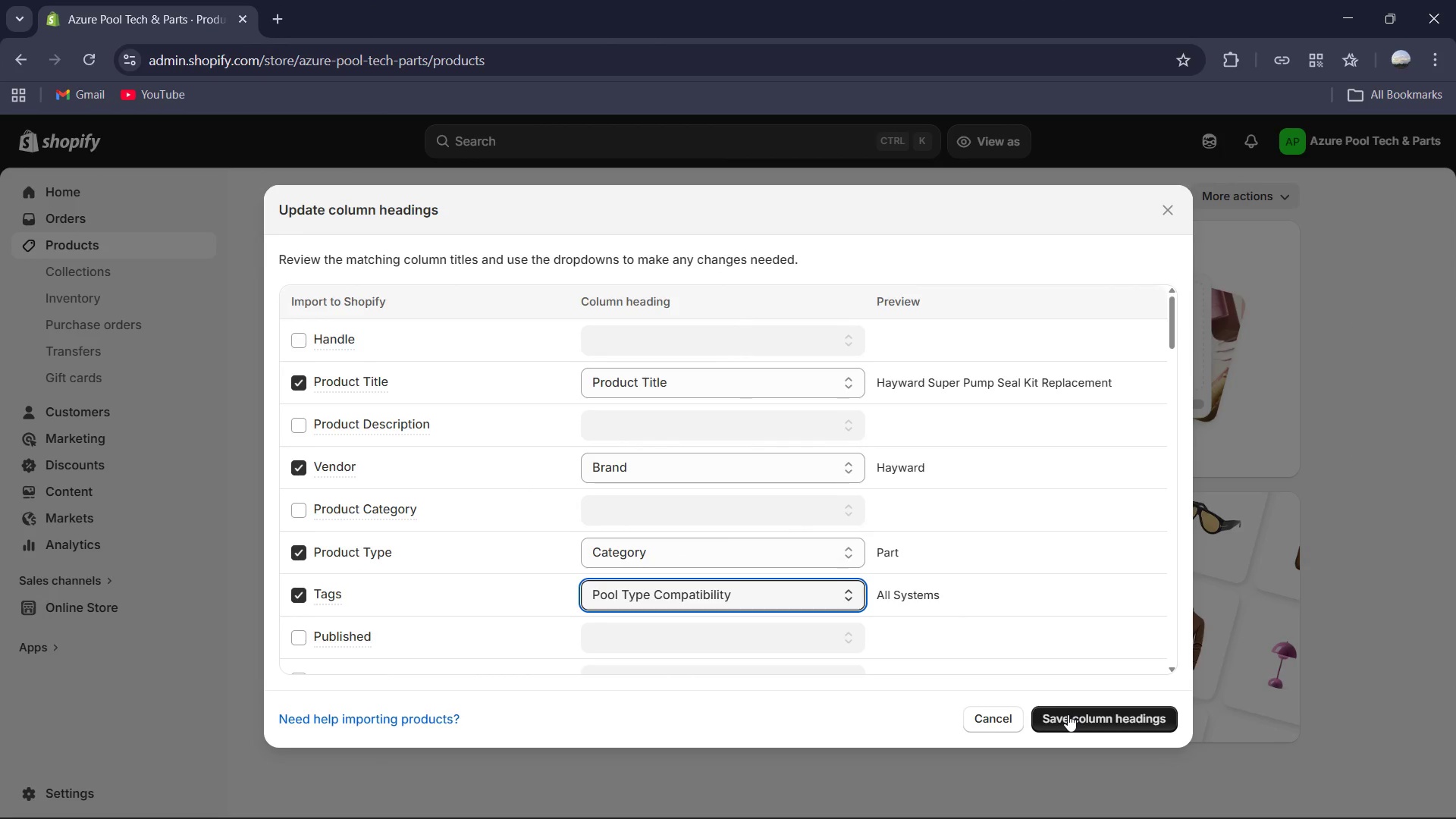 
left_click([1068, 714])
 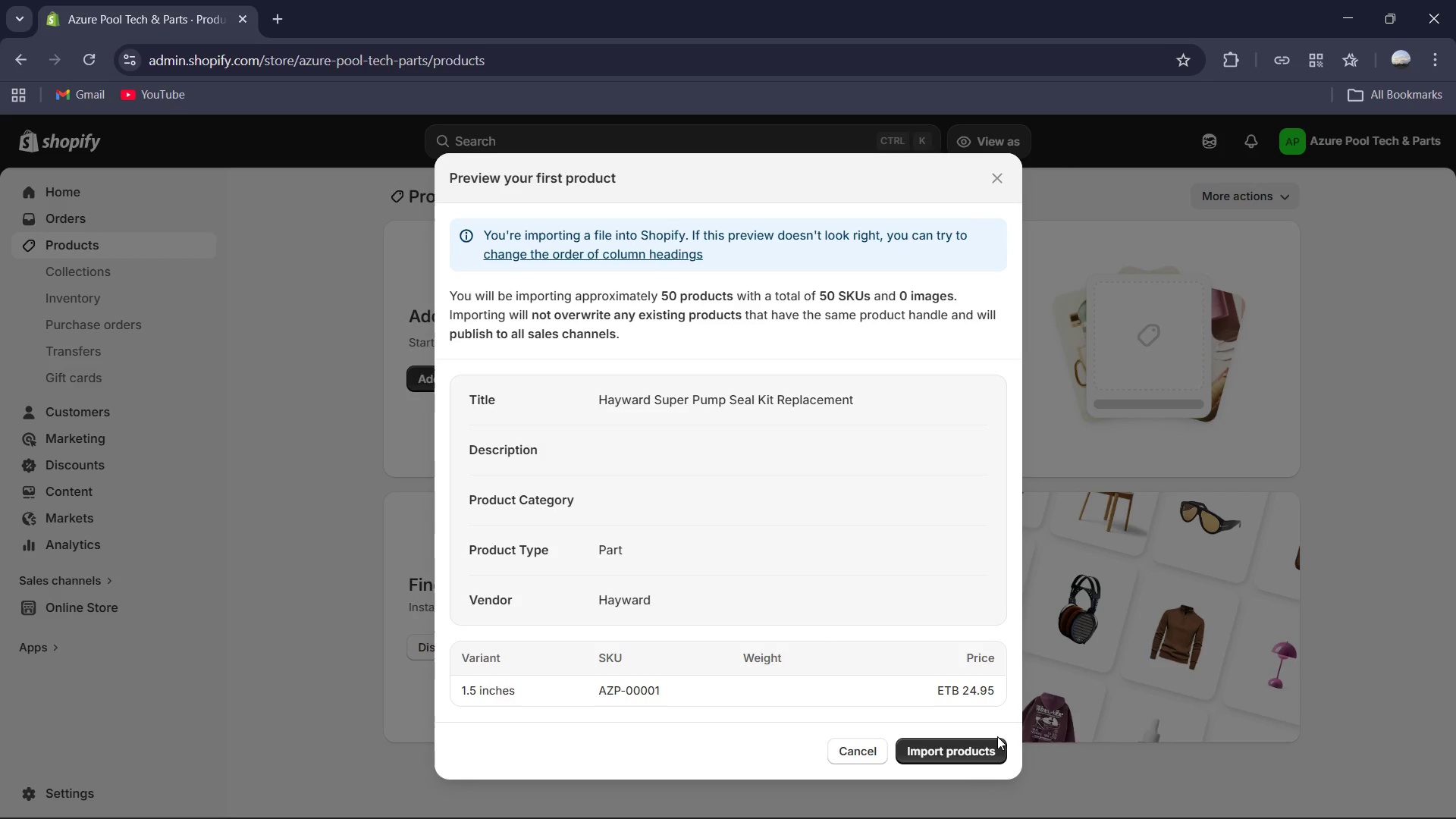 
scroll: coordinate [883, 685], scroll_direction: down, amount: 3.0
 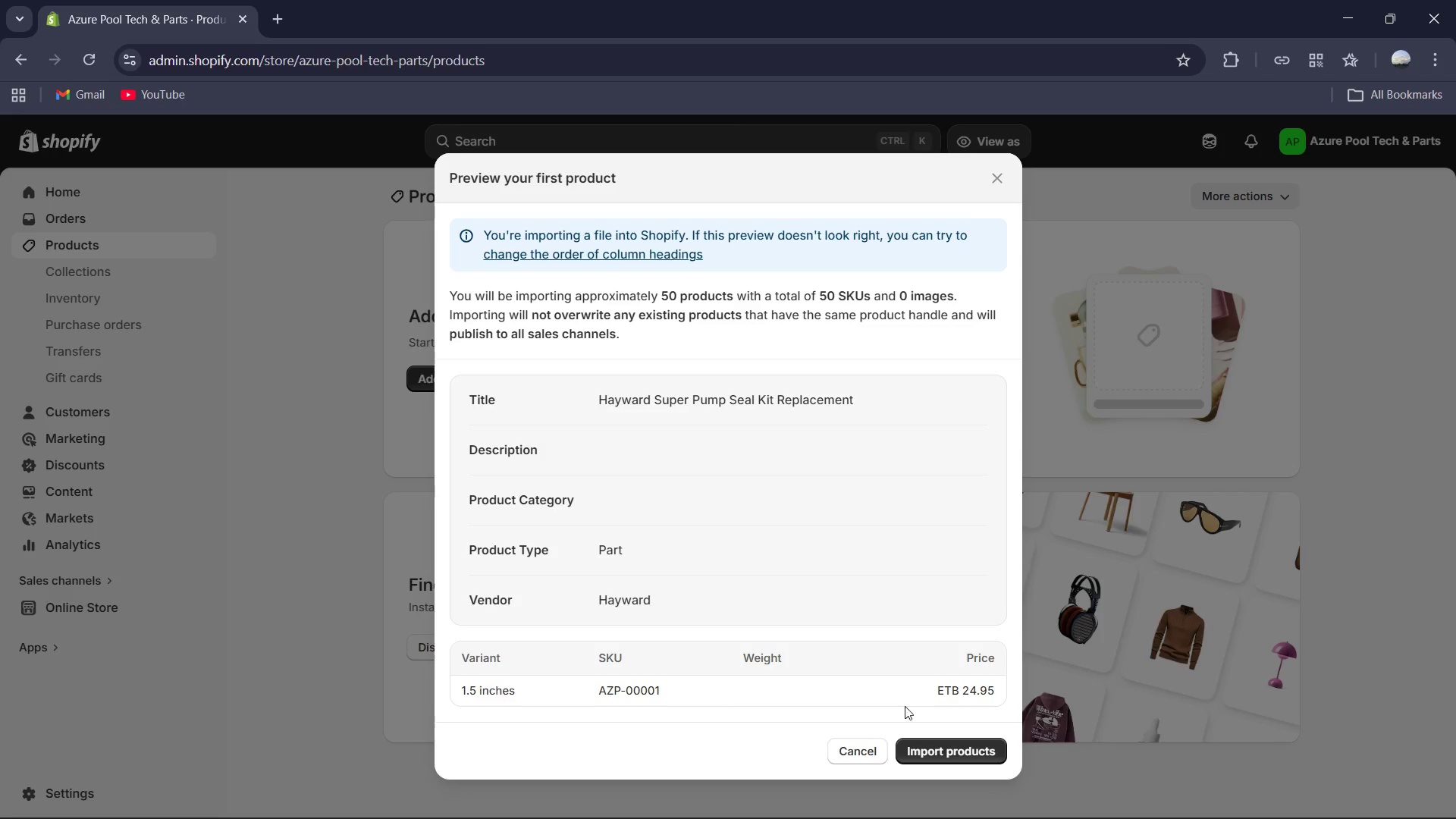 
wait(6.47)
 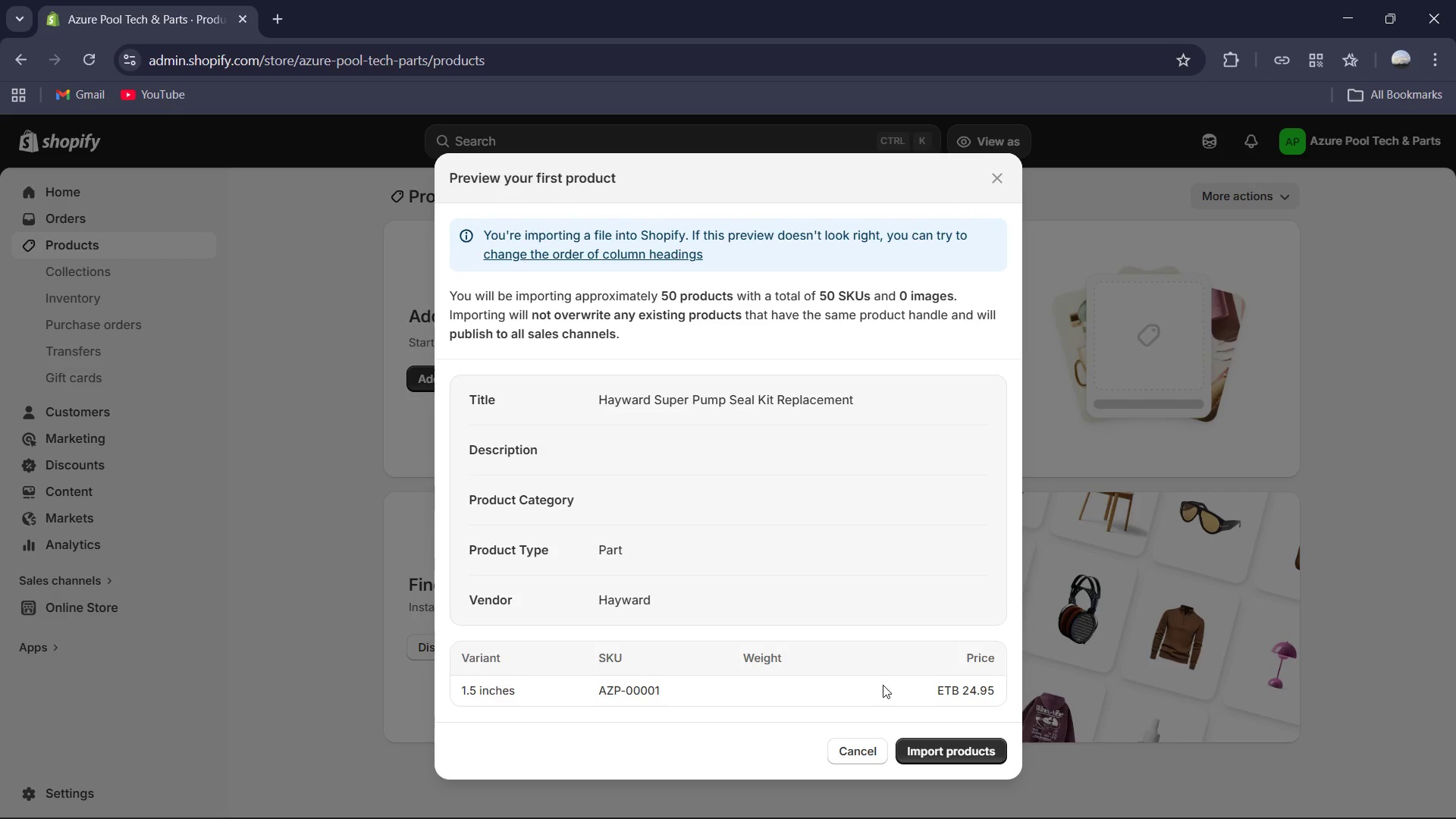 
left_click([952, 753])
 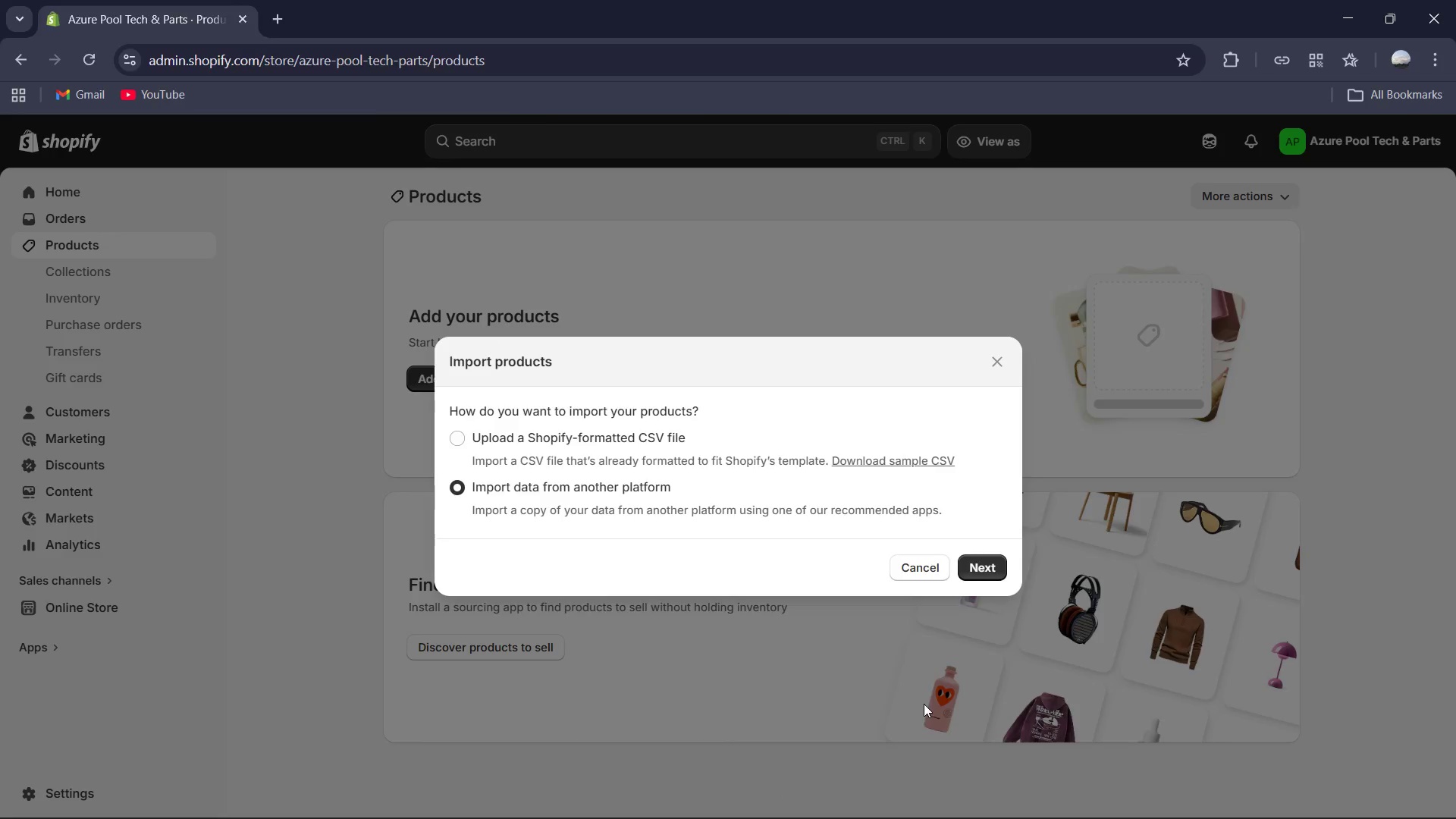 
wait(33.08)
 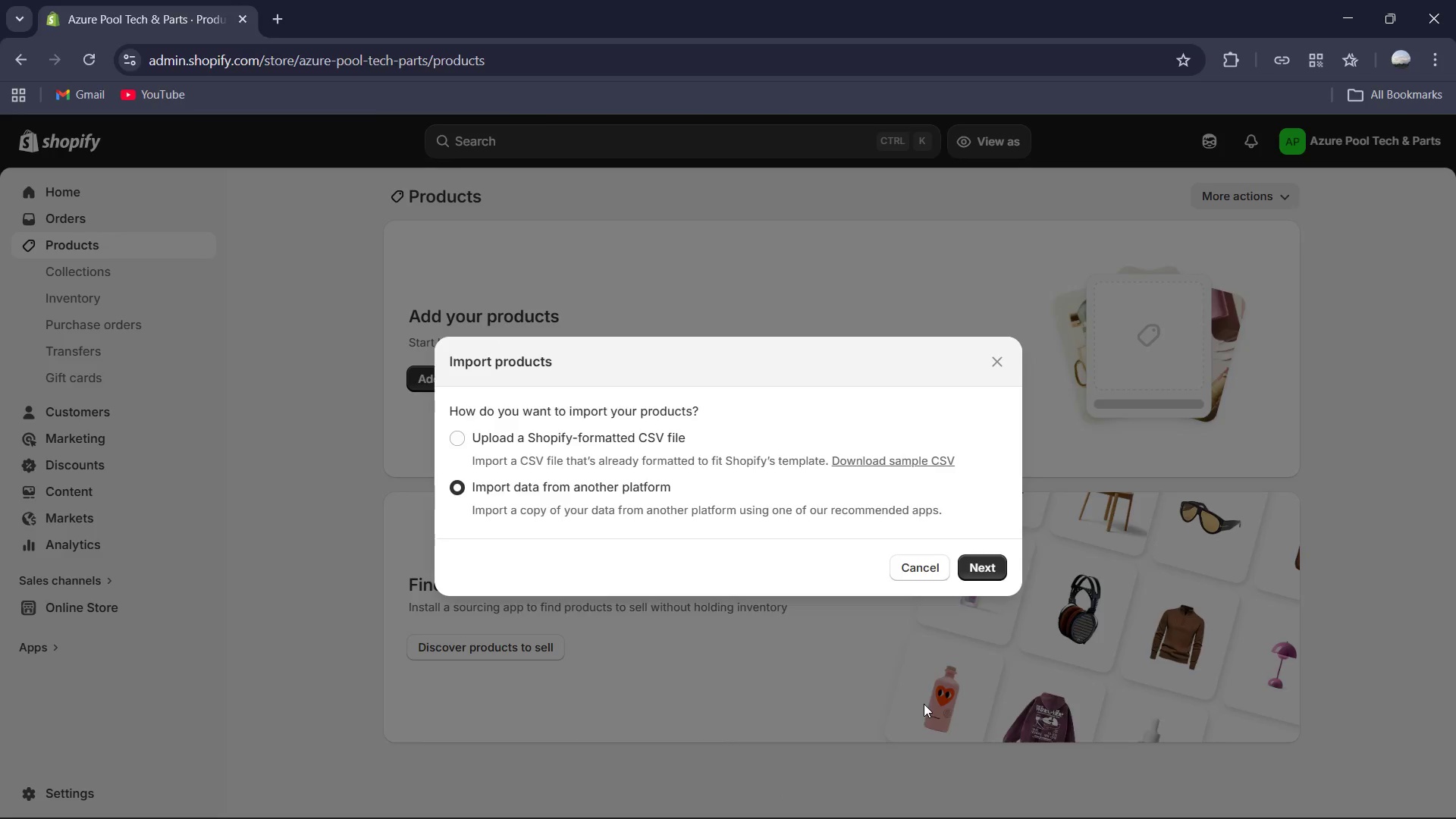 
scroll: coordinate [813, 642], scroll_direction: down, amount: 10.0
 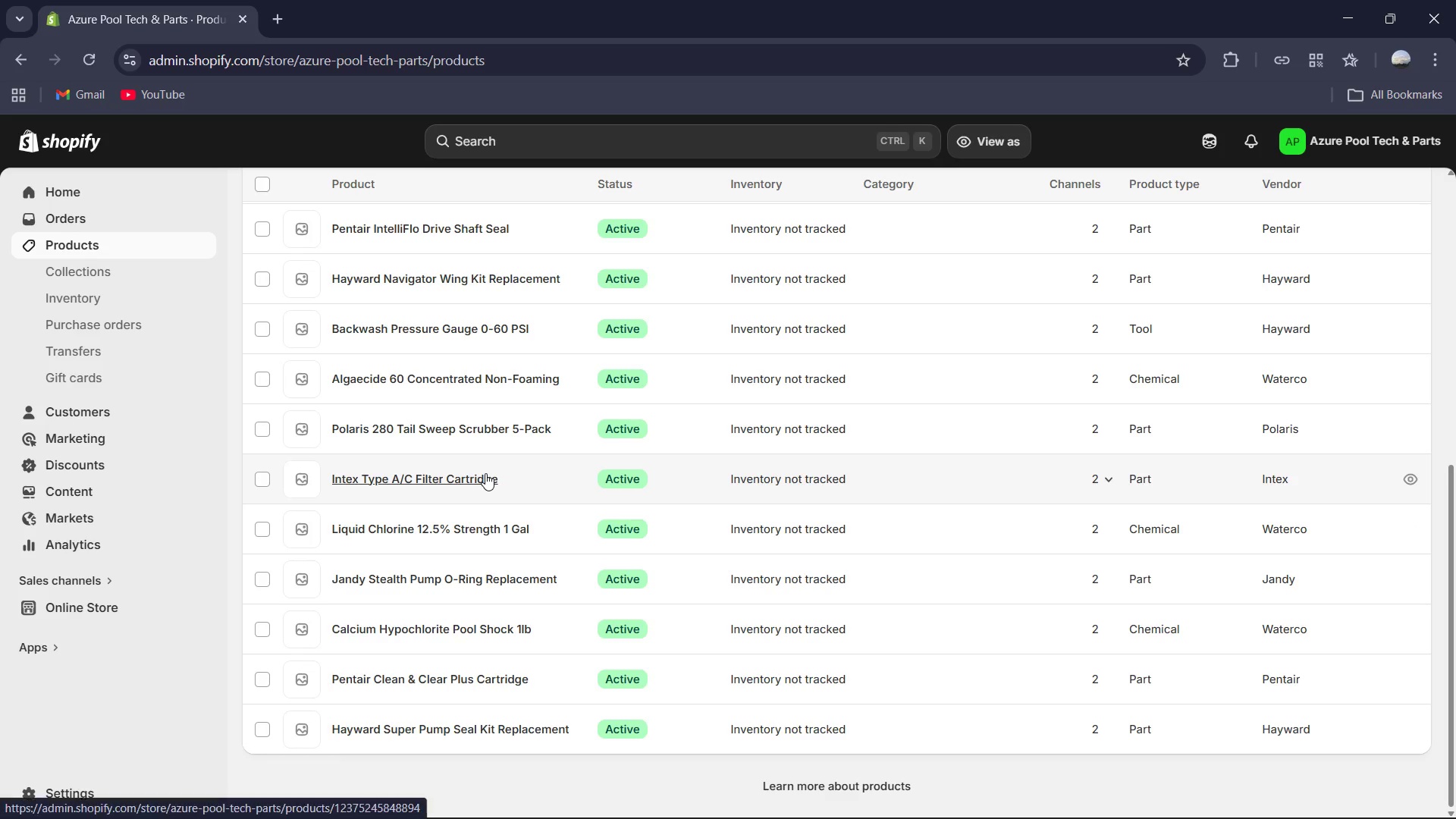 
scroll: coordinate [492, 368], scroll_direction: up, amount: 3.0
 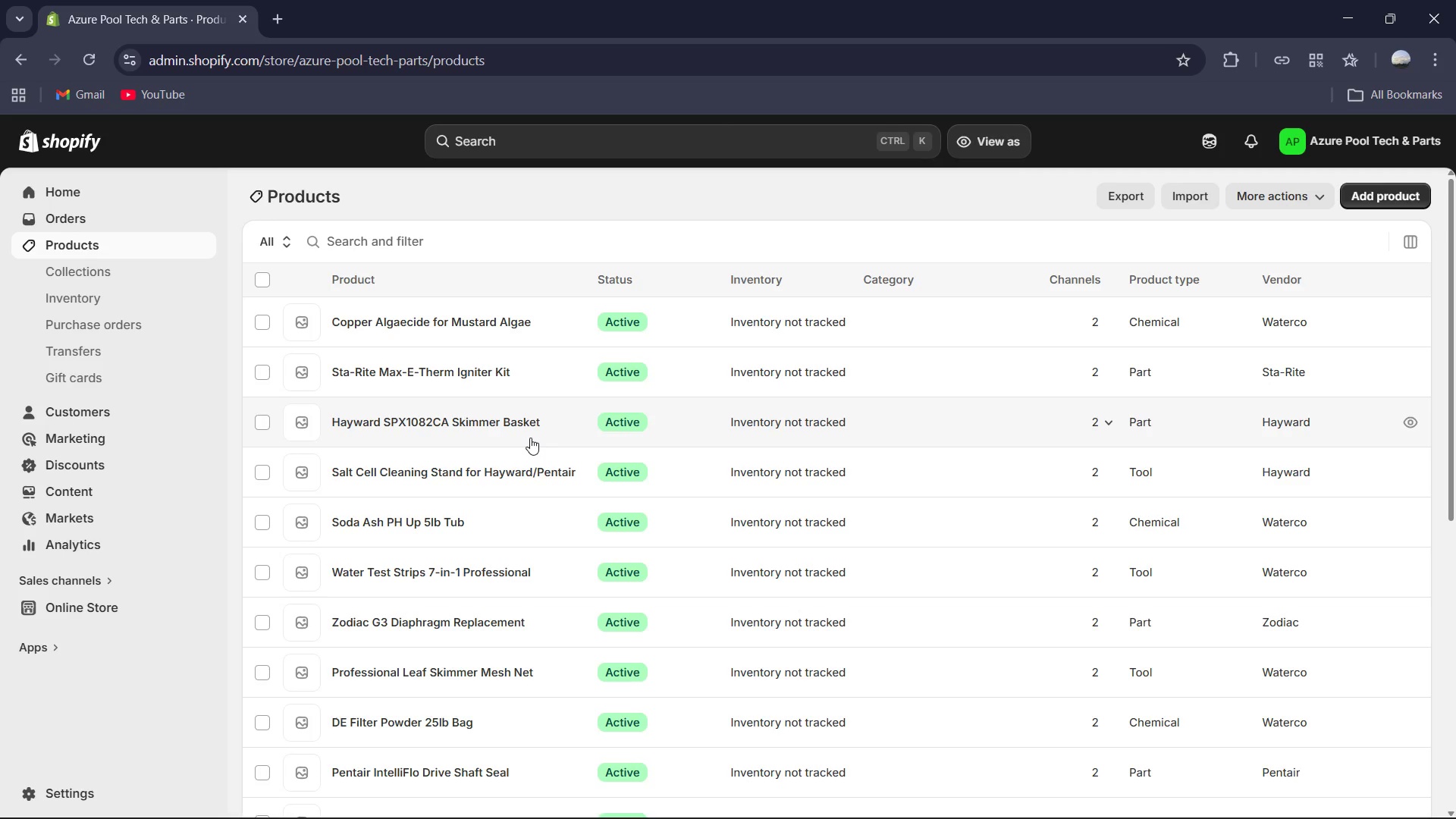 
wait(52.41)
 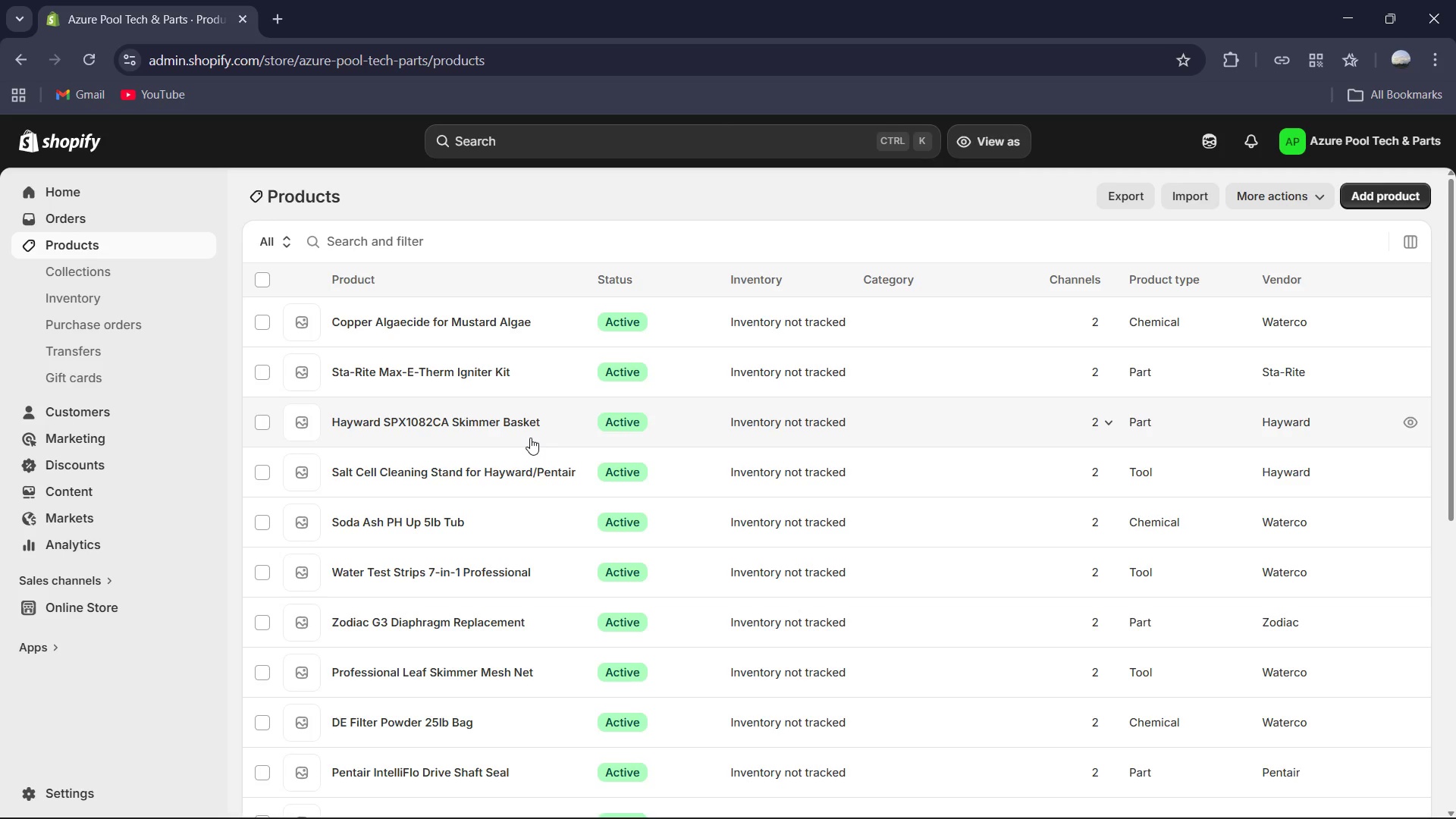 
scroll: coordinate [621, 573], scroll_direction: down, amount: 13.0
 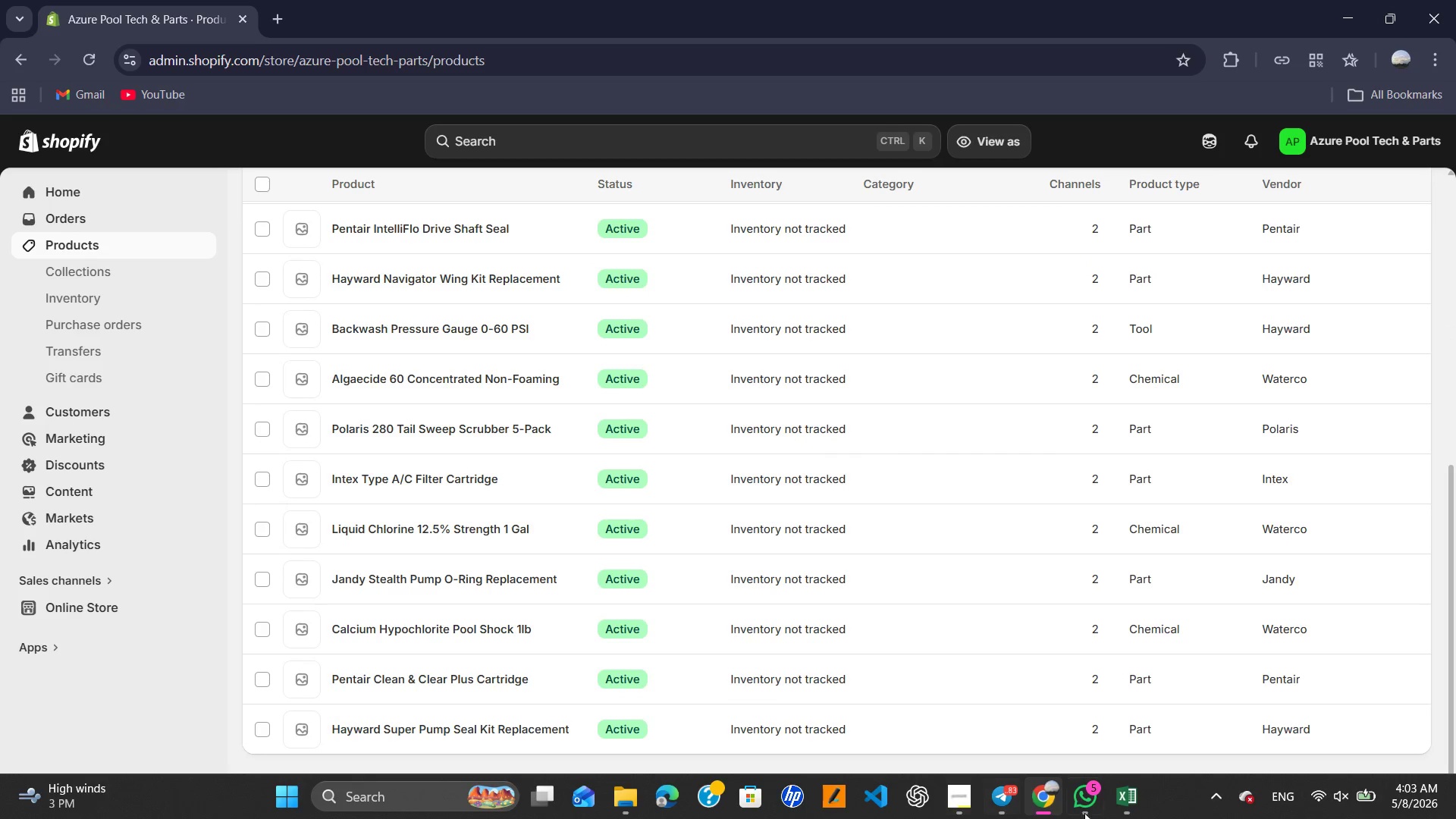 
left_click([1116, 805])
 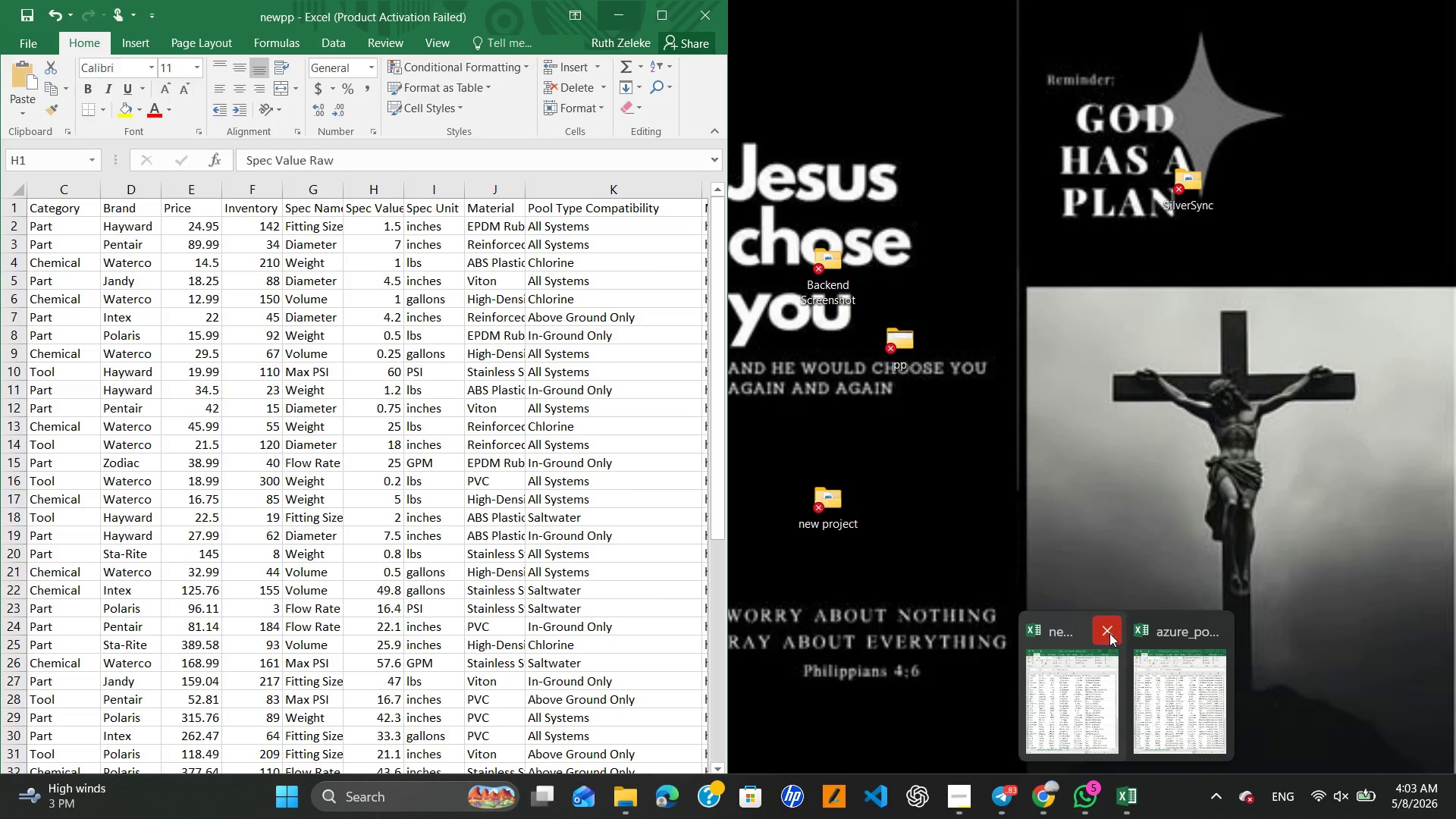 
double_click([1165, 676])
 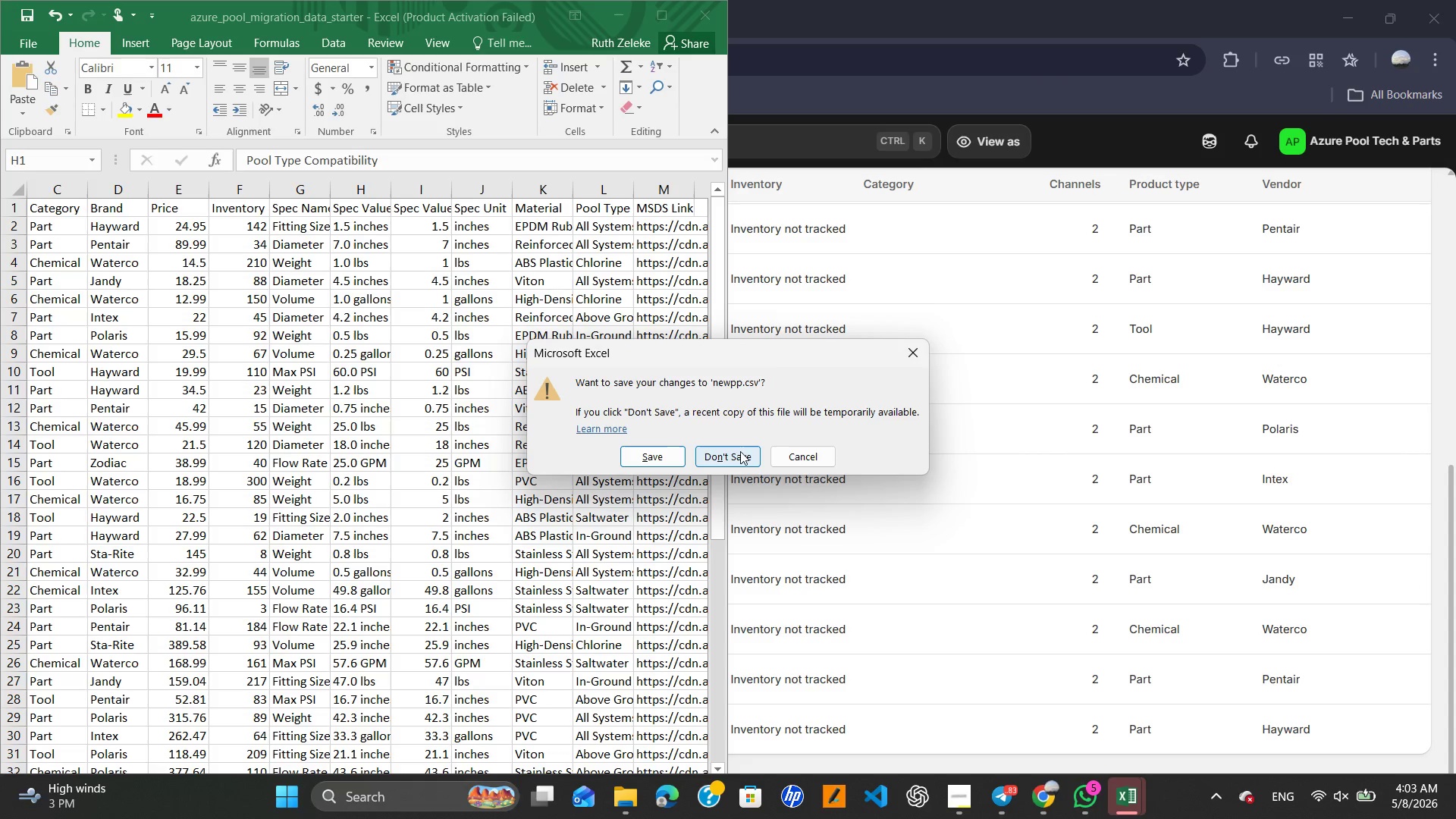 
left_click([733, 453])
 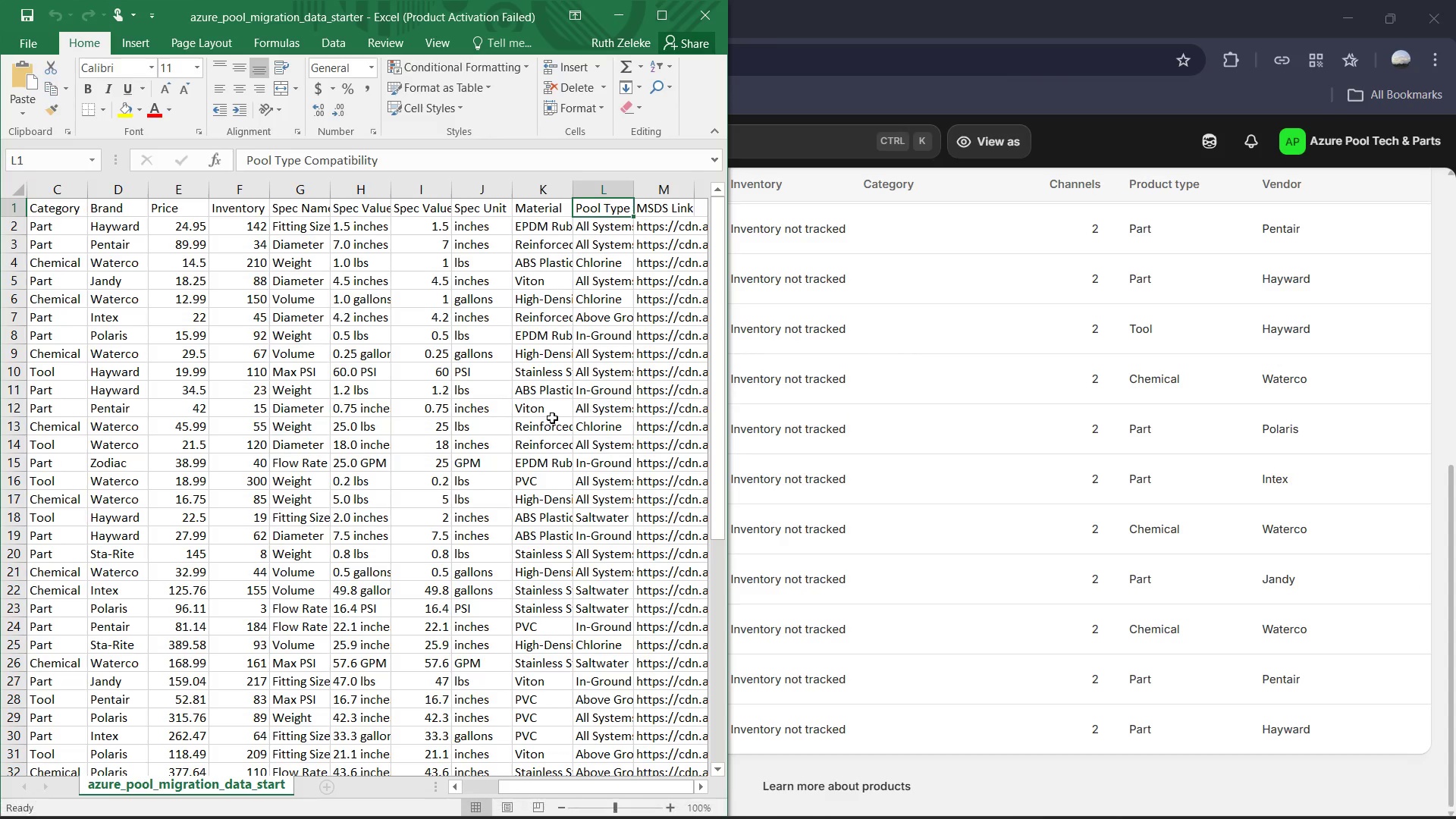 
scroll: coordinate [551, 418], scroll_direction: up, amount: 1.0
 